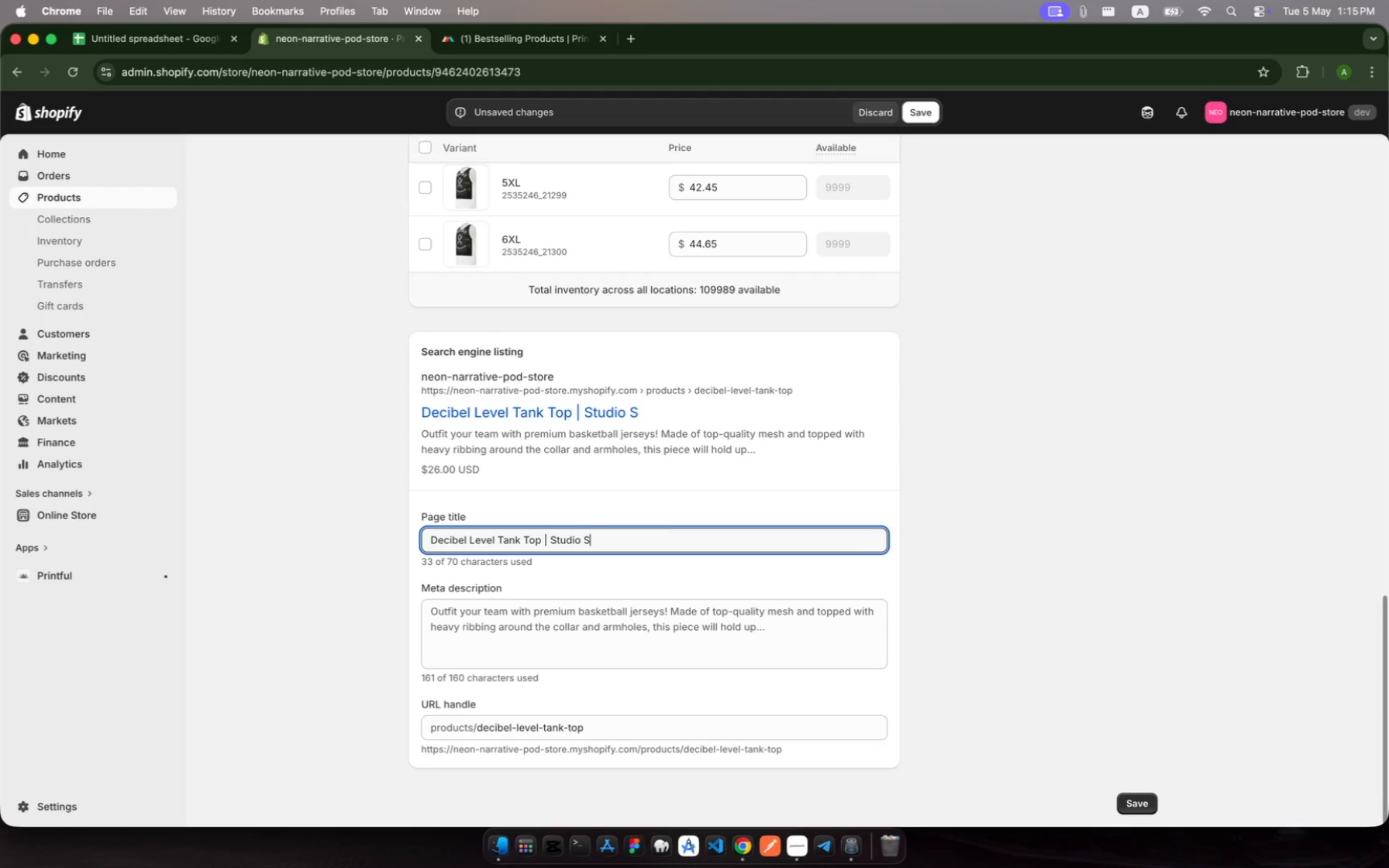 
key(Backspace)
key(Backspace)
type(twear | )
 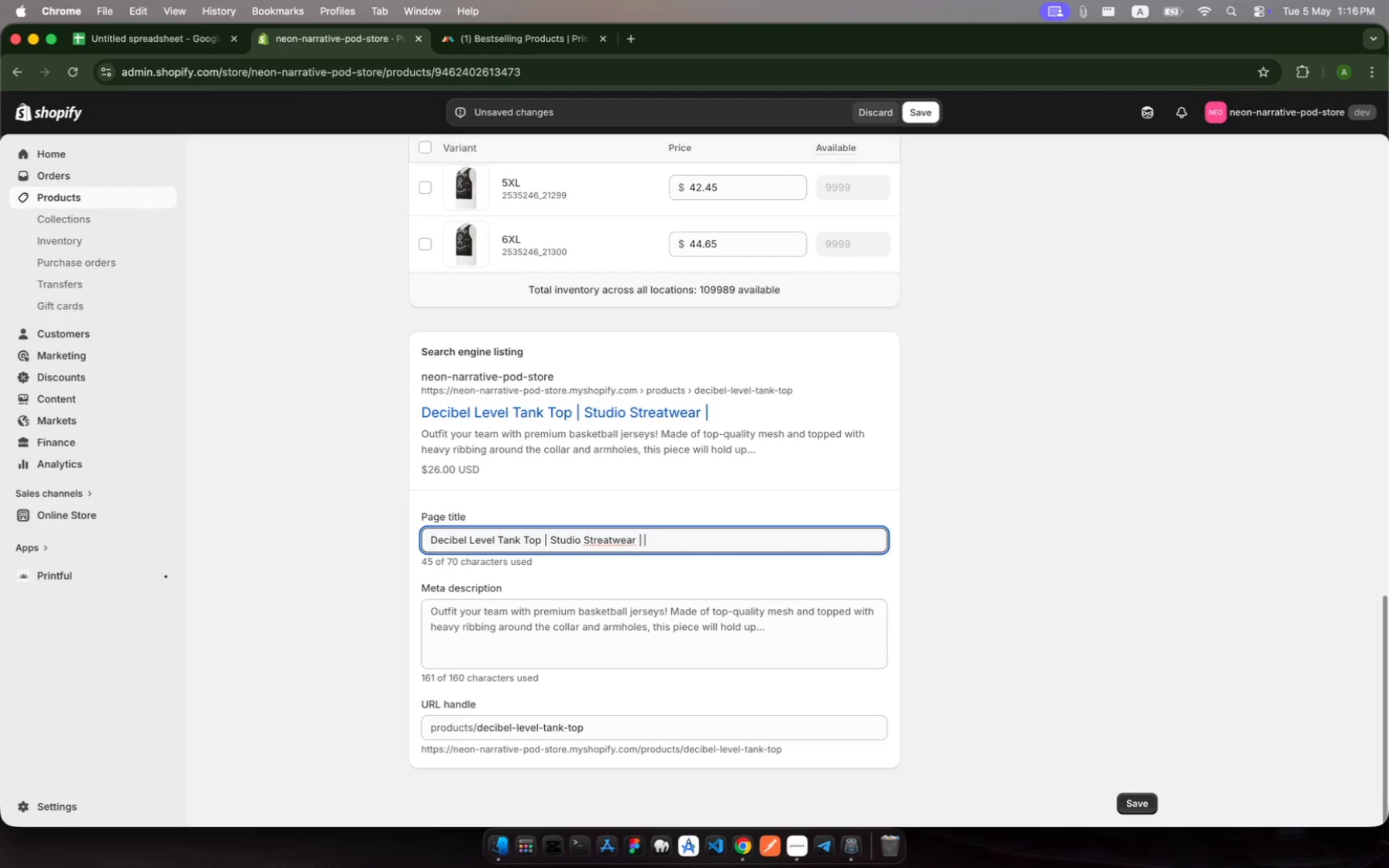 
left_click([603, 542])
 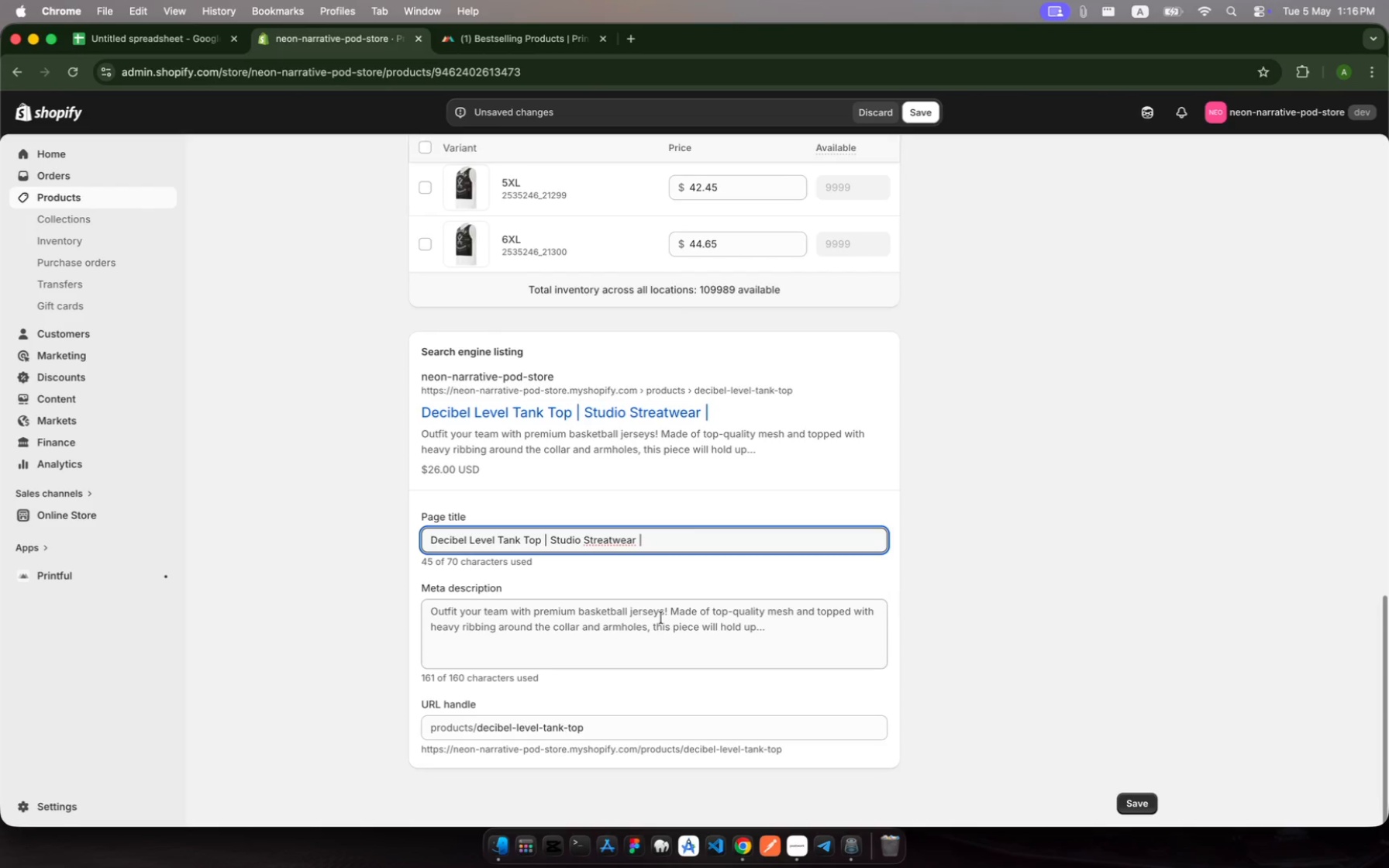 
key(Backspace)
 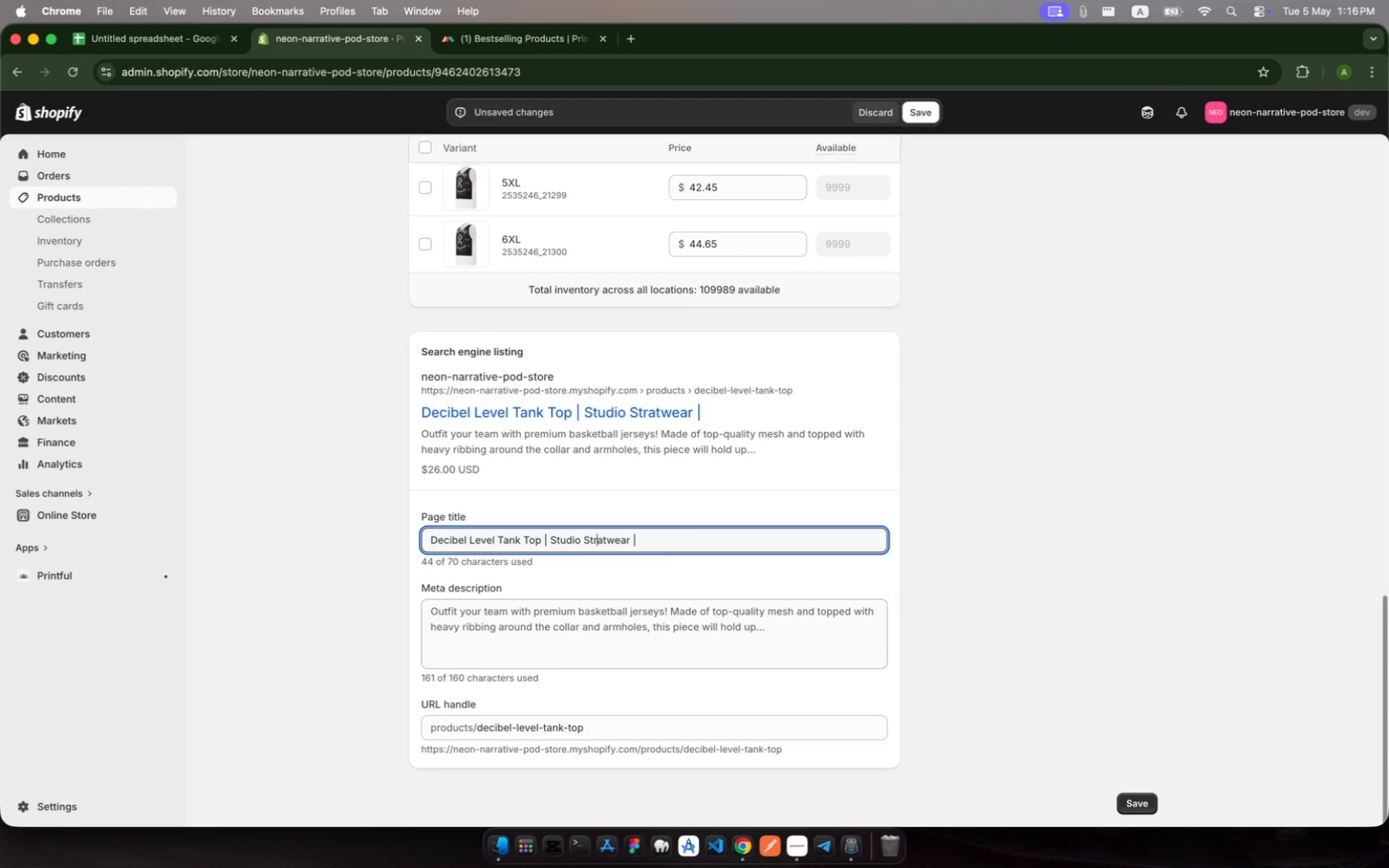 
key(E)
 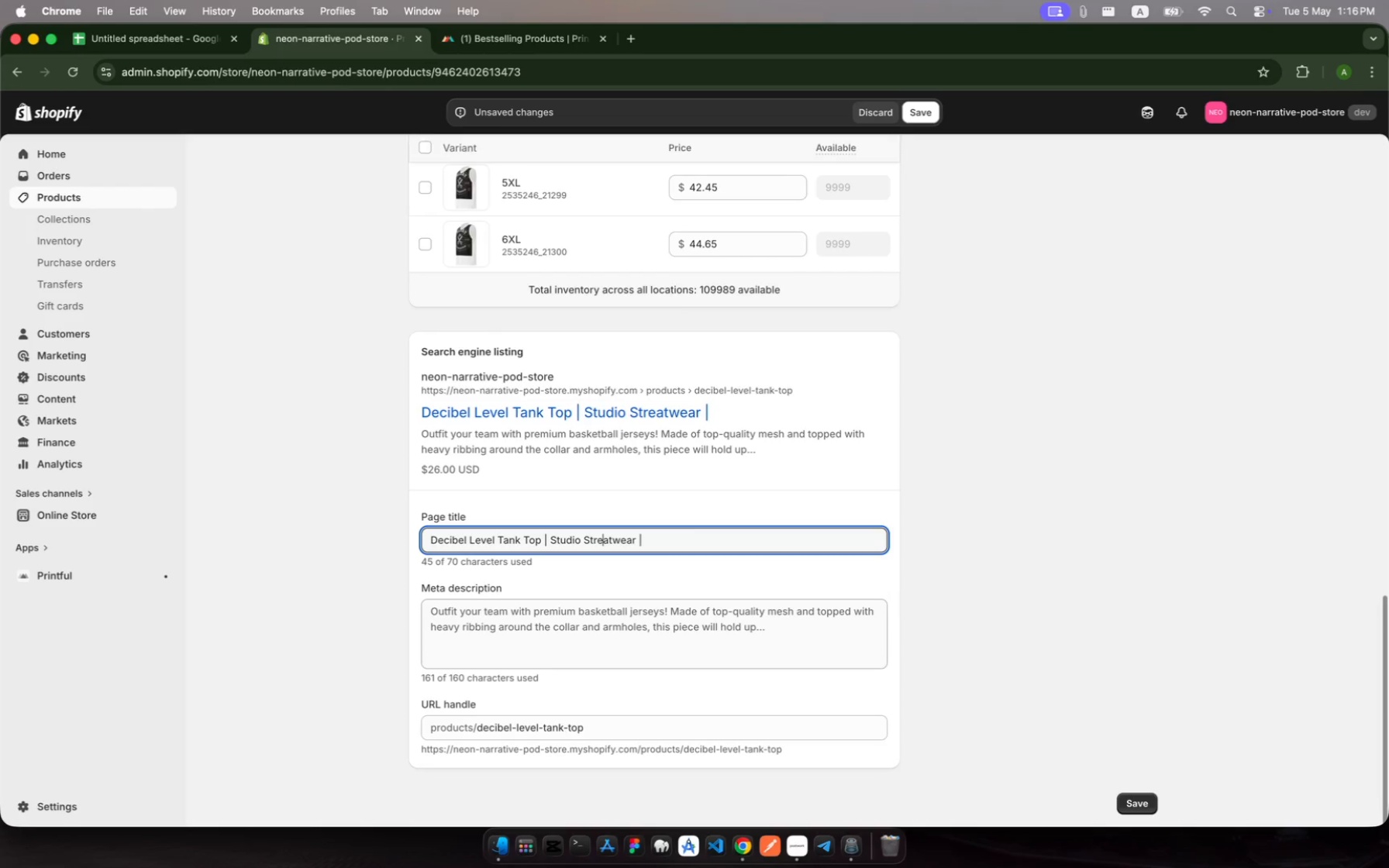 
hold_key(key=ArrowRight, duration=1.5)
 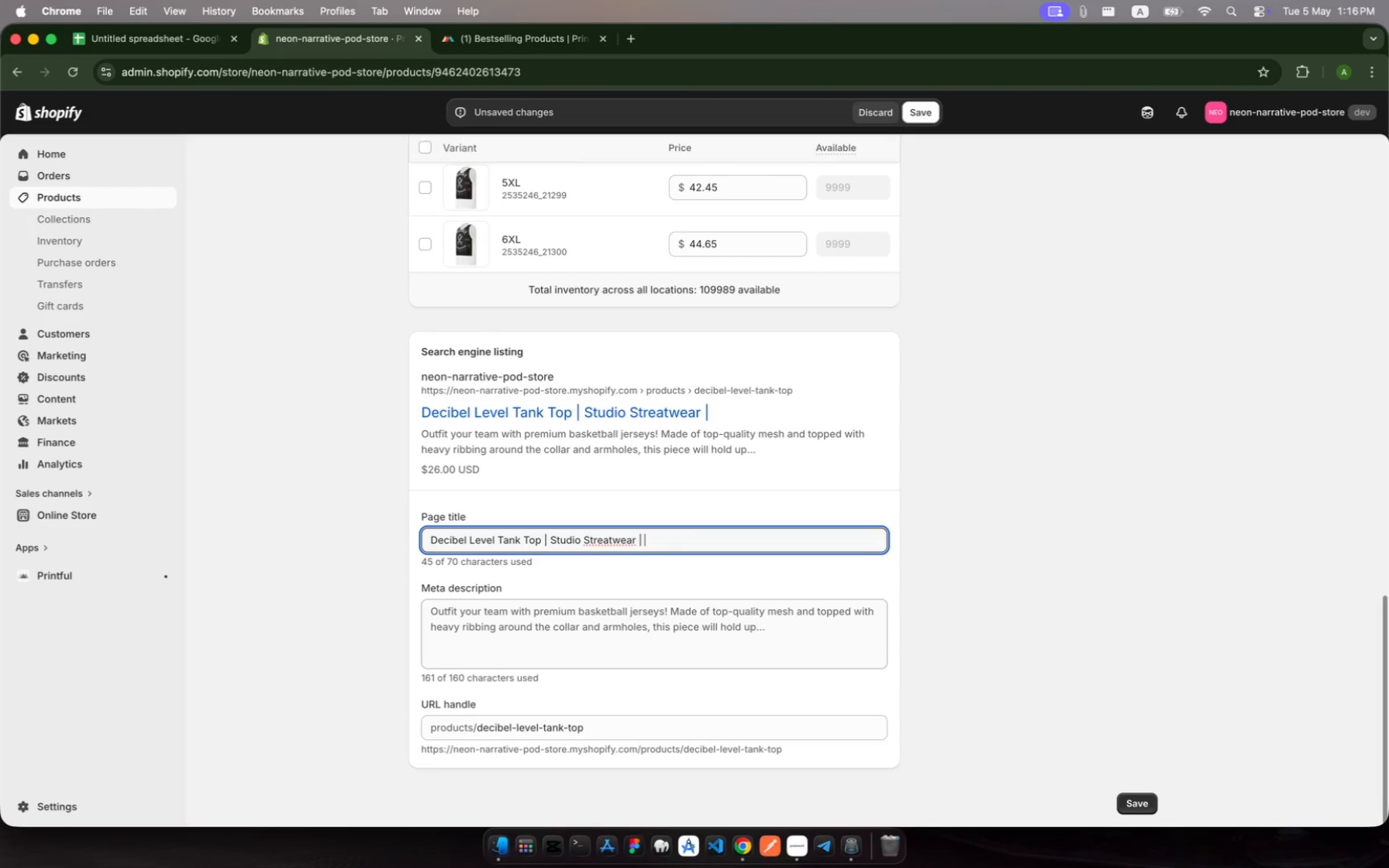 
key(ArrowLeft)
 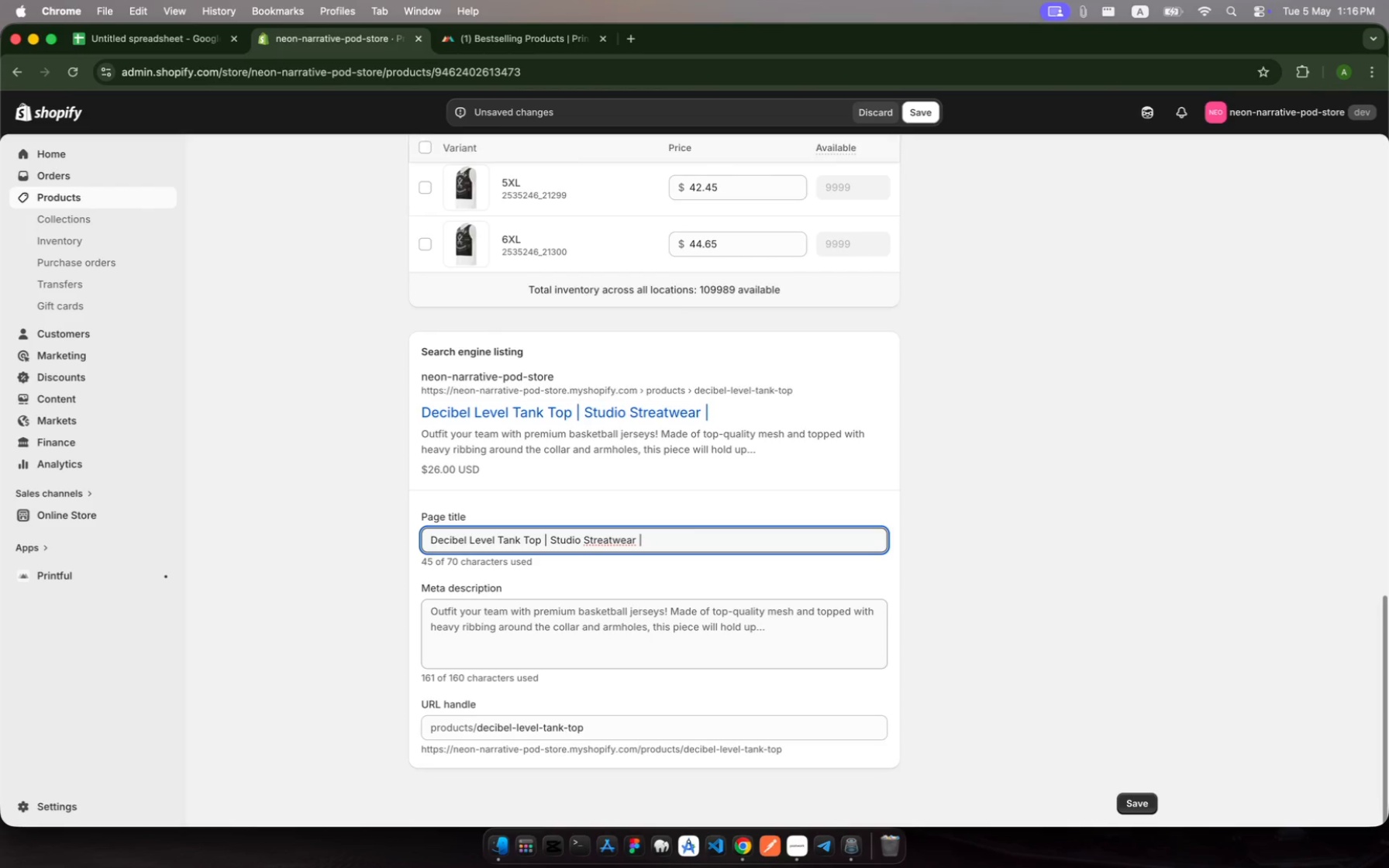 
hold_key(key=ArrowLeft, duration=0.69)
 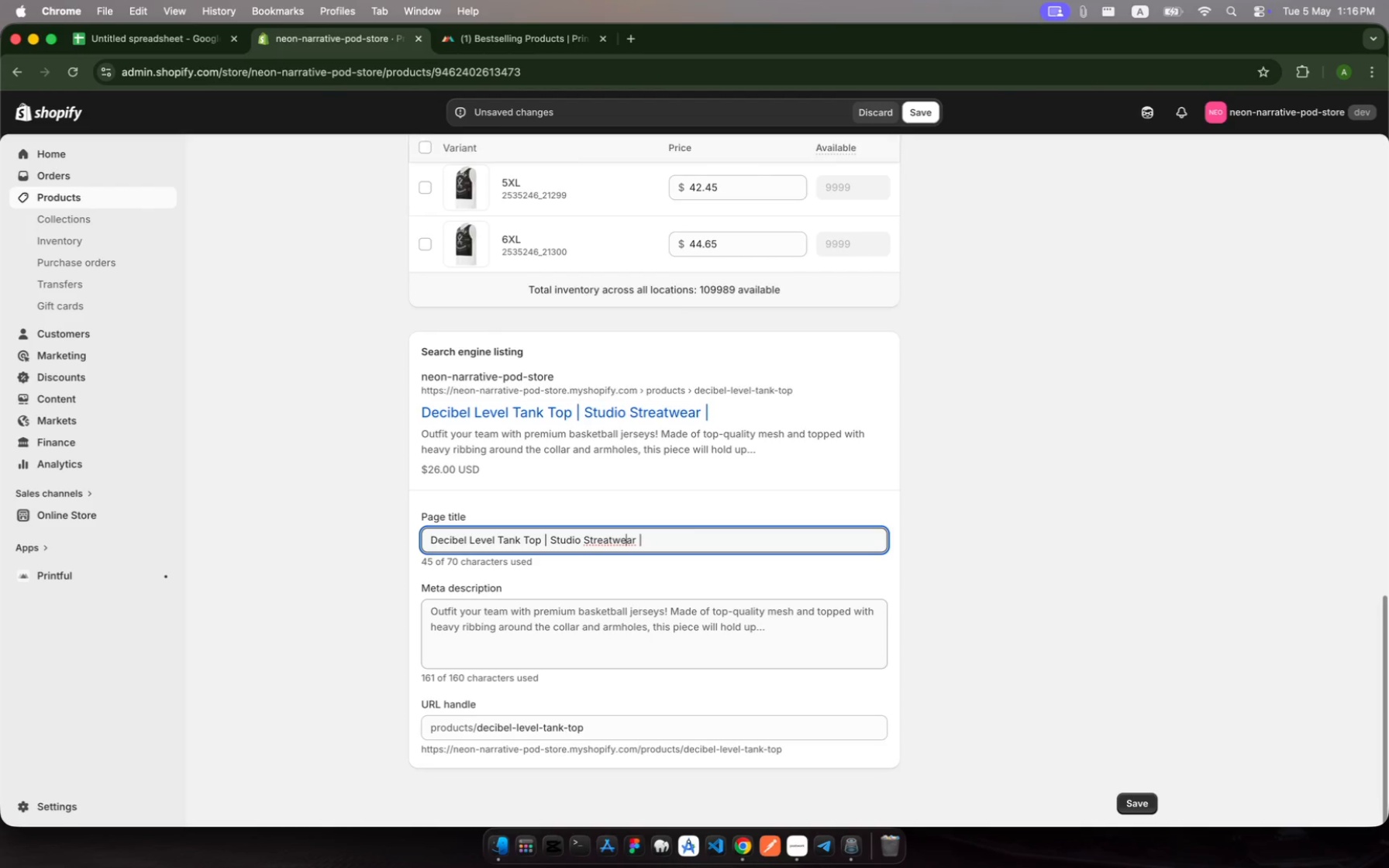 
key(ArrowLeft)
 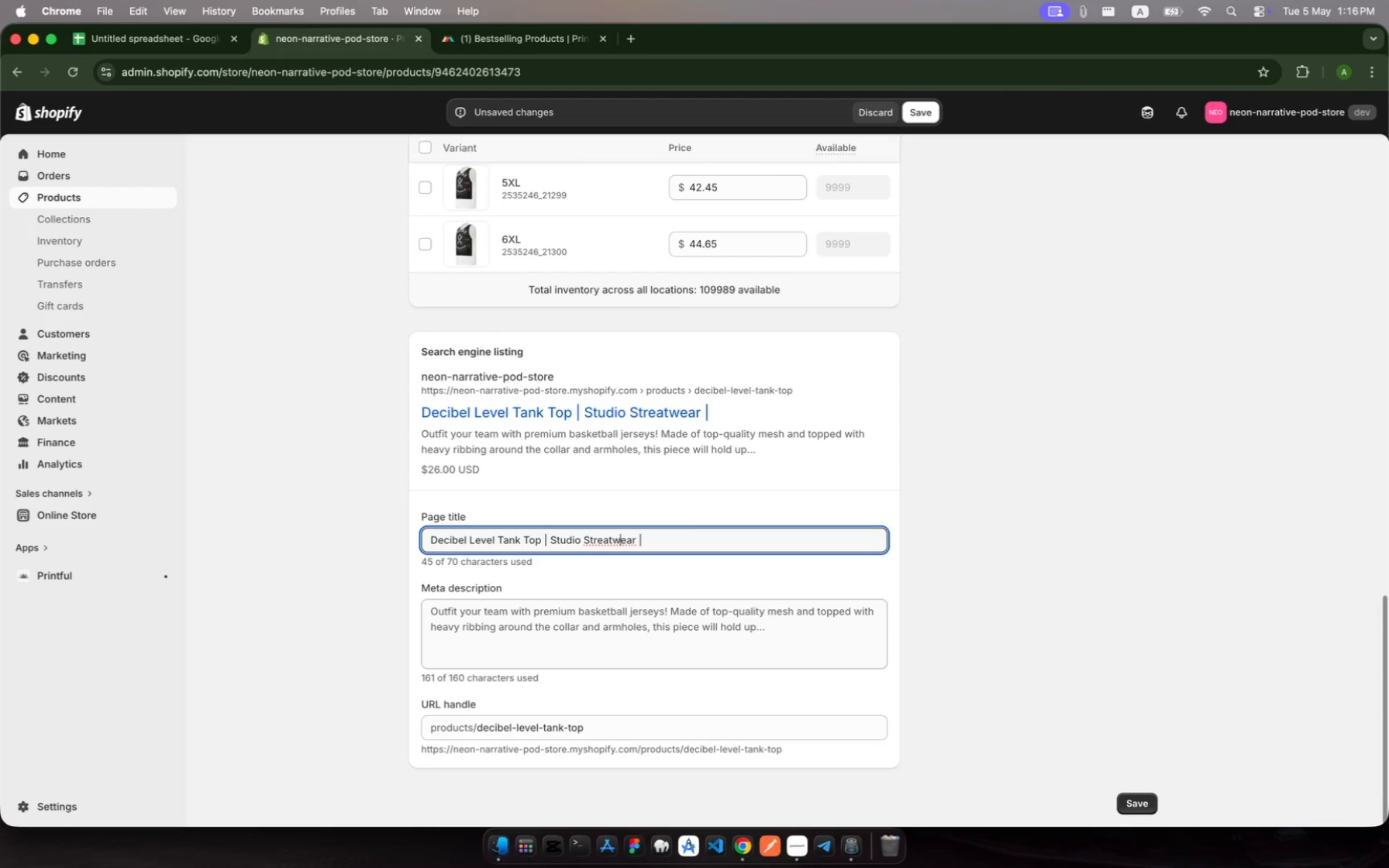 
key(ArrowLeft)
 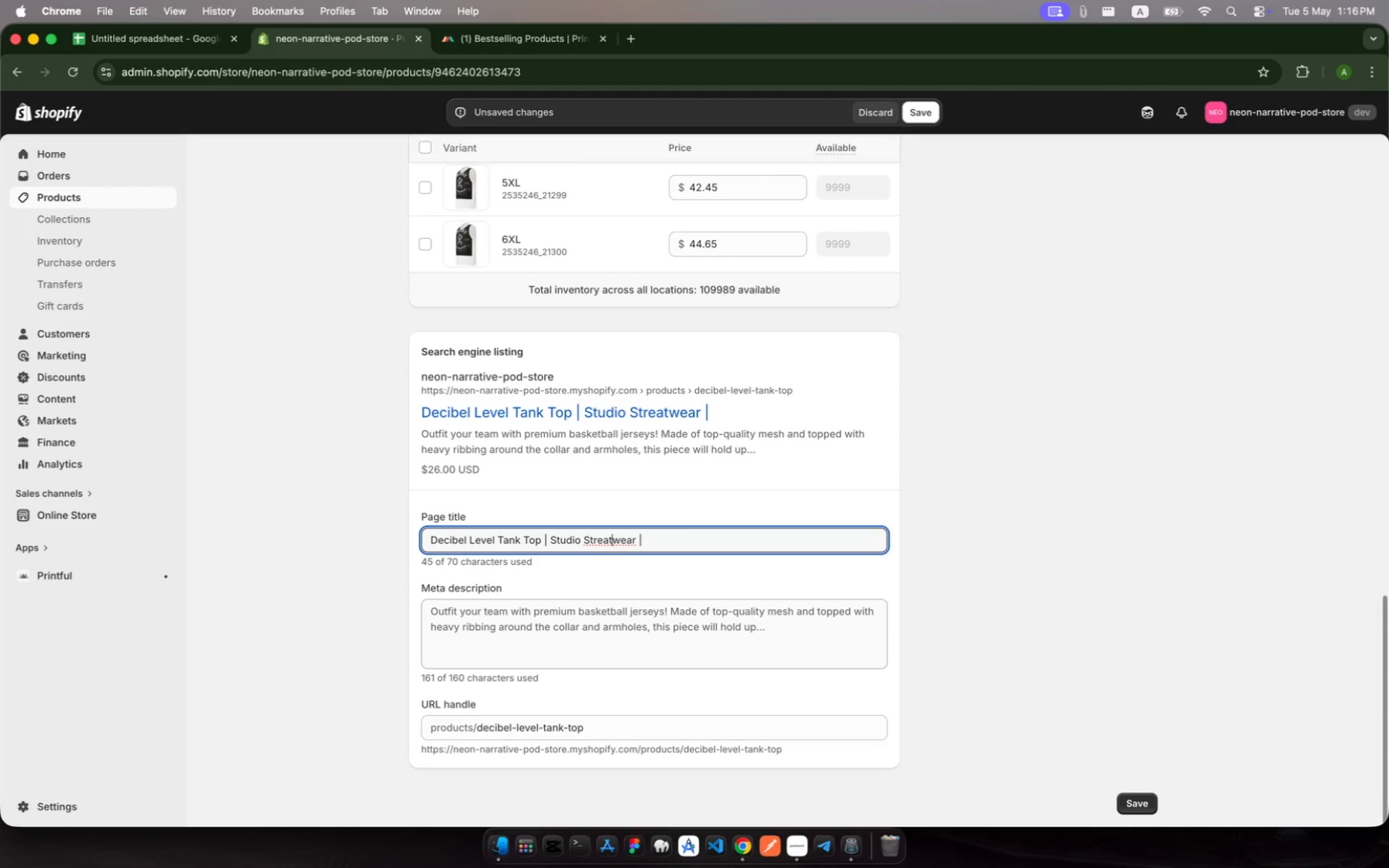 
key(ArrowLeft)
 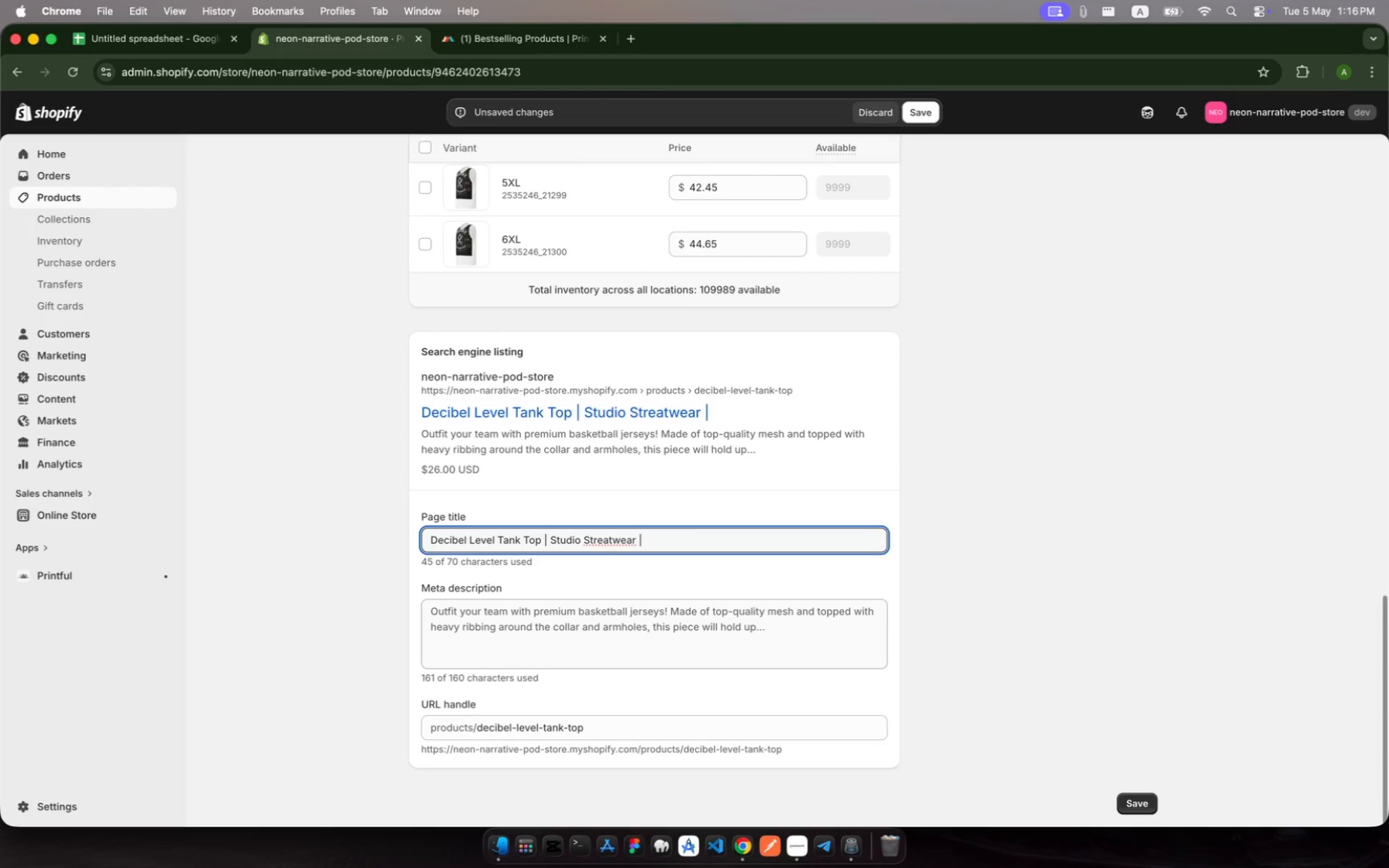 
key(Backspace)
 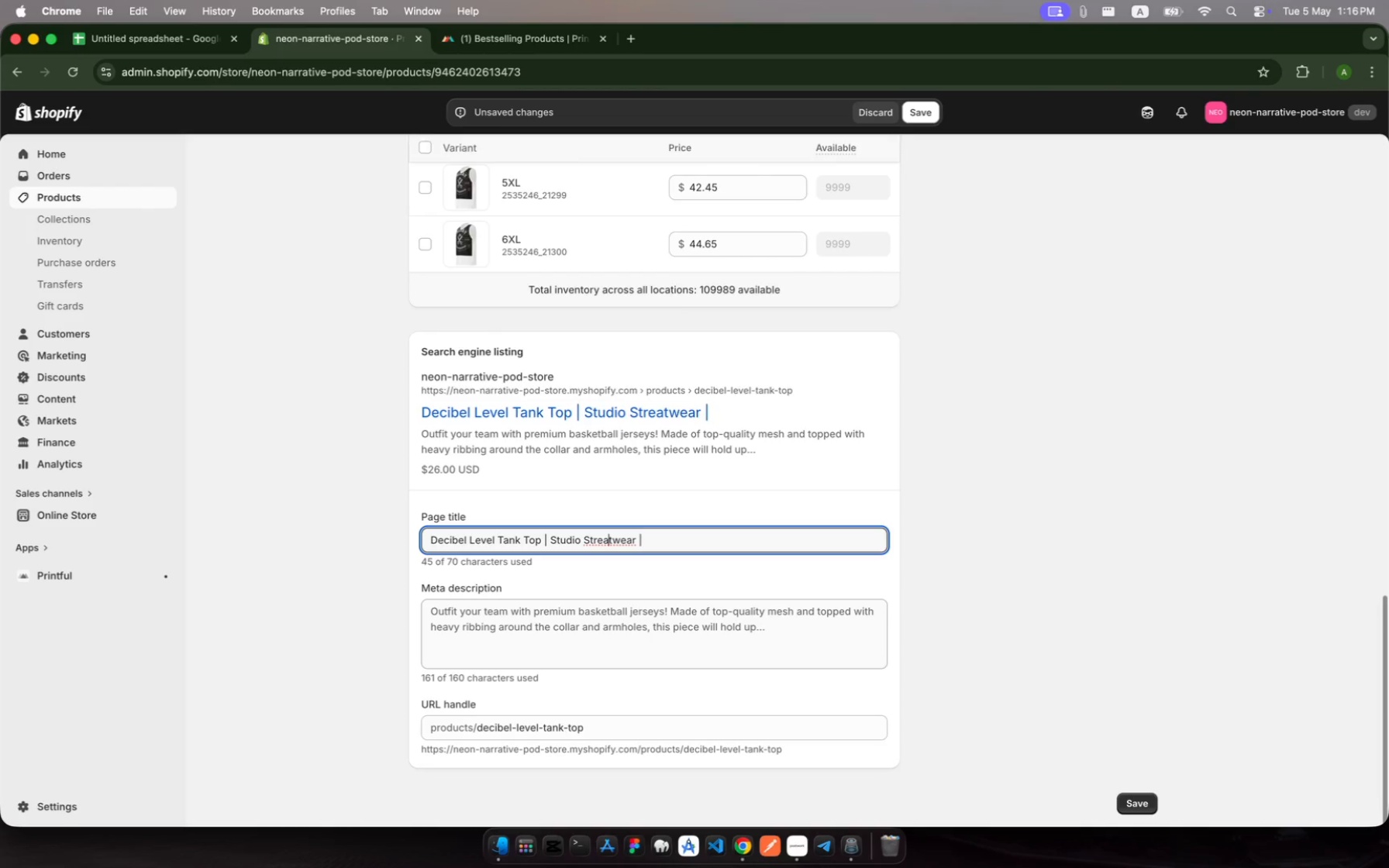 
key(E)
 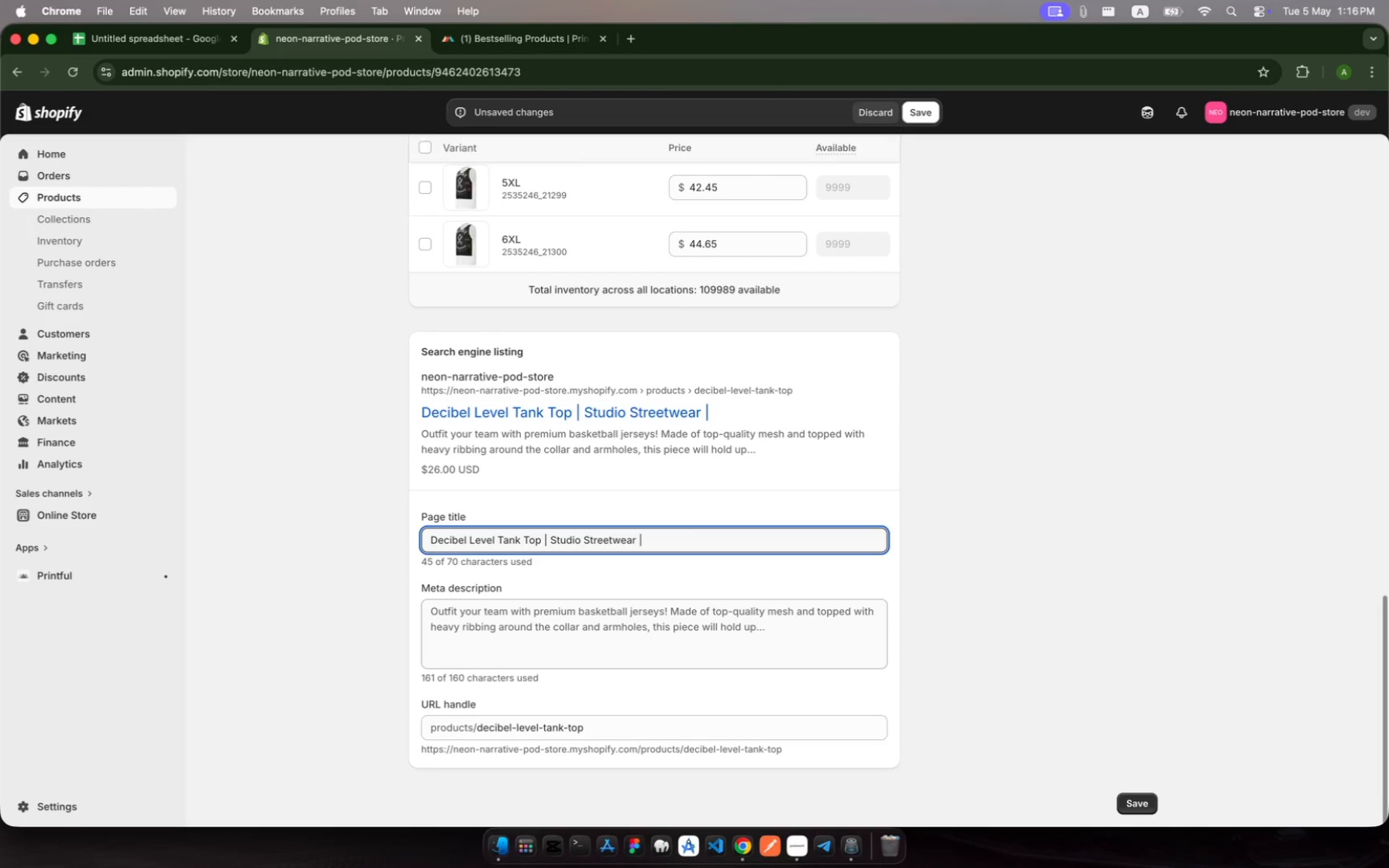 
hold_key(key=ArrowRight, duration=1.5)
 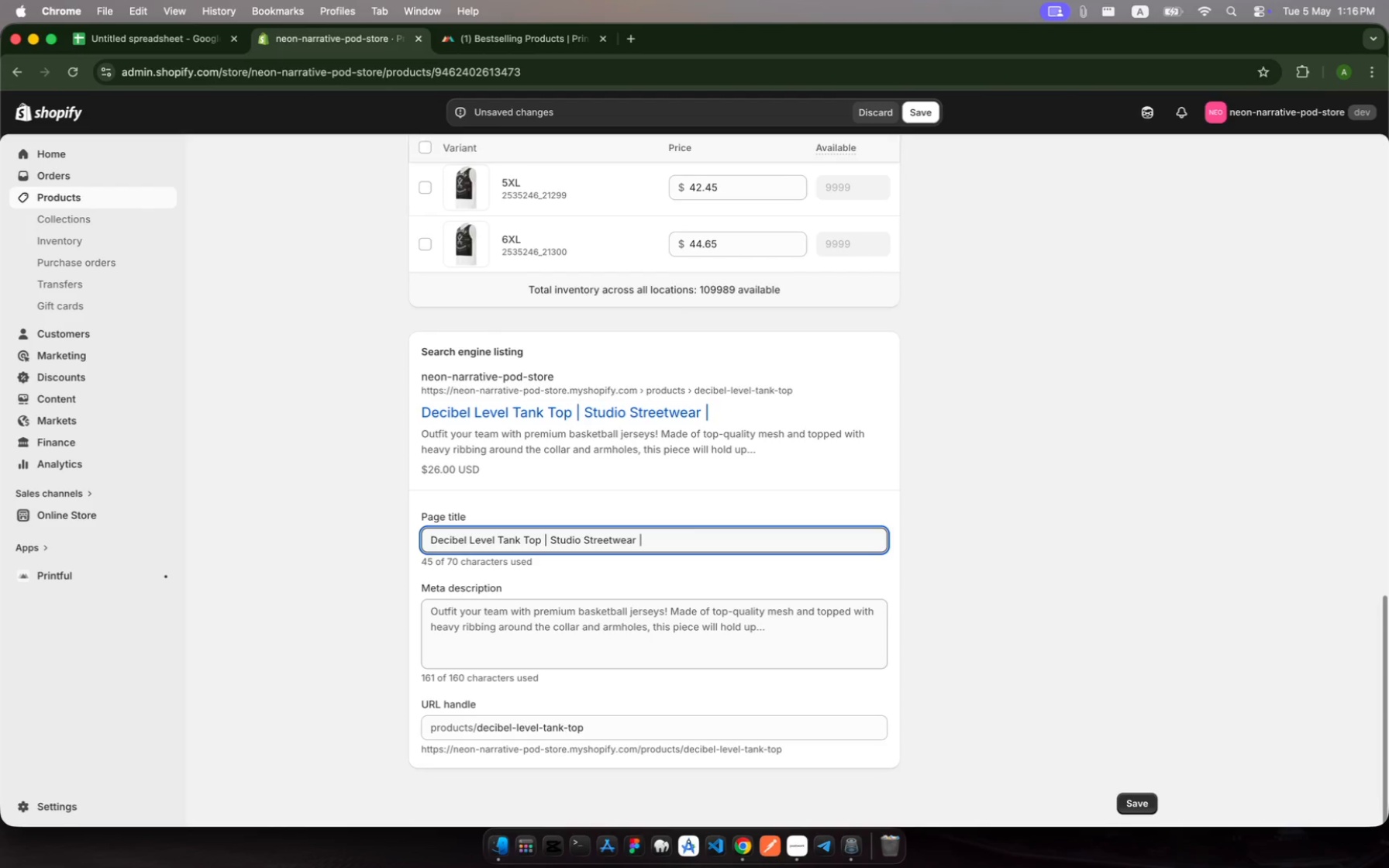 
type(Neon)
 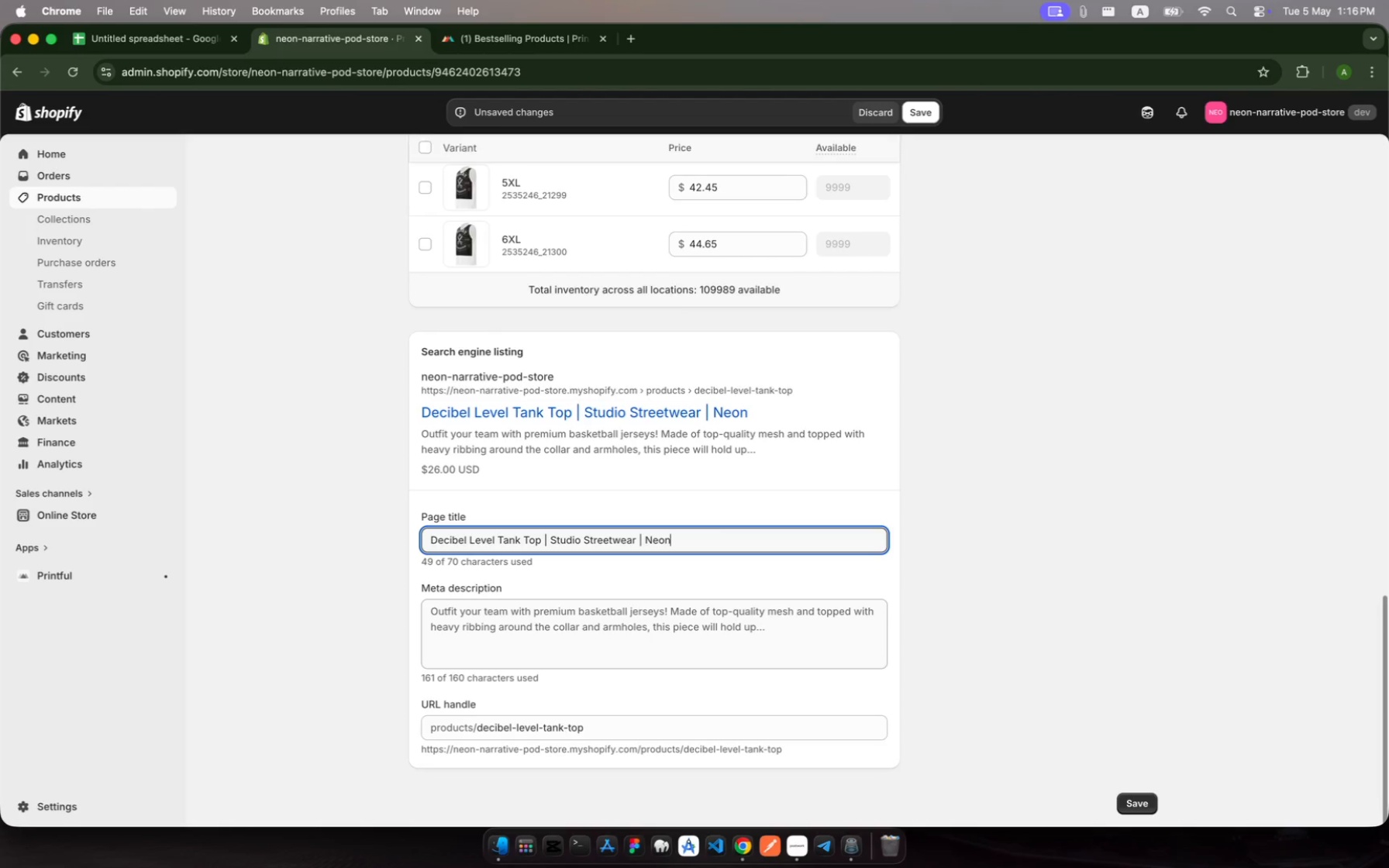 
key(Space)
 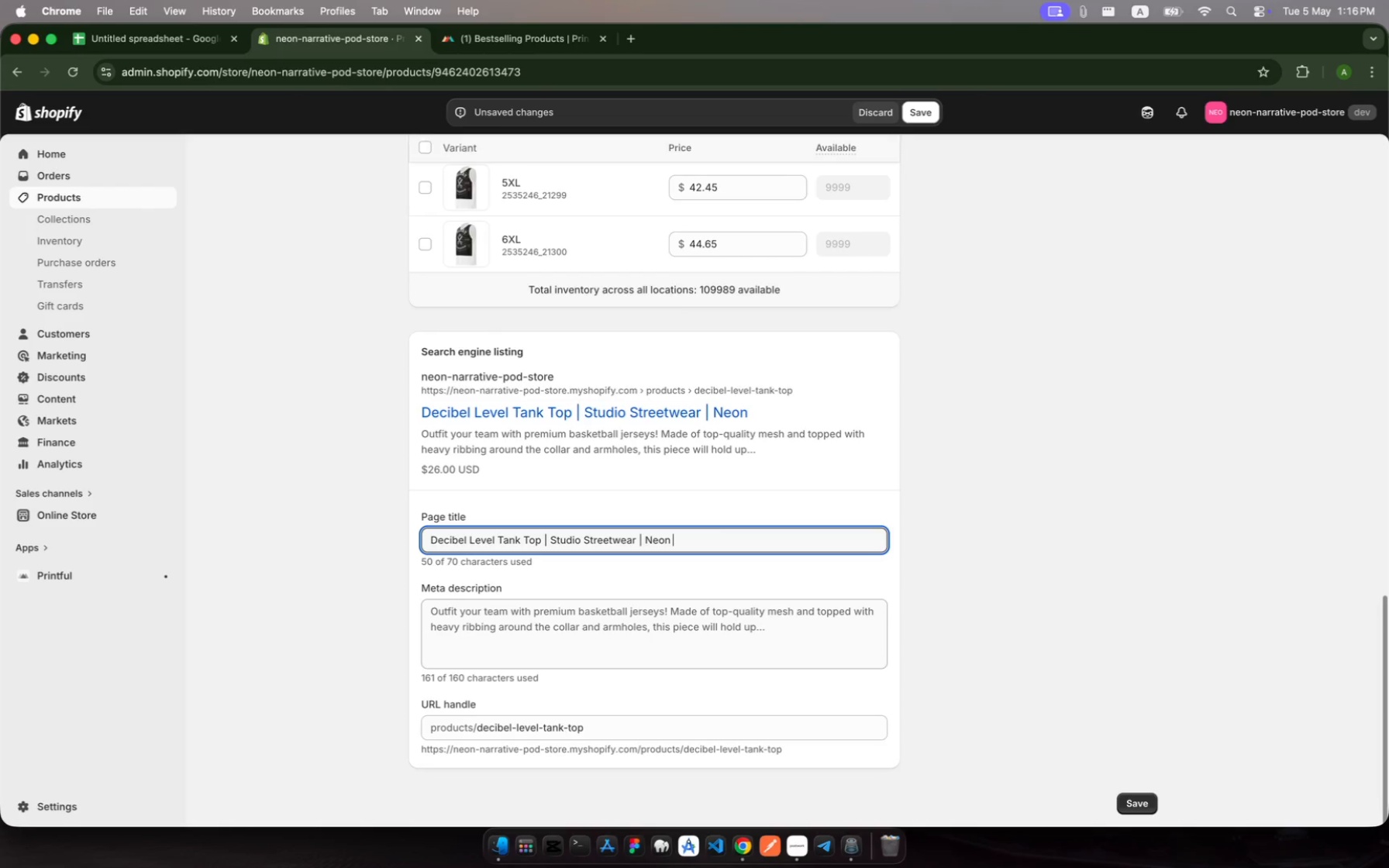 
key(Control+ControlLeft)
 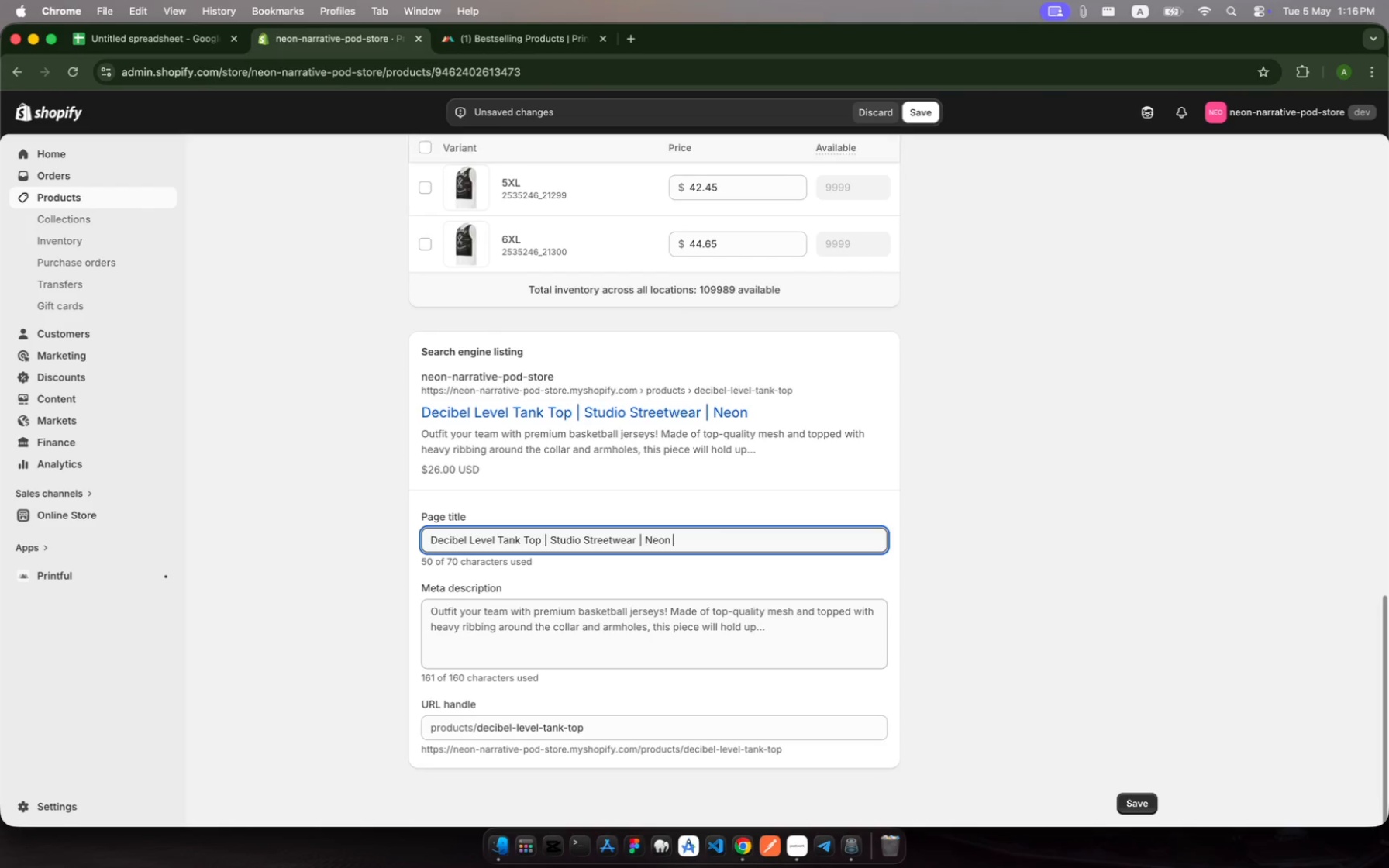 
key(Control+N)
 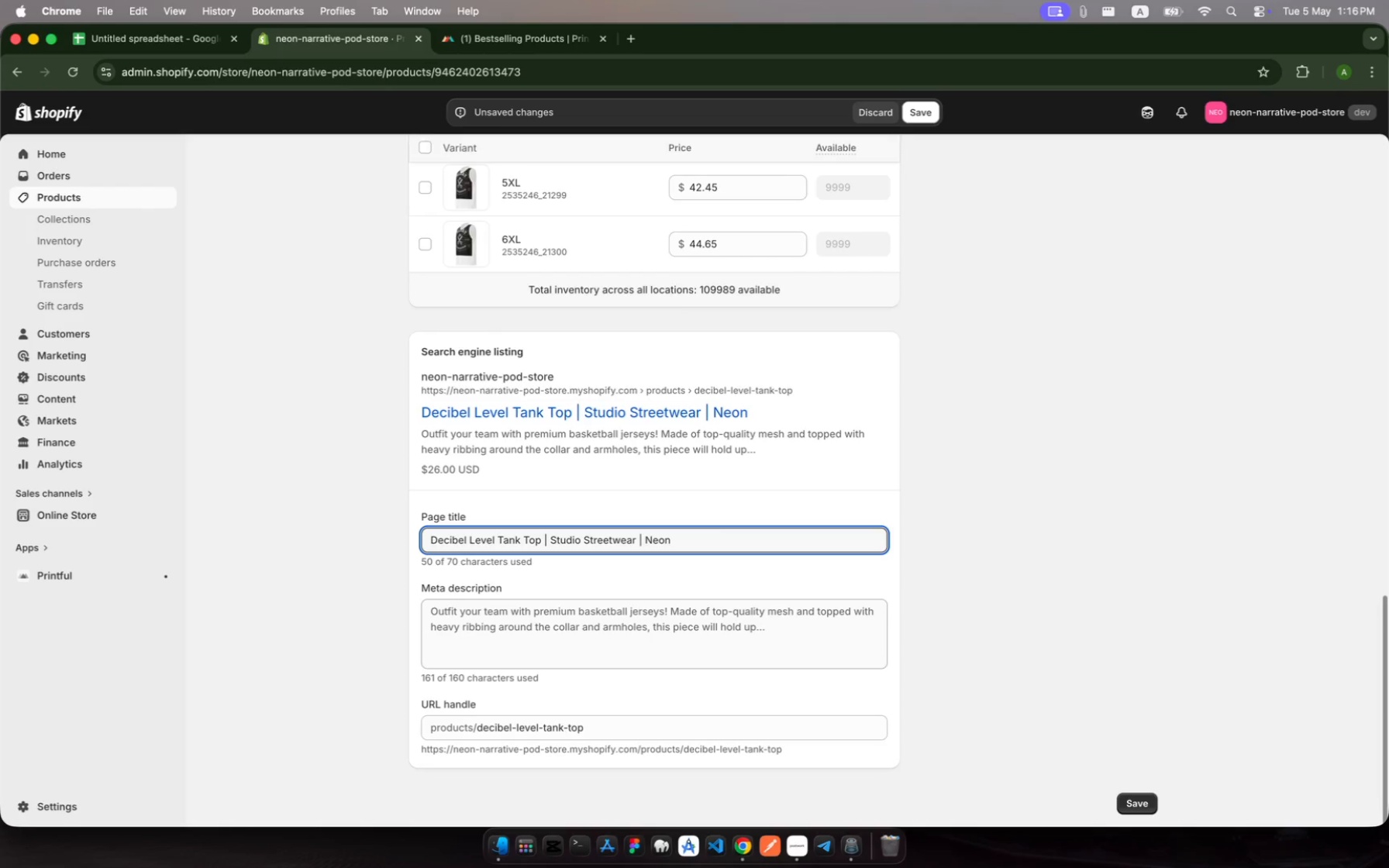 
type(Narrative)
 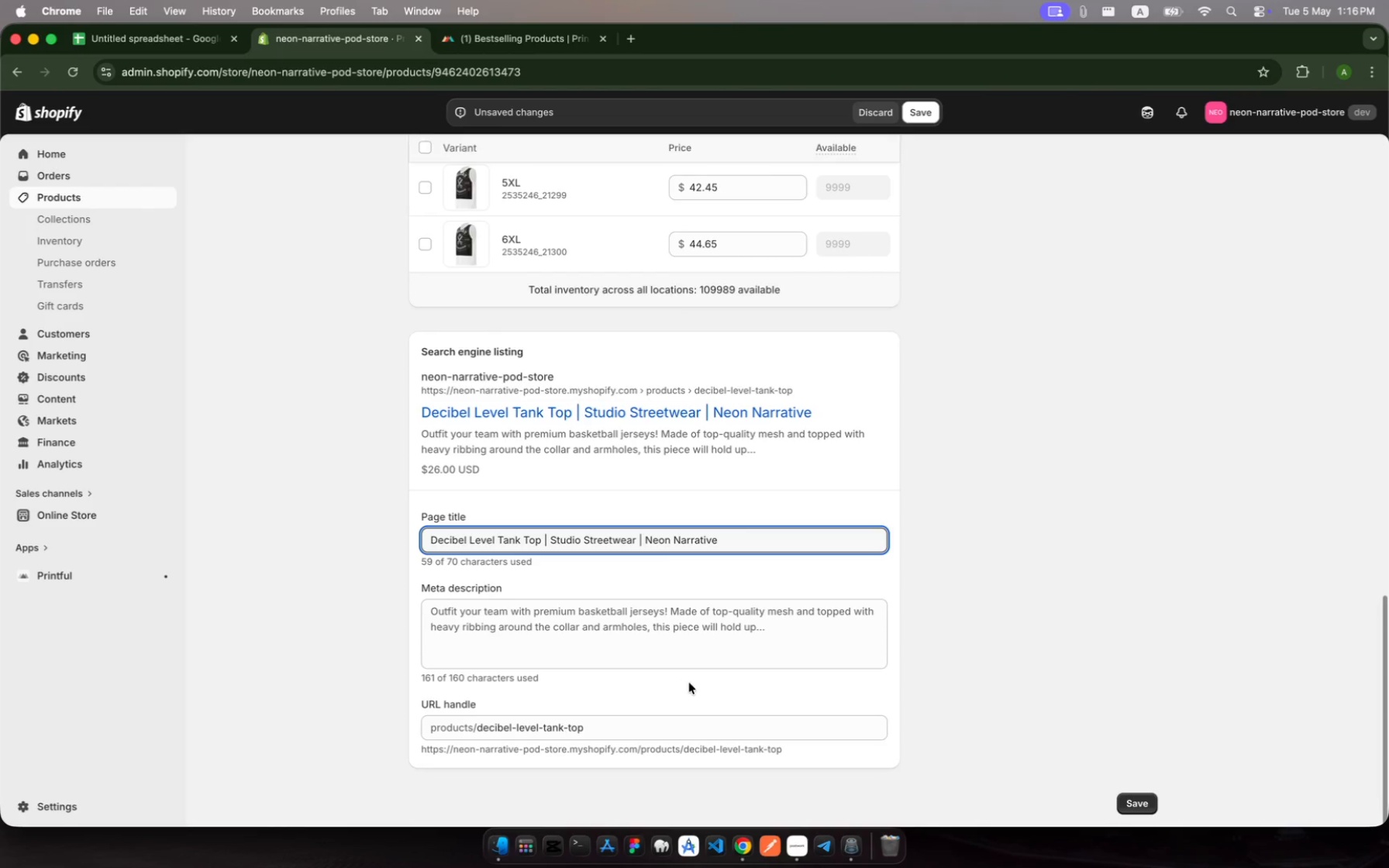 
scroll: coordinate [691, 680], scroll_direction: down, amount: 13.0
 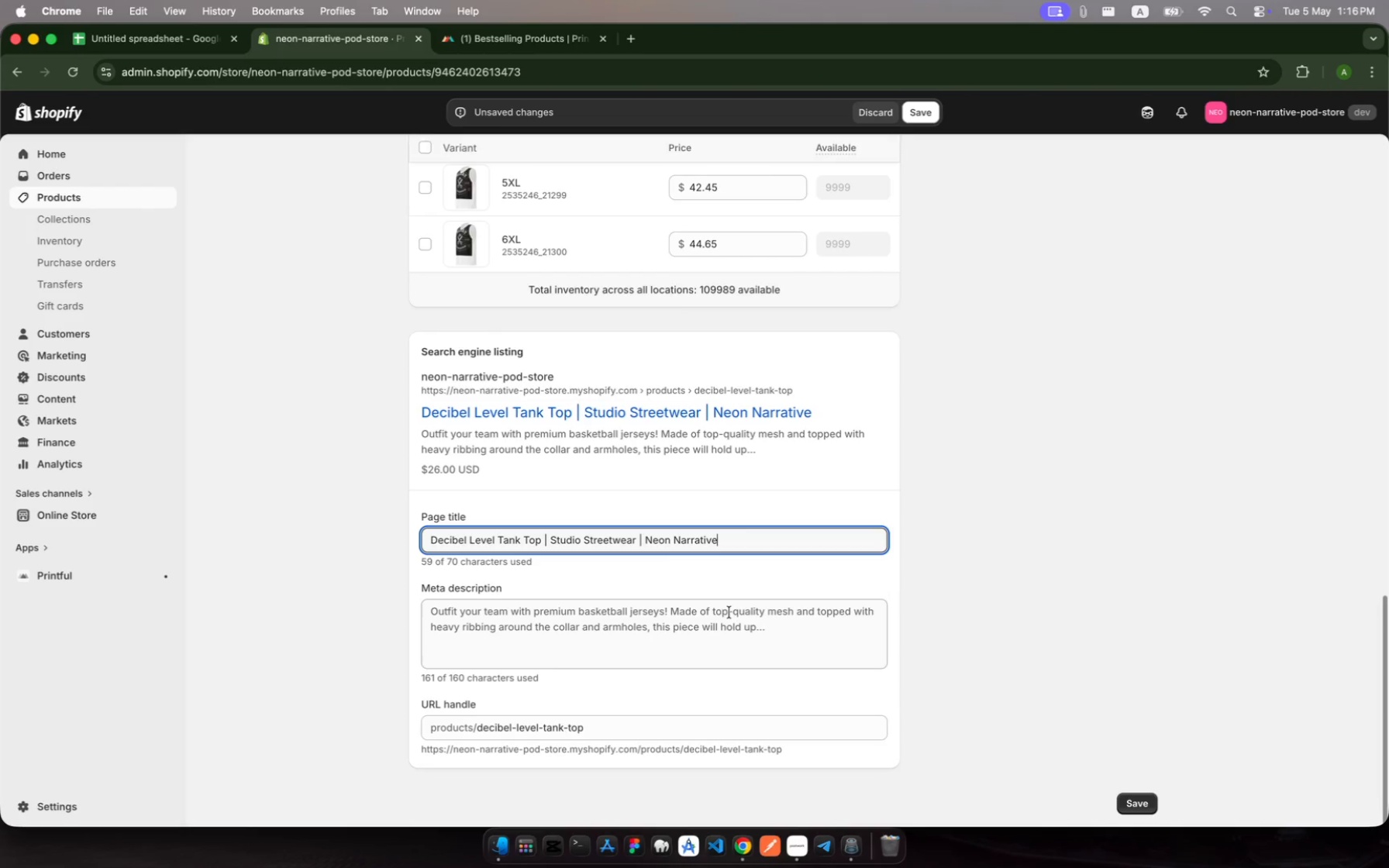 
left_click([728, 616])
 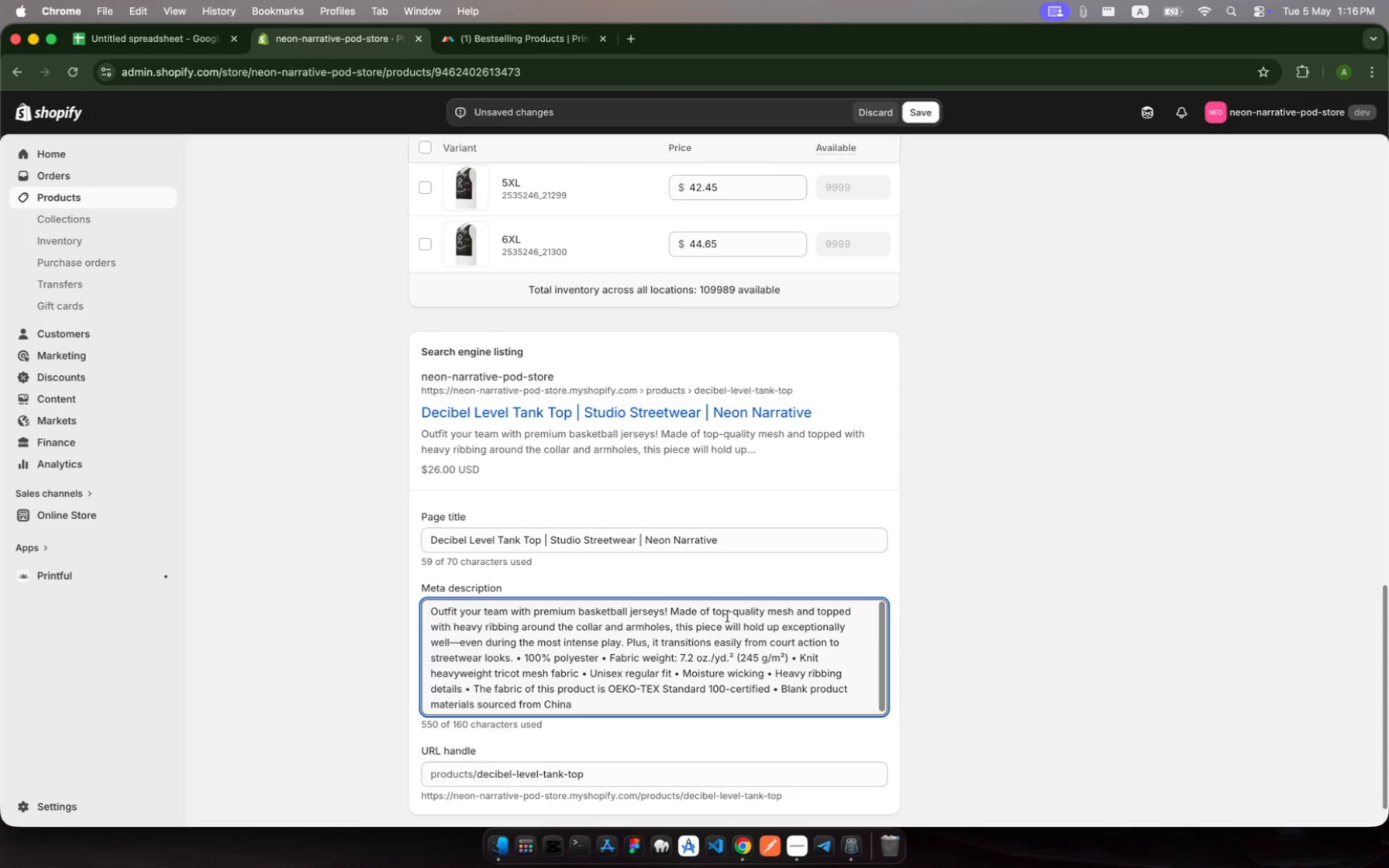 
key(Meta+A)
 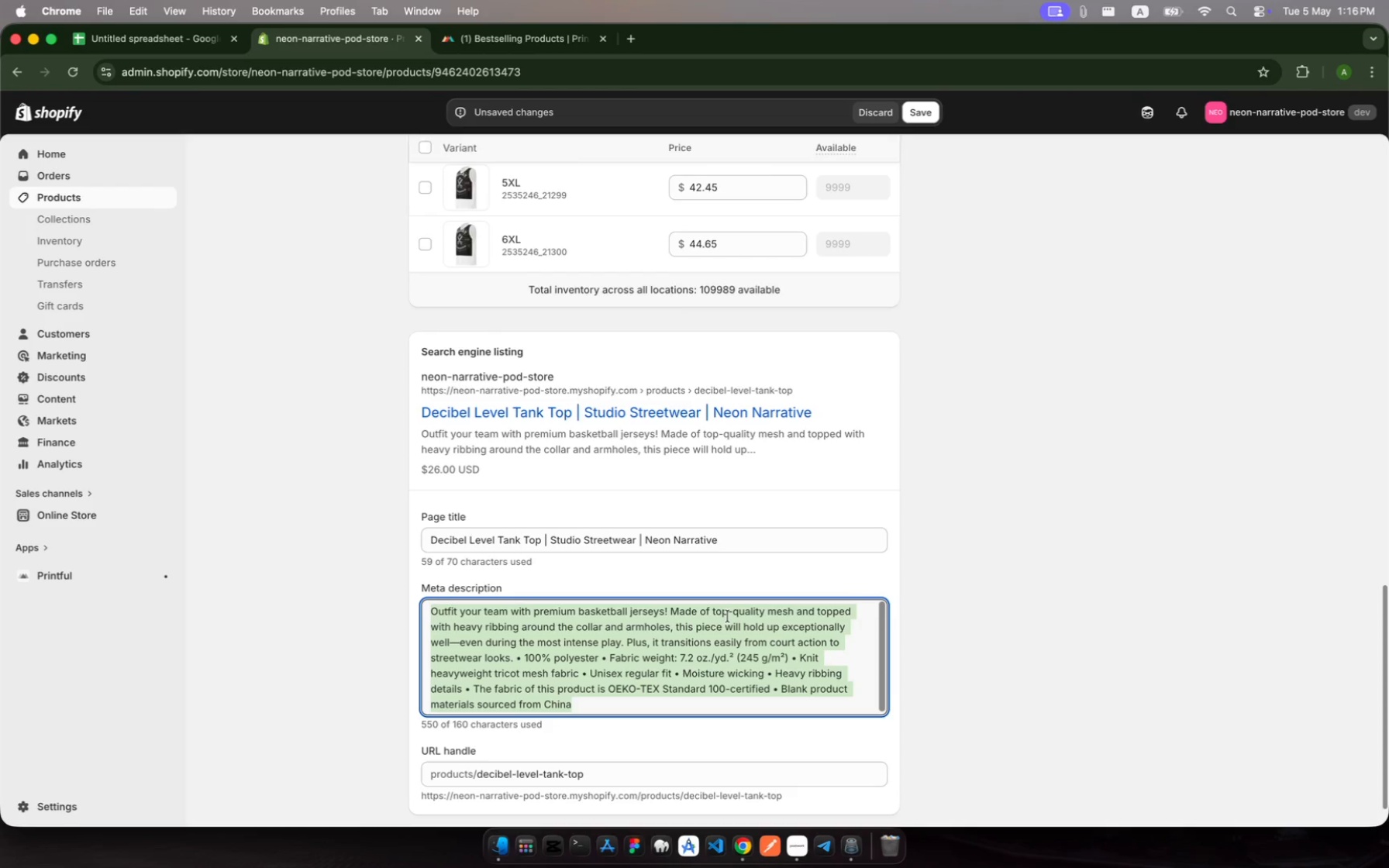 
wait(5.35)
 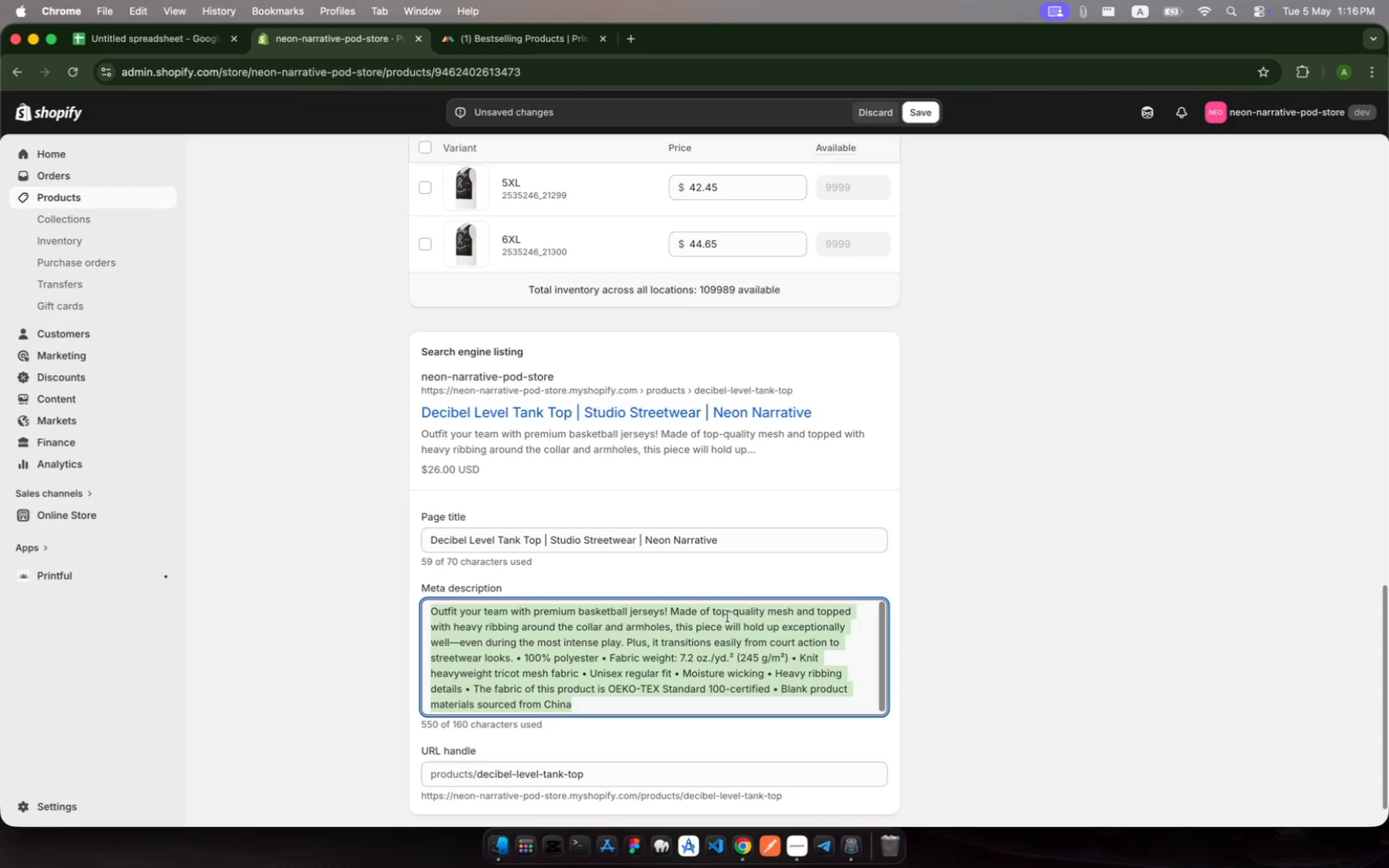 
type(Liht weigt jerse )
 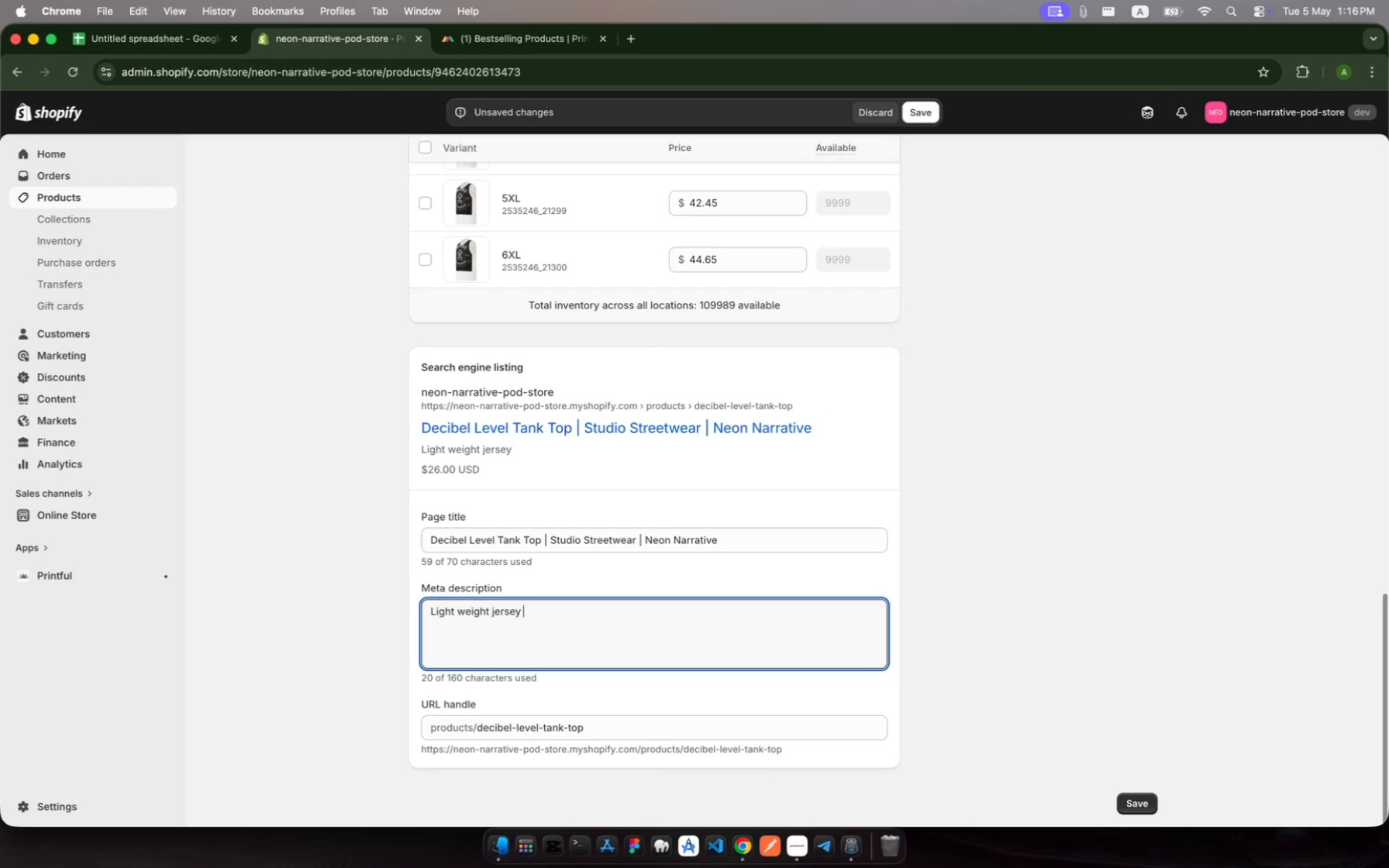 
hold_key(key=Y, duration=0.32)
 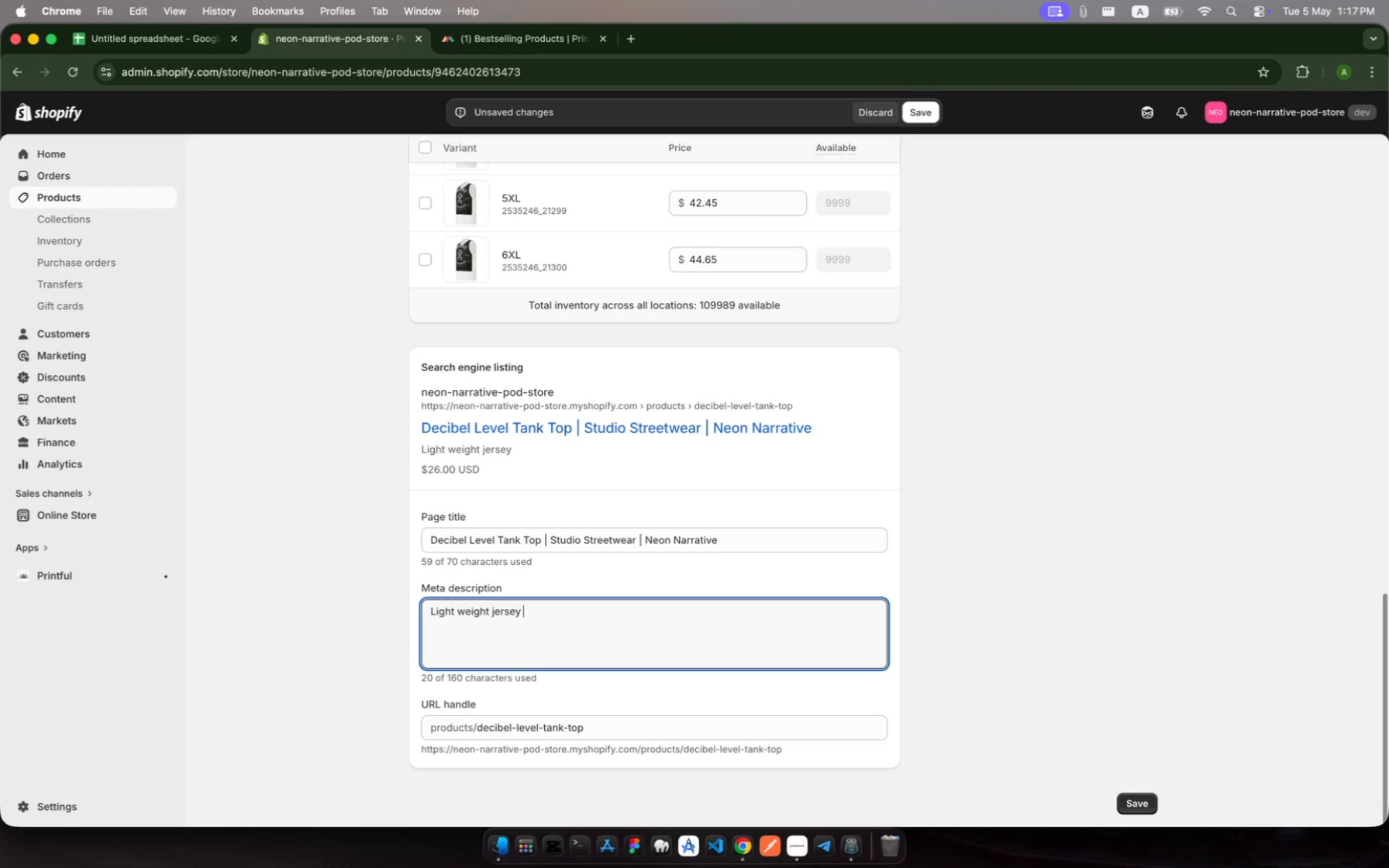 
wait(11.15)
 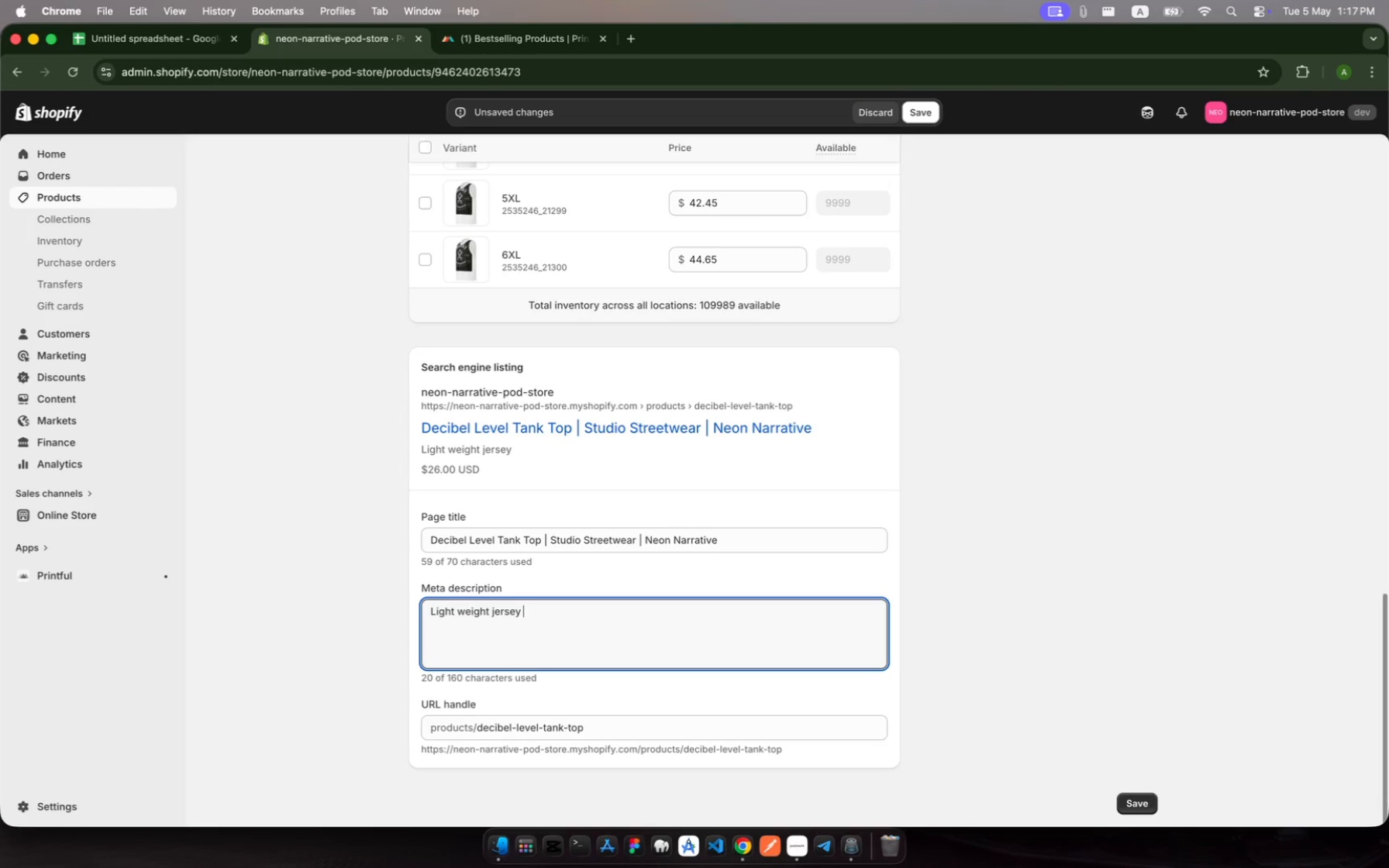 
type(tan tofrcrative )
key(Backspace)
key(Backspace)
key(Backspace)
key(Backspace)
key(Backspace)
key(Backspace)
type(eative )
 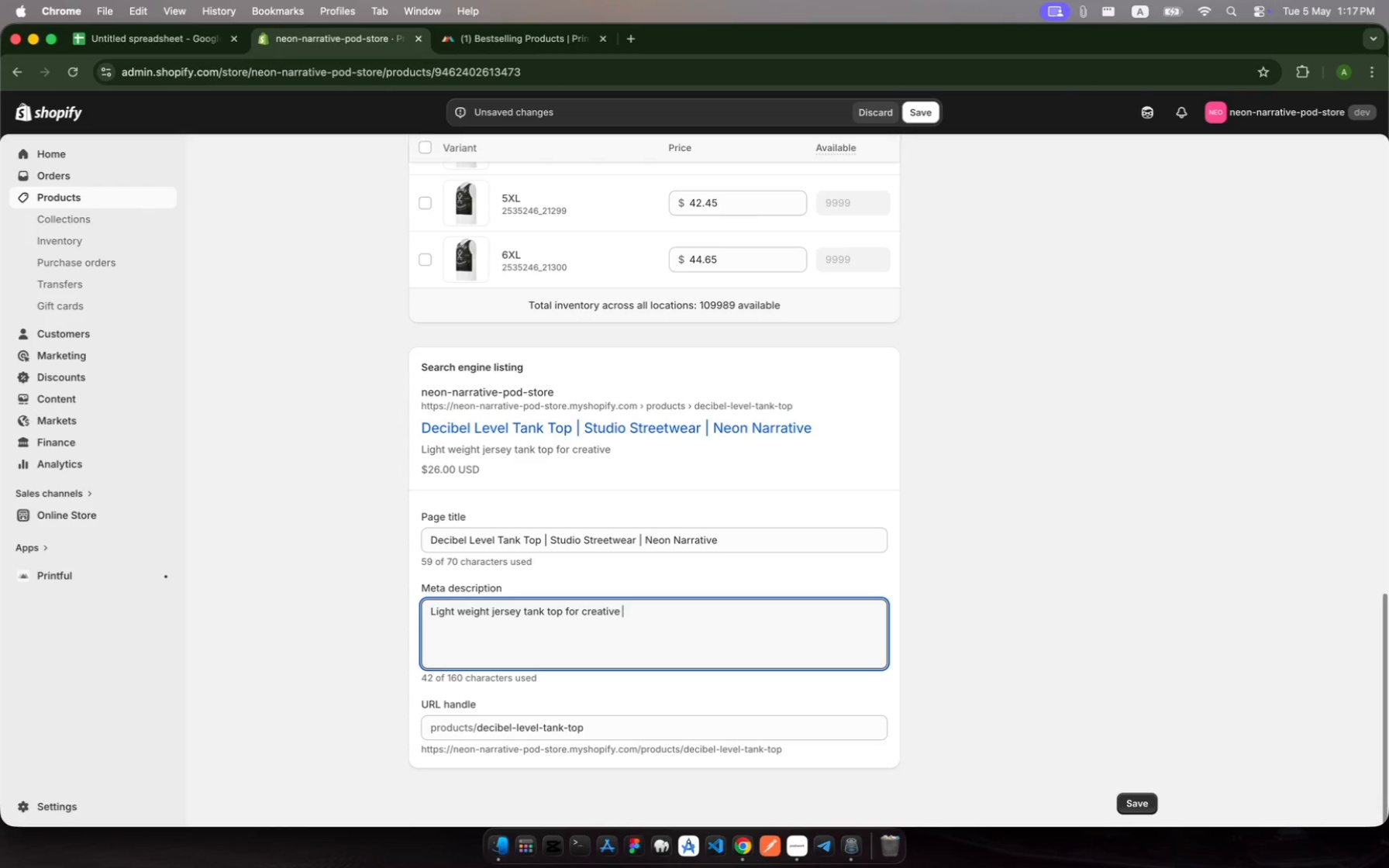 
hold_key(key=K, duration=0.3)
 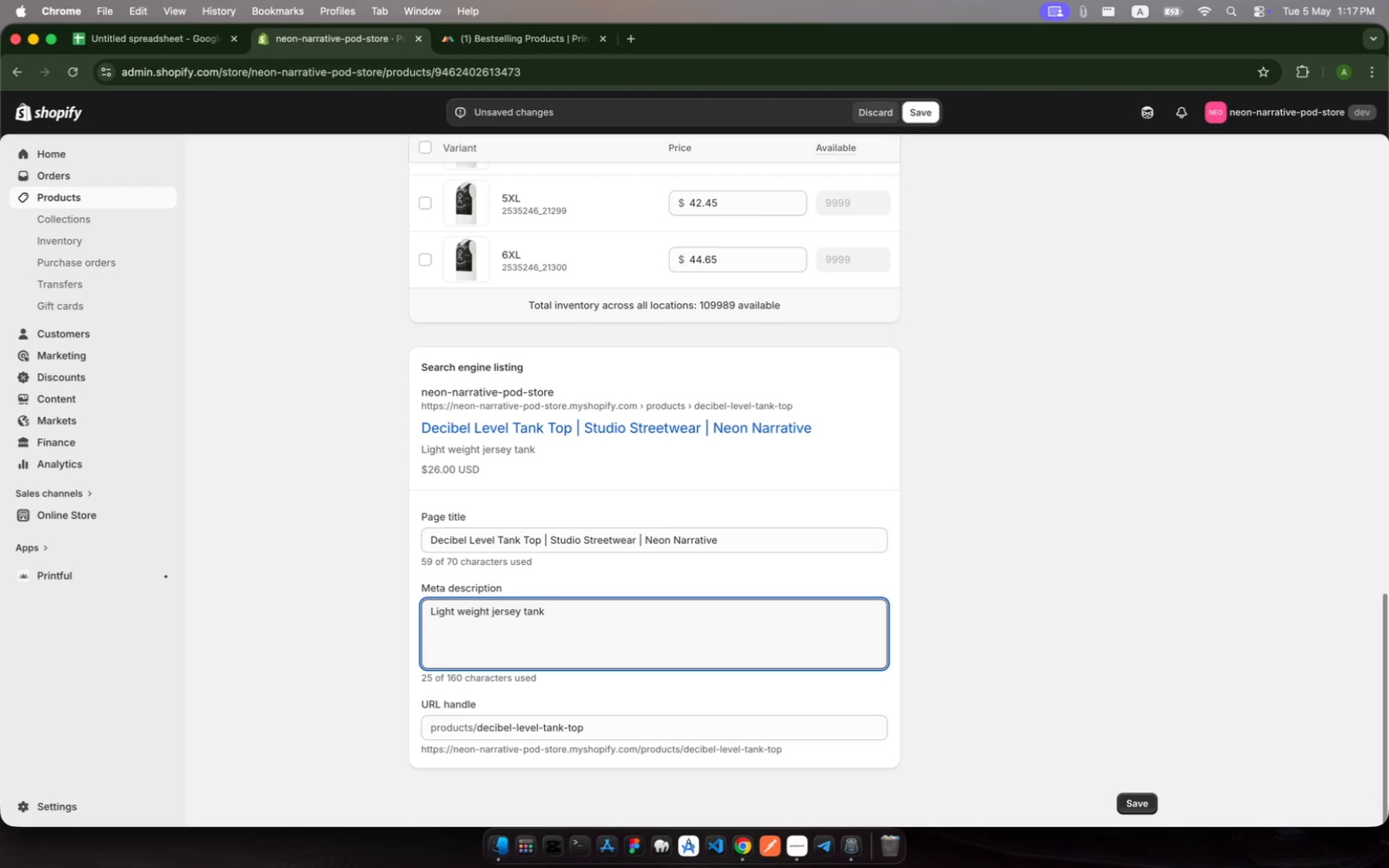 
hold_key(key=P, duration=0.32)
 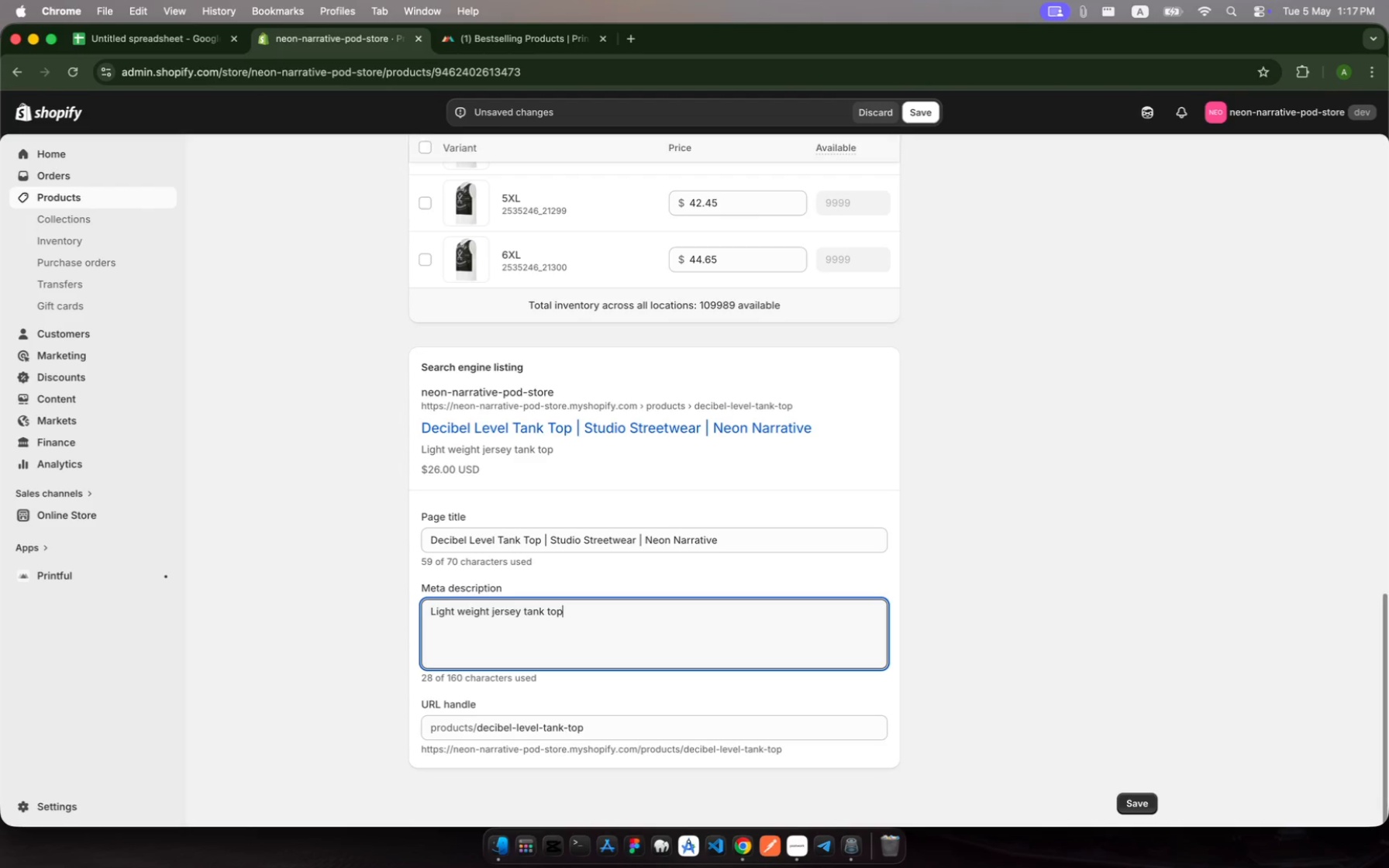 
type(professionas. )
 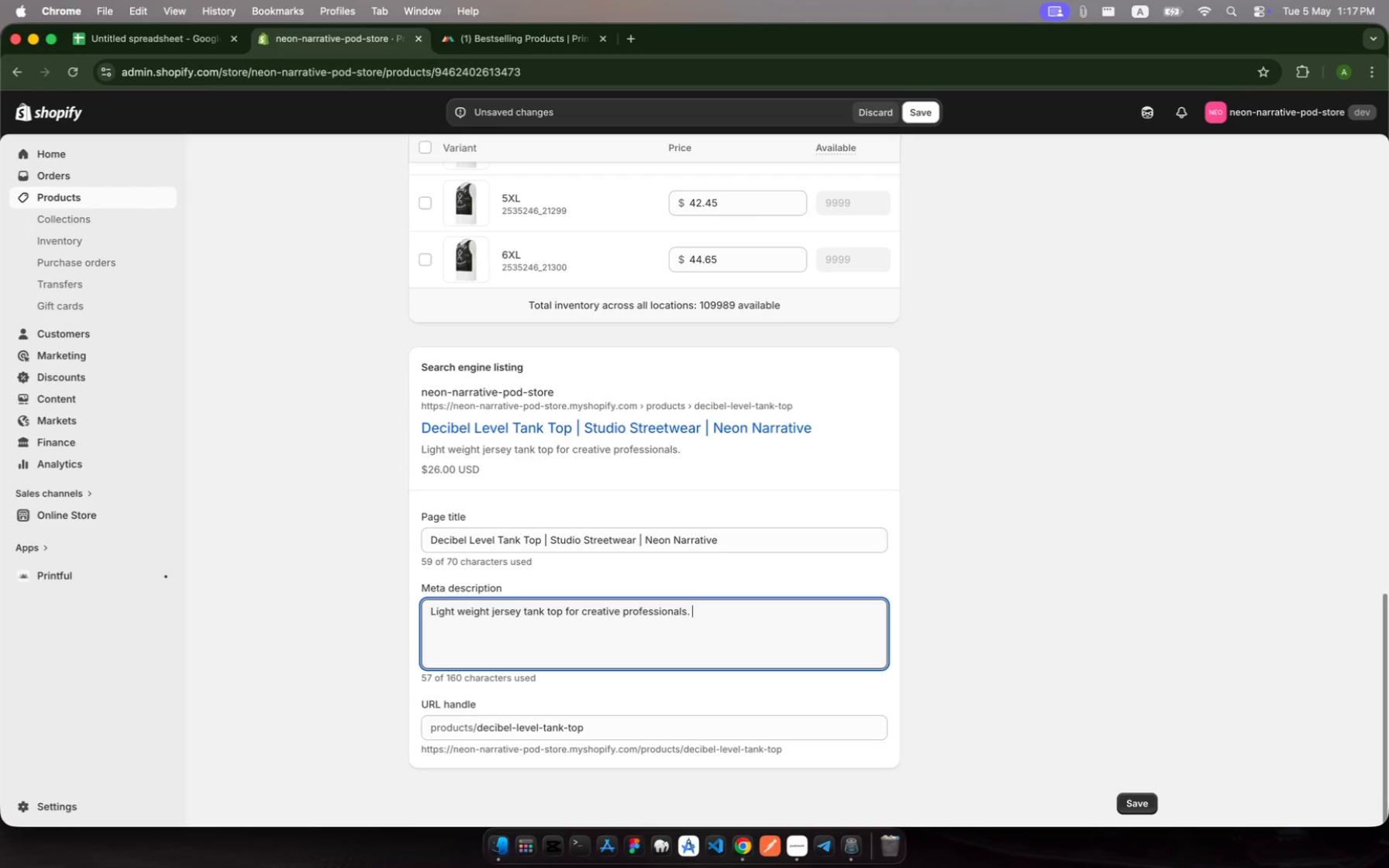 
hold_key(key=L, duration=0.32)
 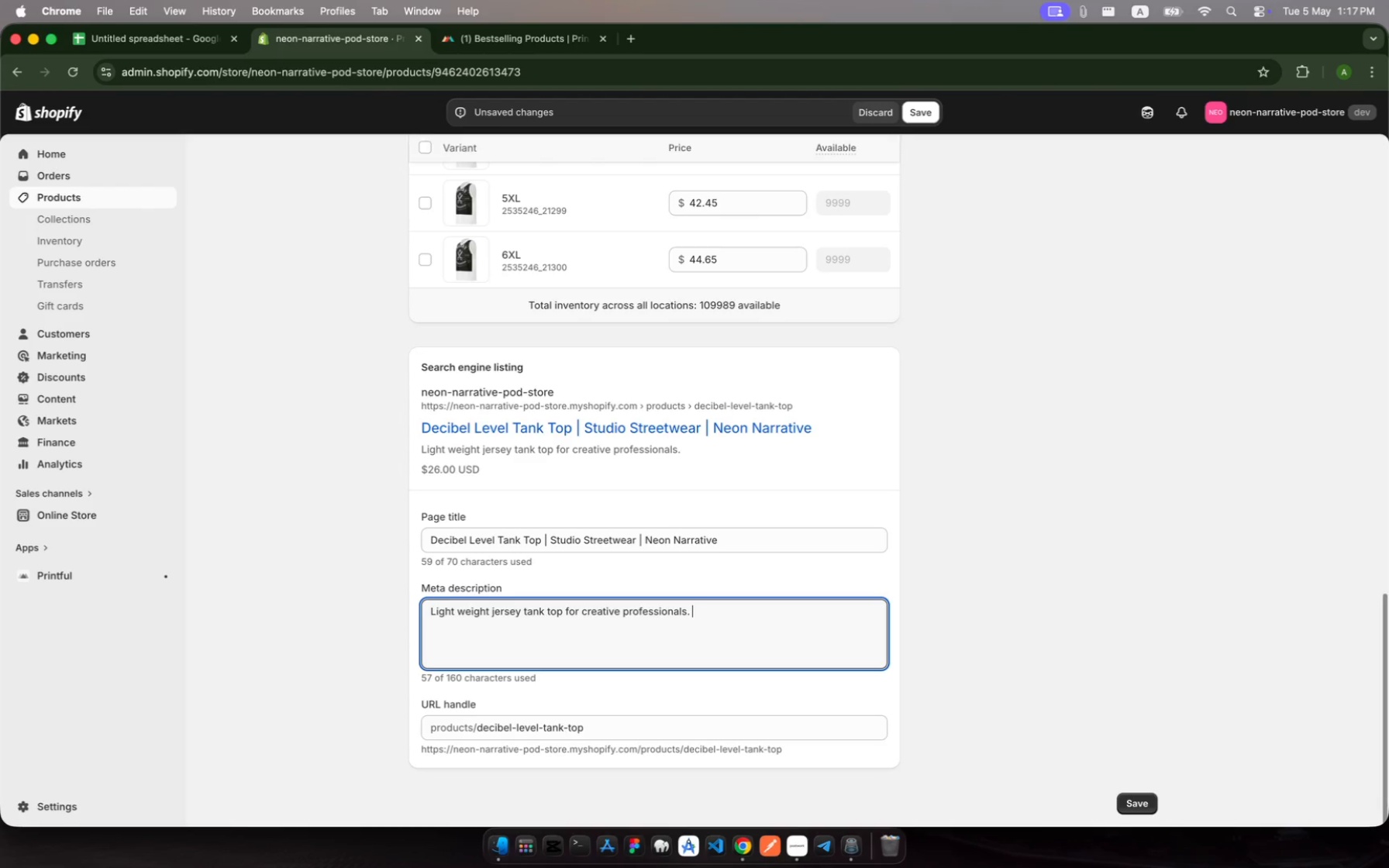 
wait(10.84)
 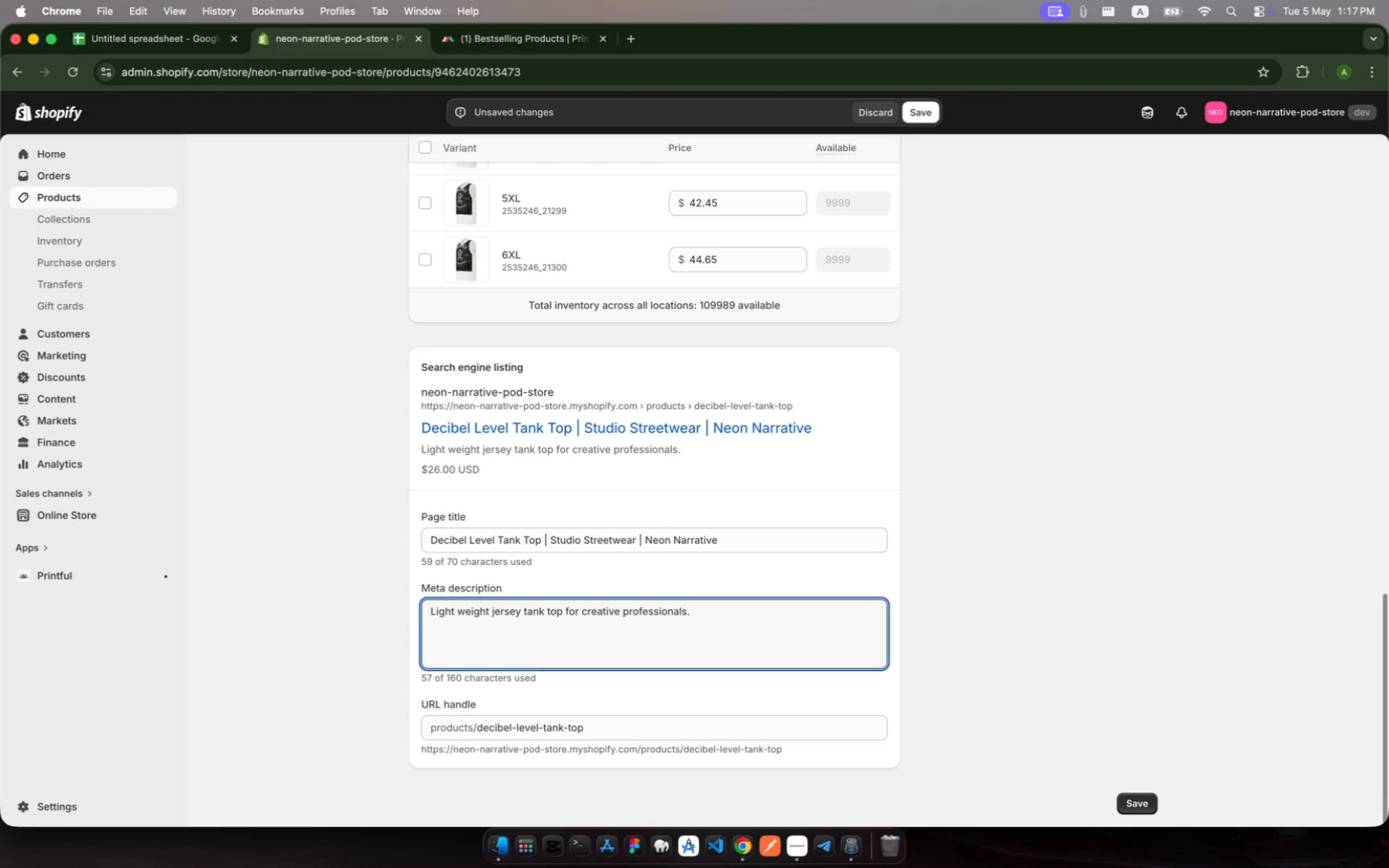 
type(Minimalist Design with )
 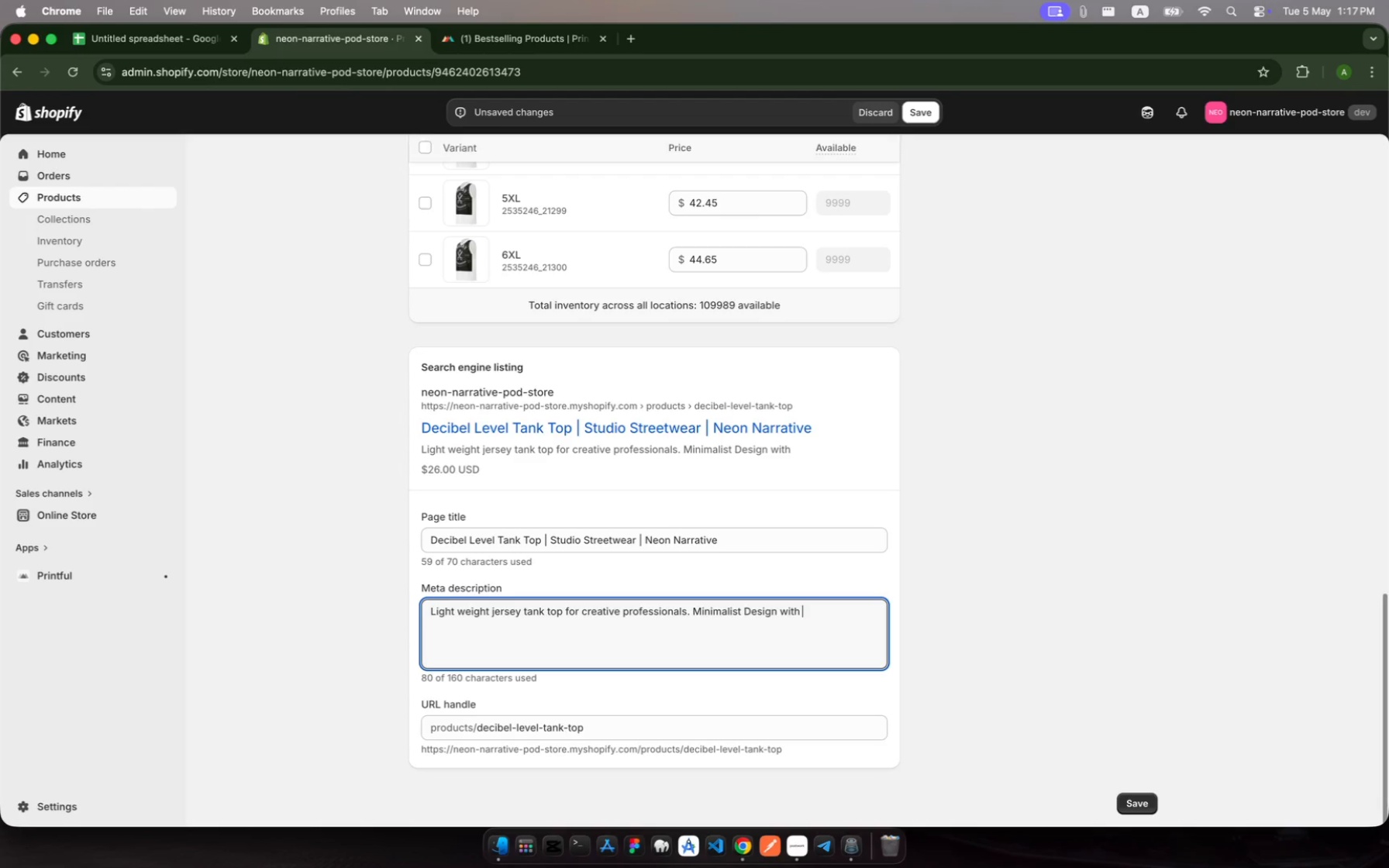 
type(bod frequency )
 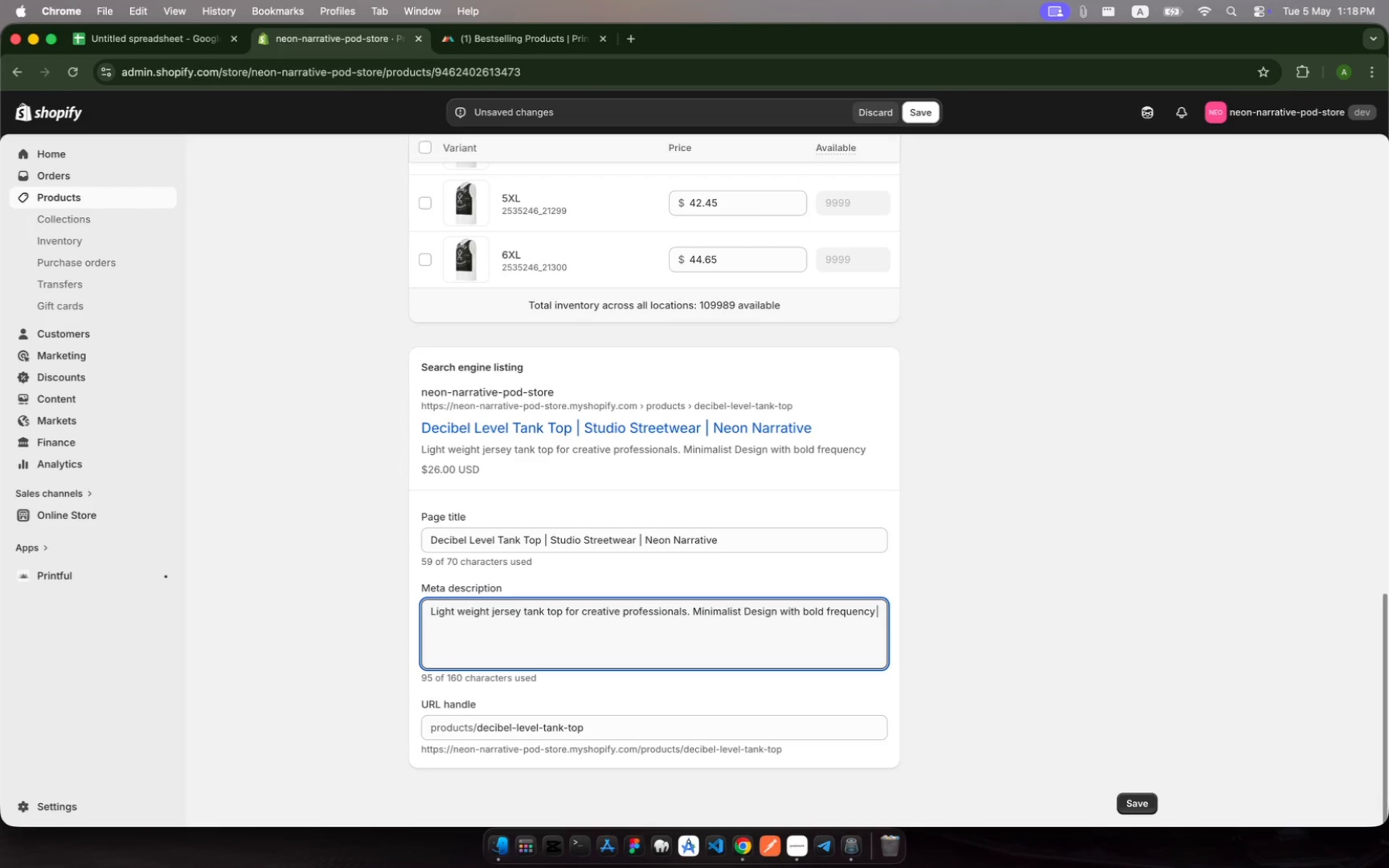 
hold_key(key=L, duration=0.34)
 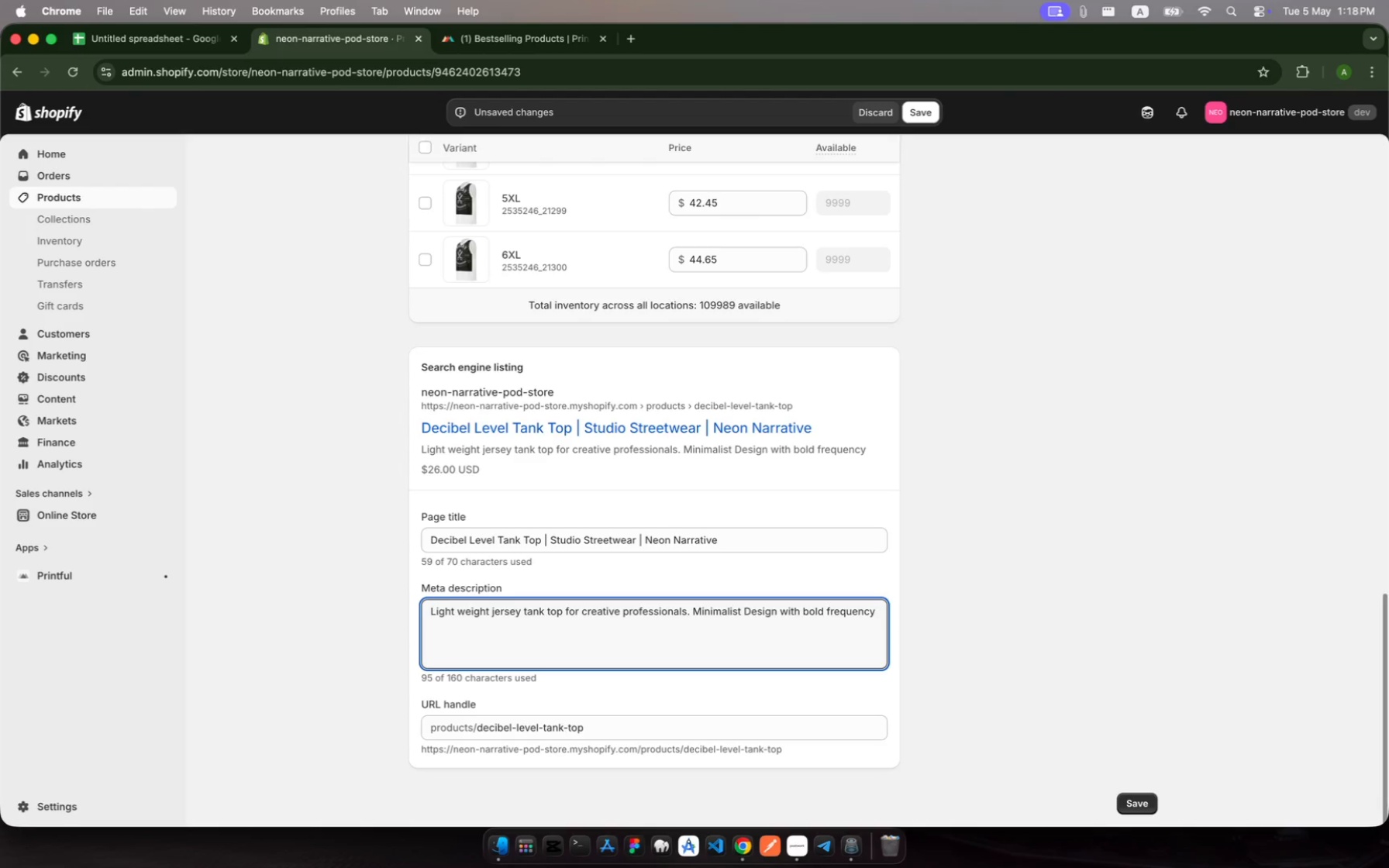 
wait(8.62)
 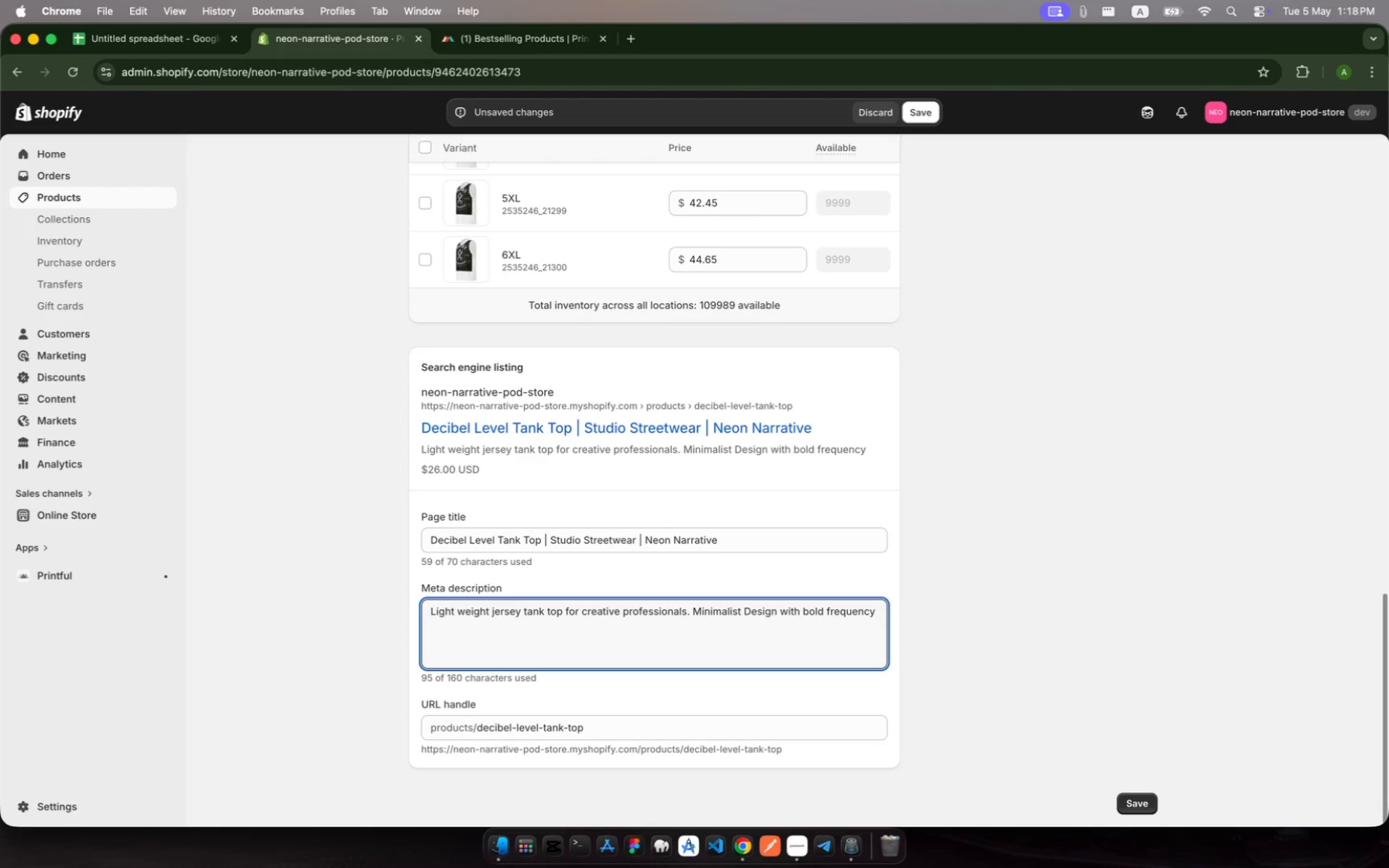 
type(junkeslof)
key(Backspace)
type(gan )
 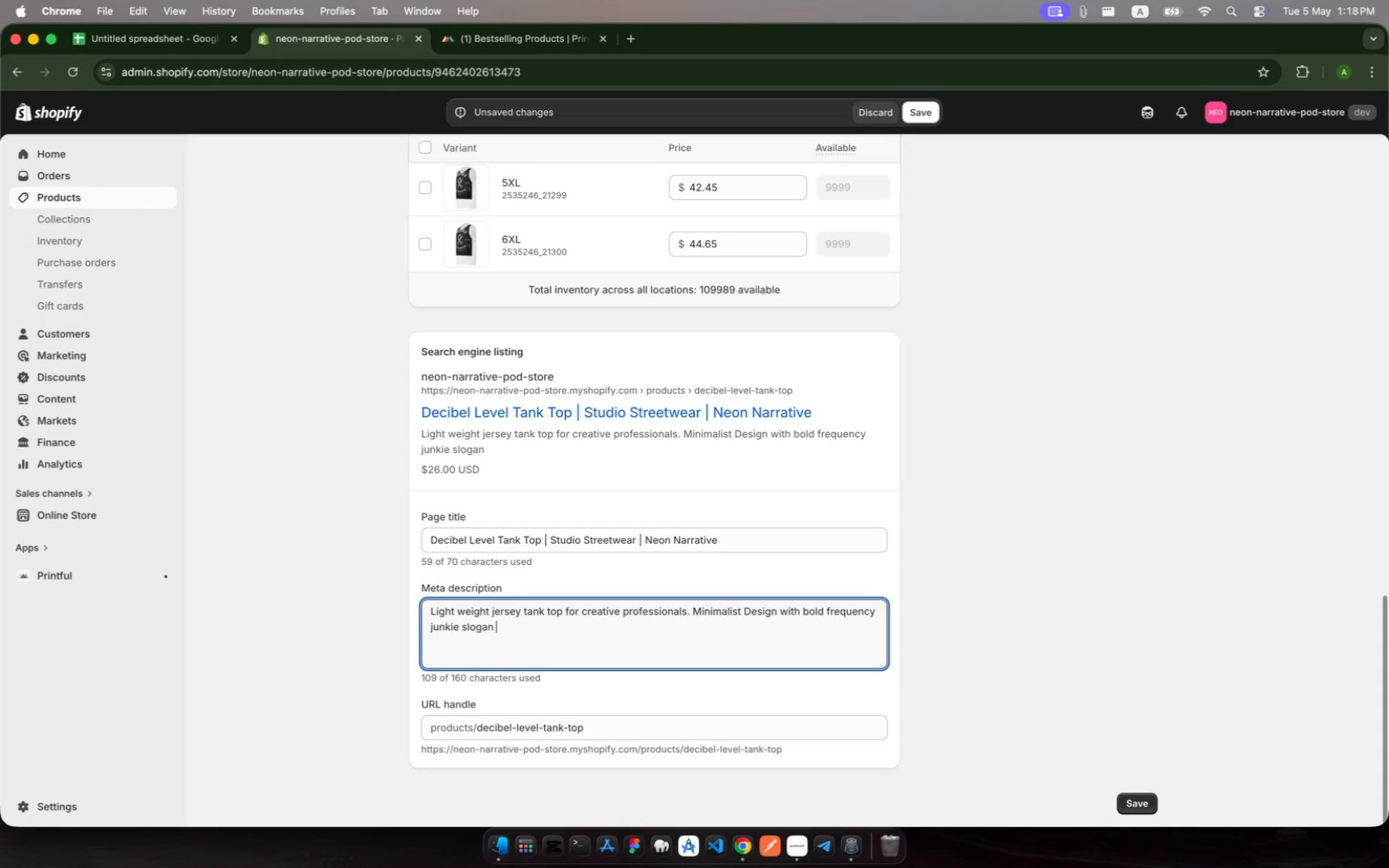 
hold_key(key=I, duration=0.3)
 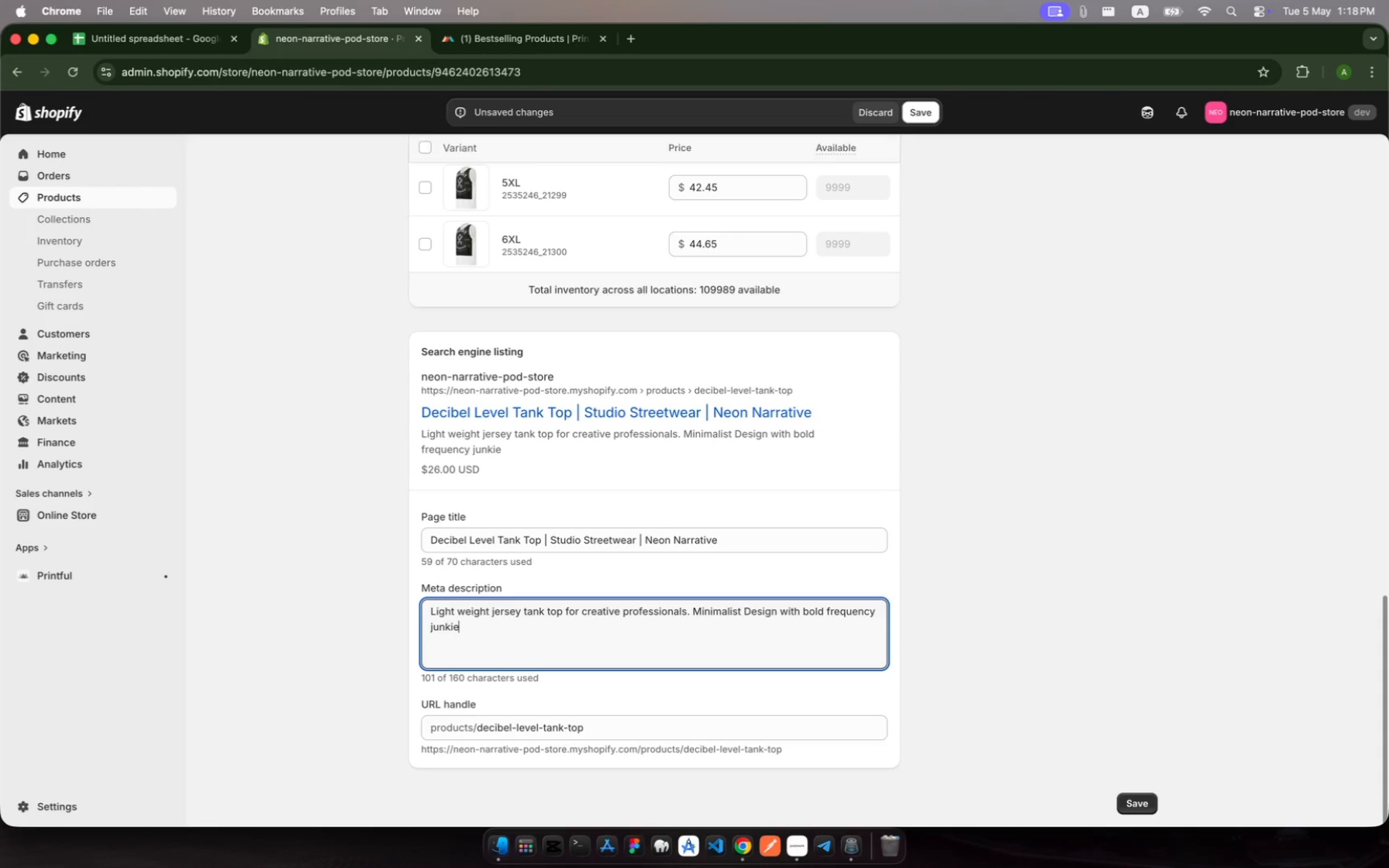 
type(print.)
 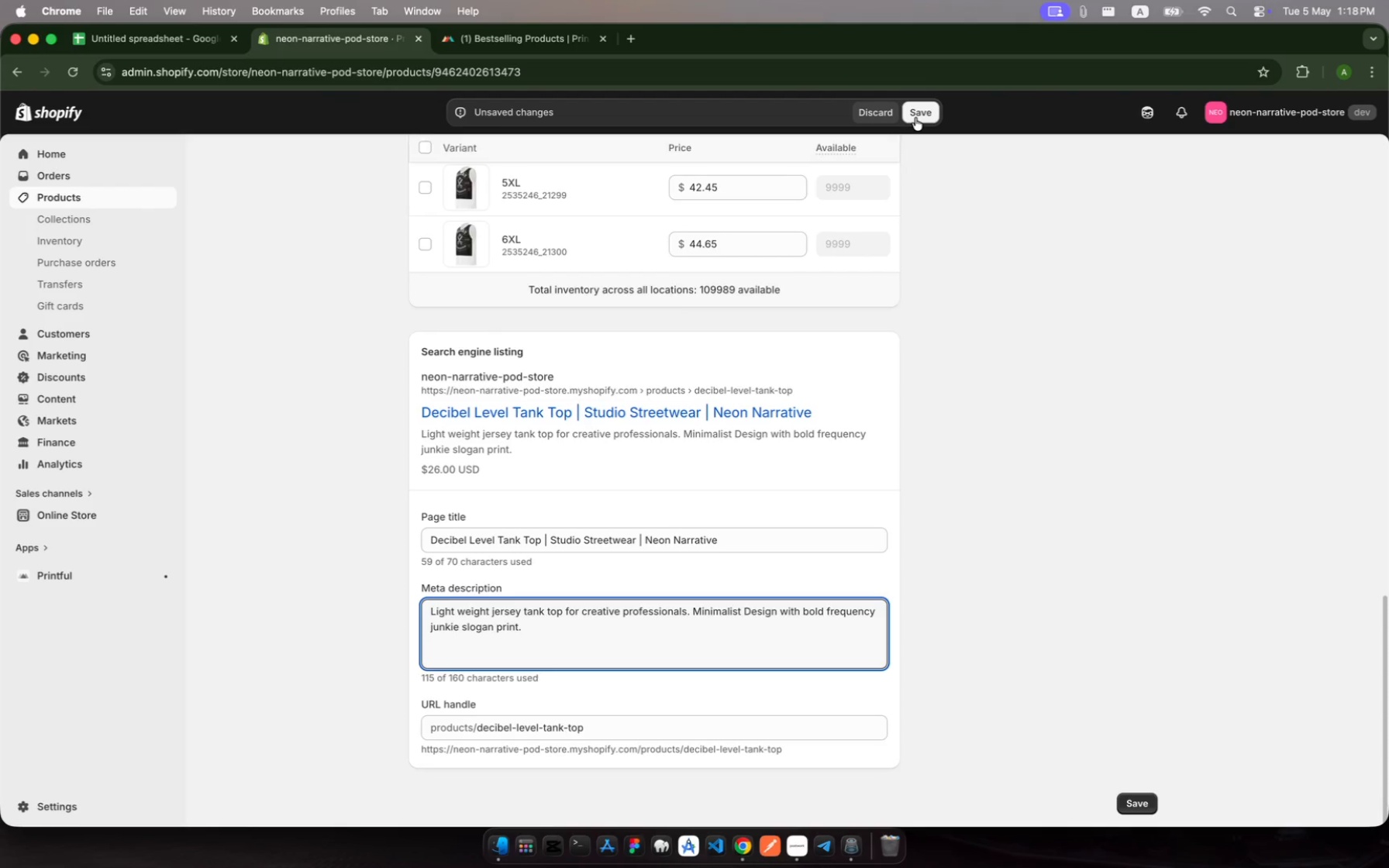 
left_click([915, 118])
 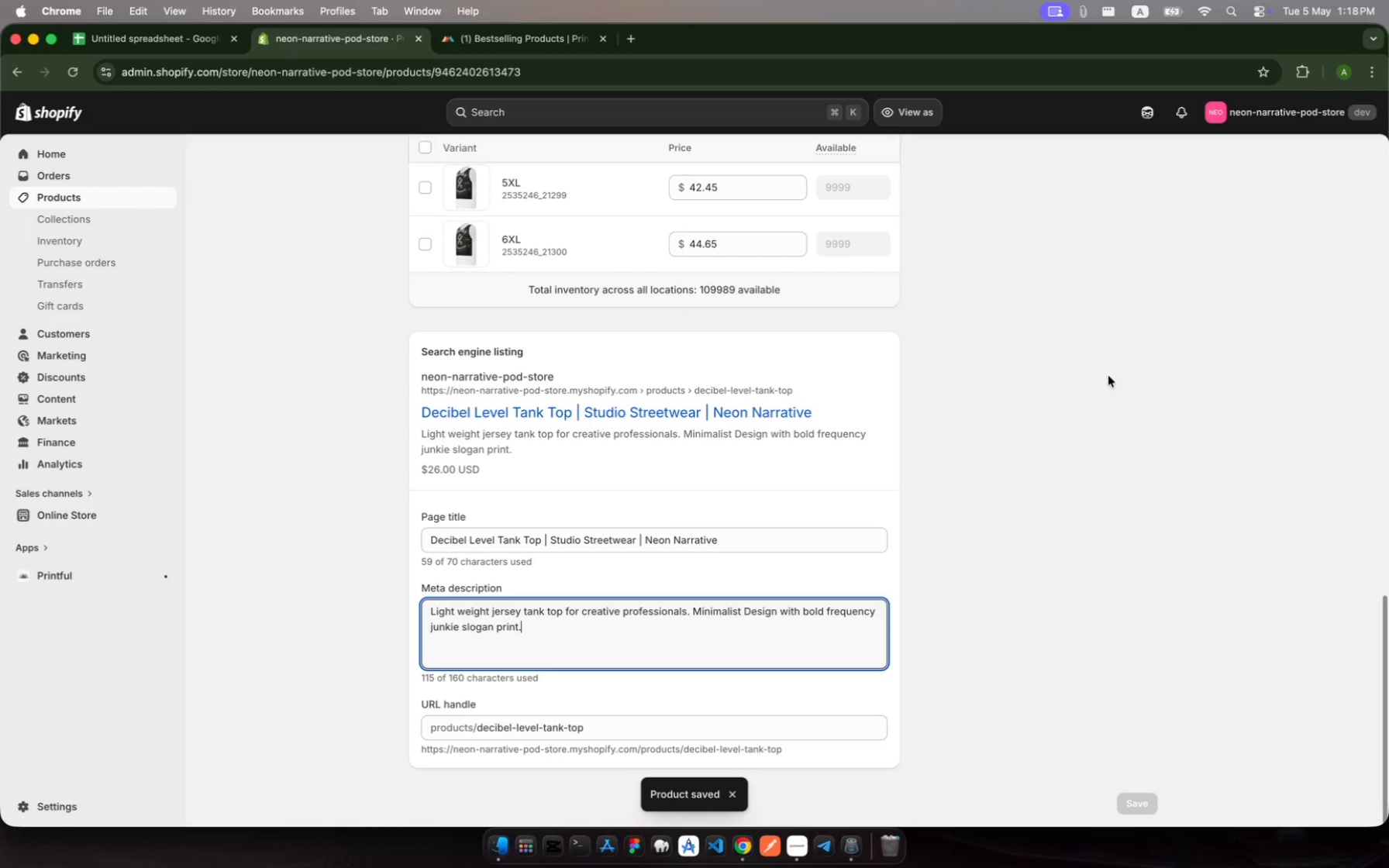 
wait(9.85)
 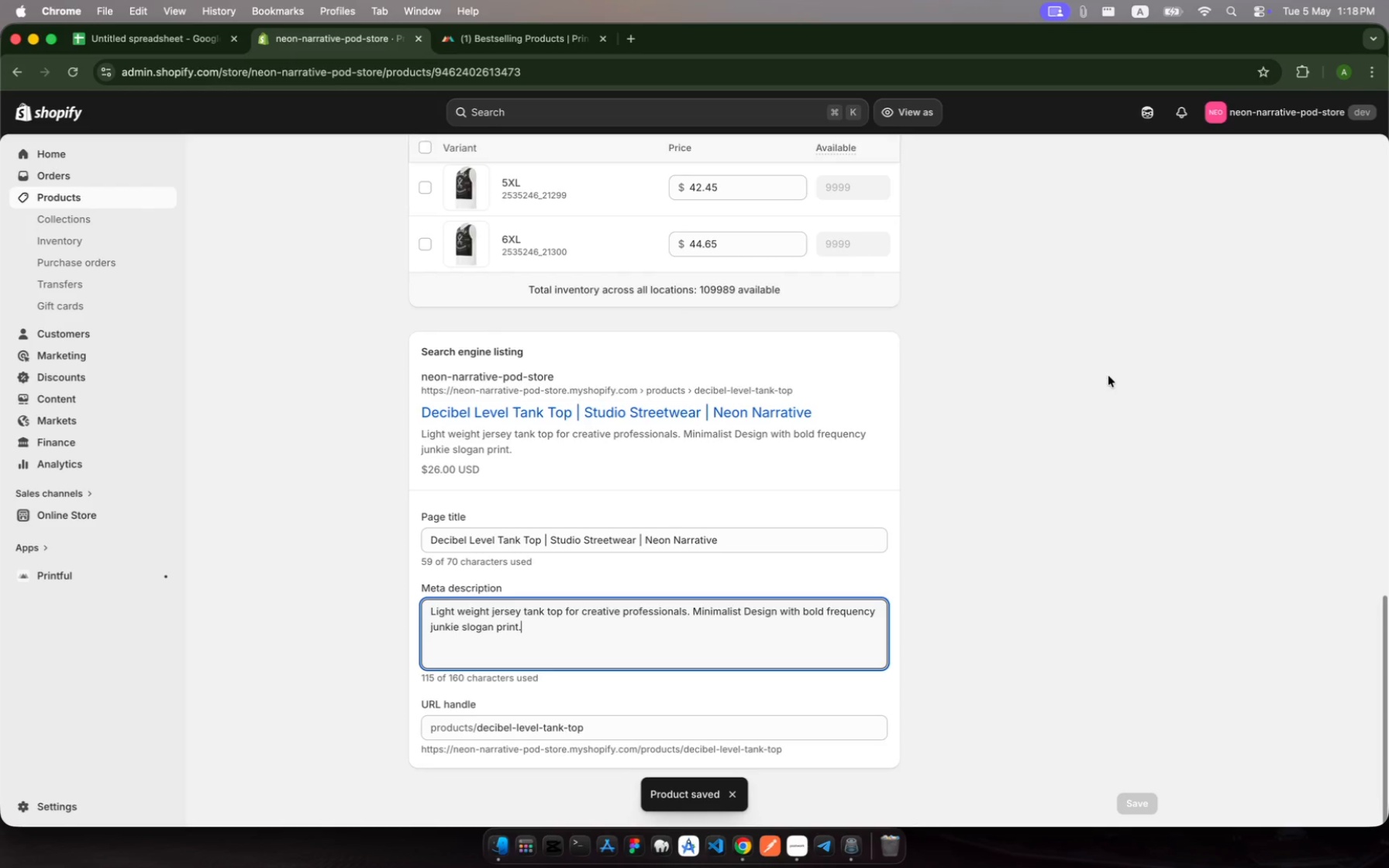 
left_click([140, 202])
 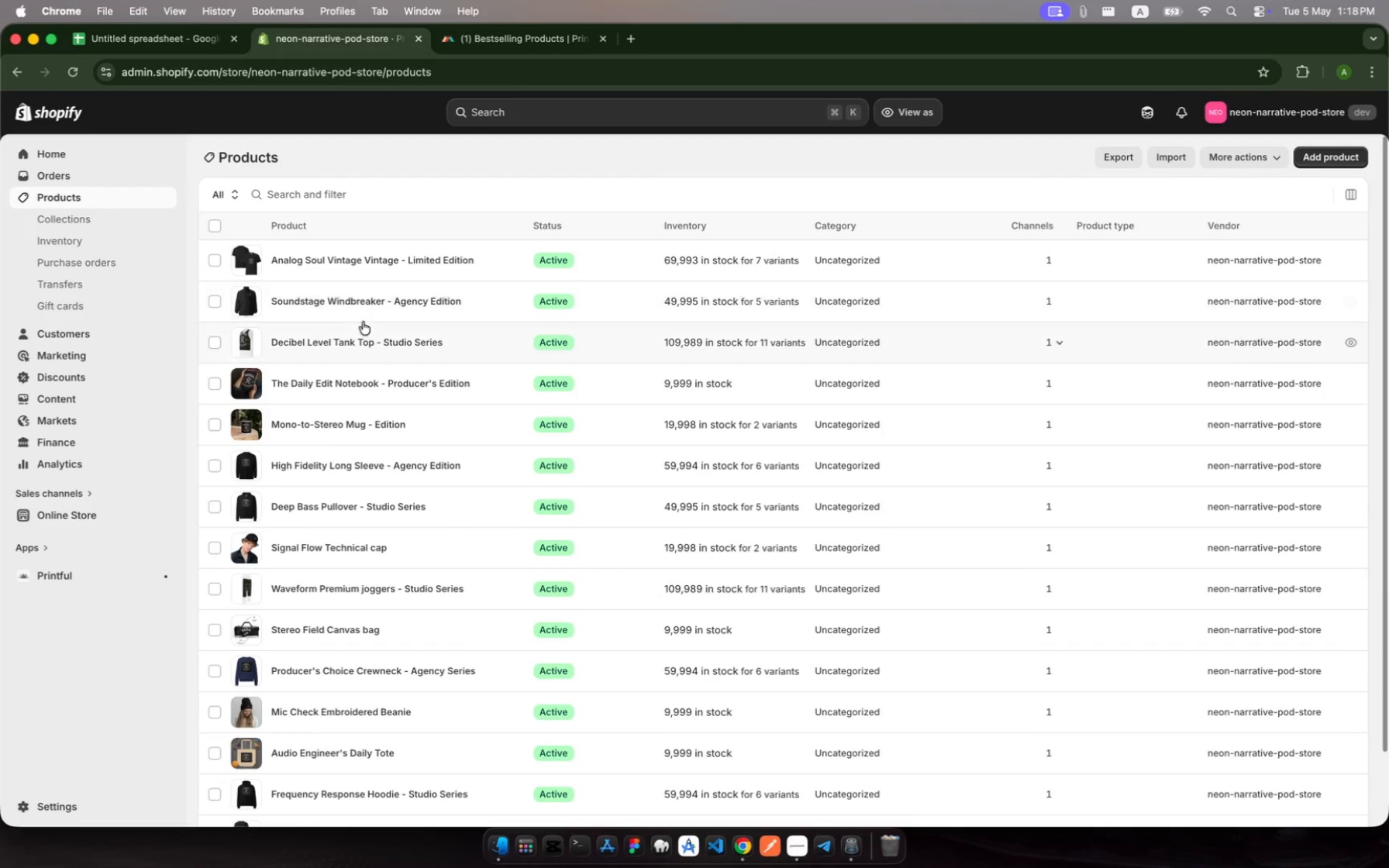 
left_click([484, 305])
 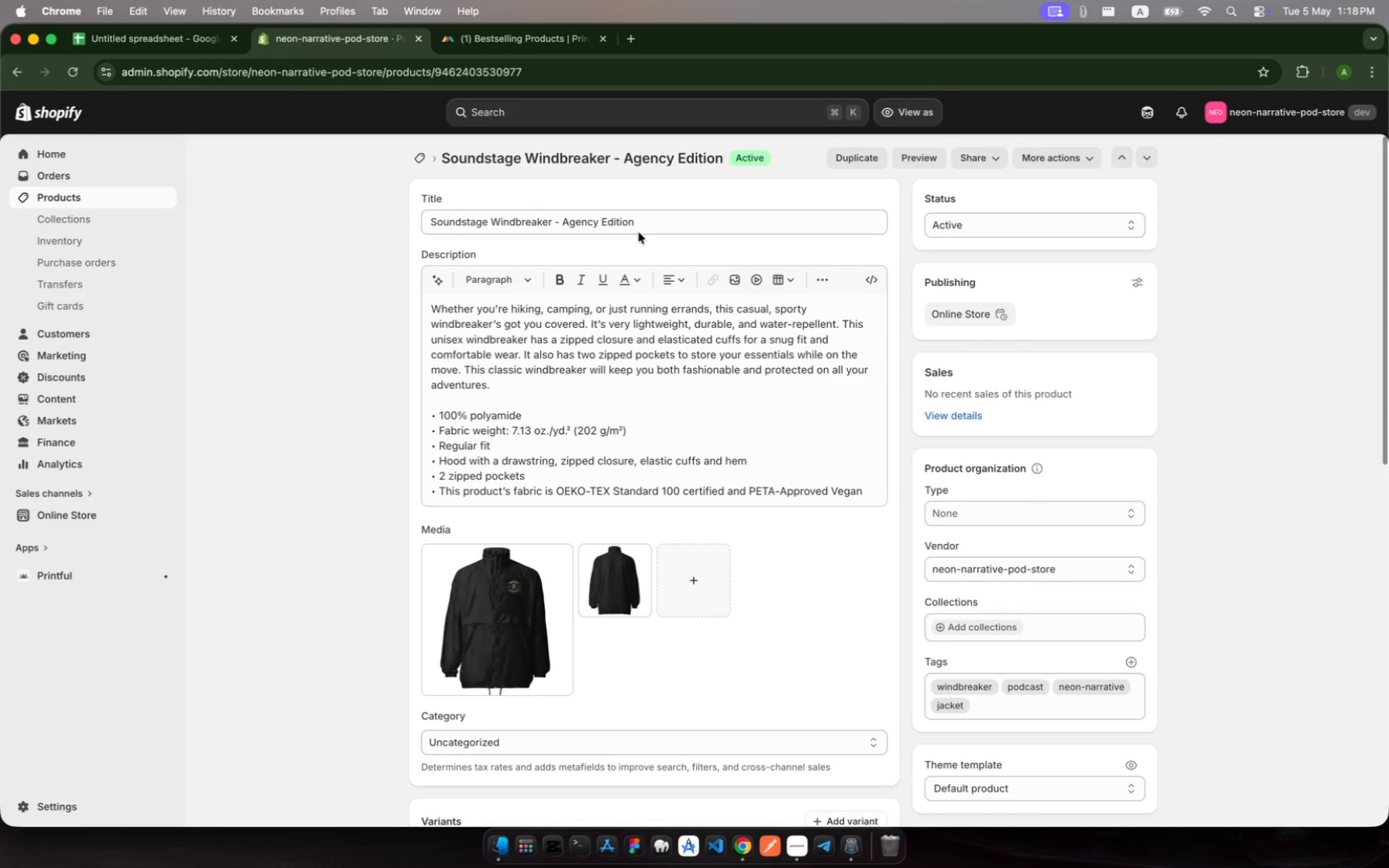 
left_click([640, 224])
 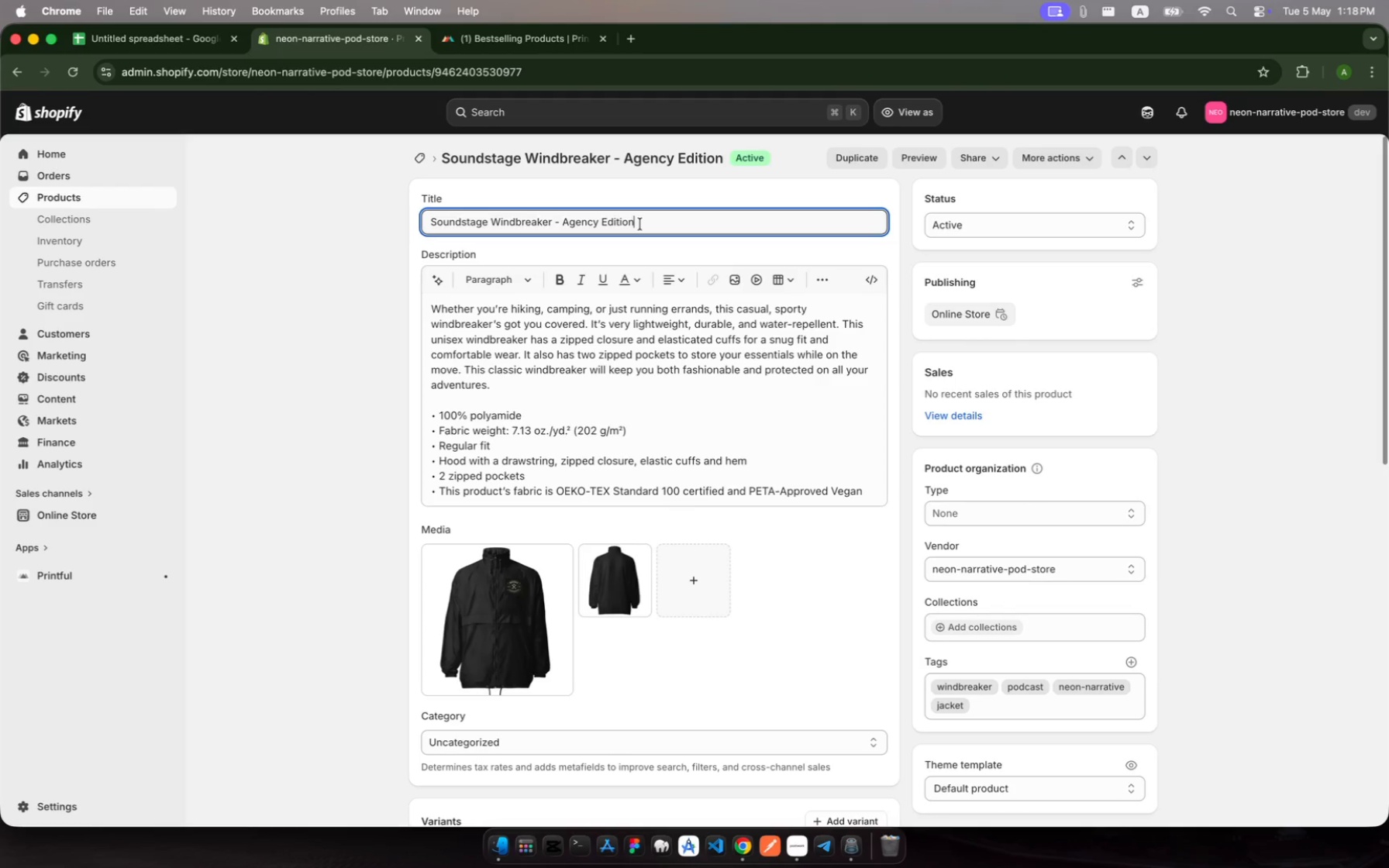 
left_click_drag(start_coordinate=[640, 224], to_coordinate=[553, 216])
 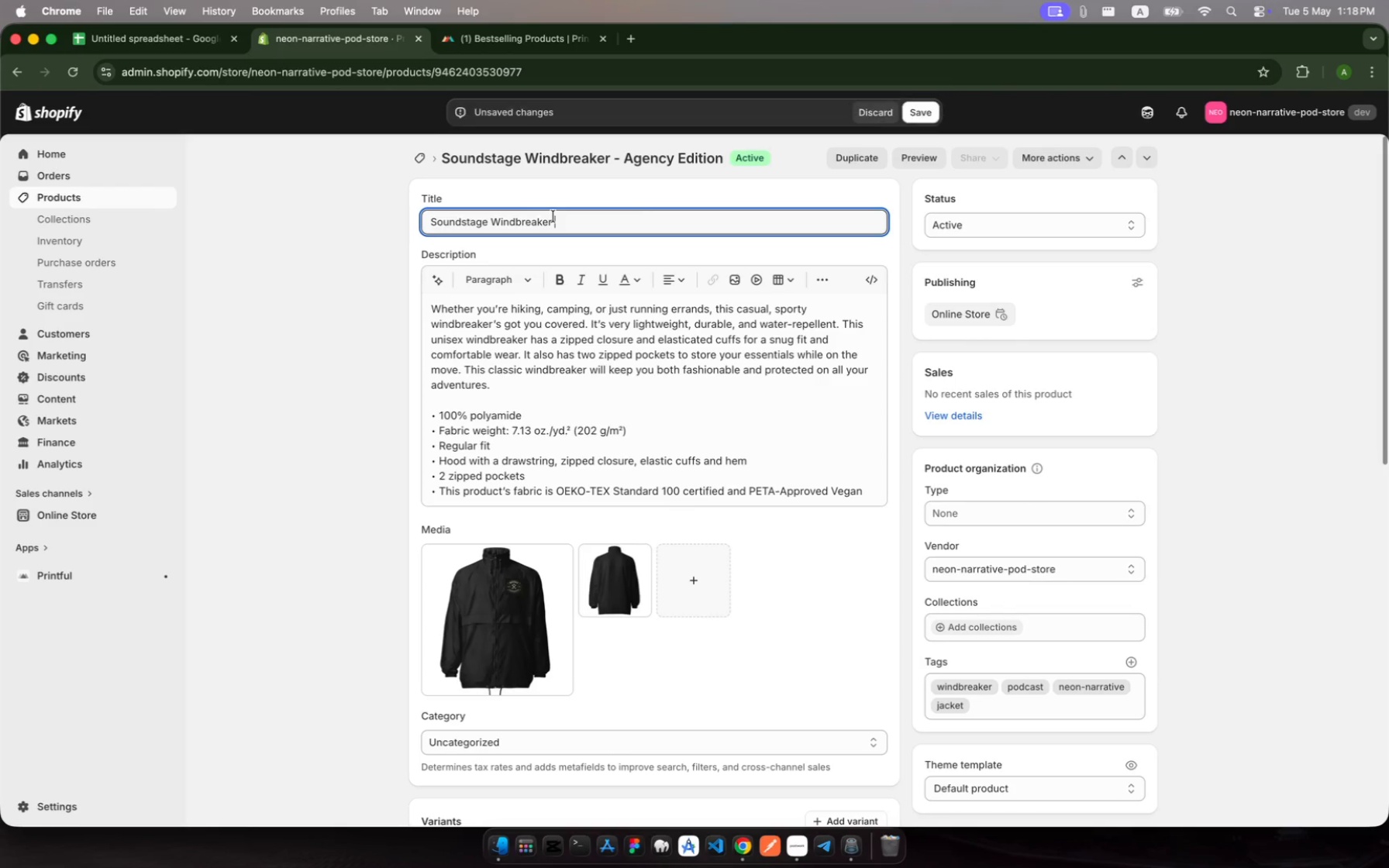 
key(Backspace)
 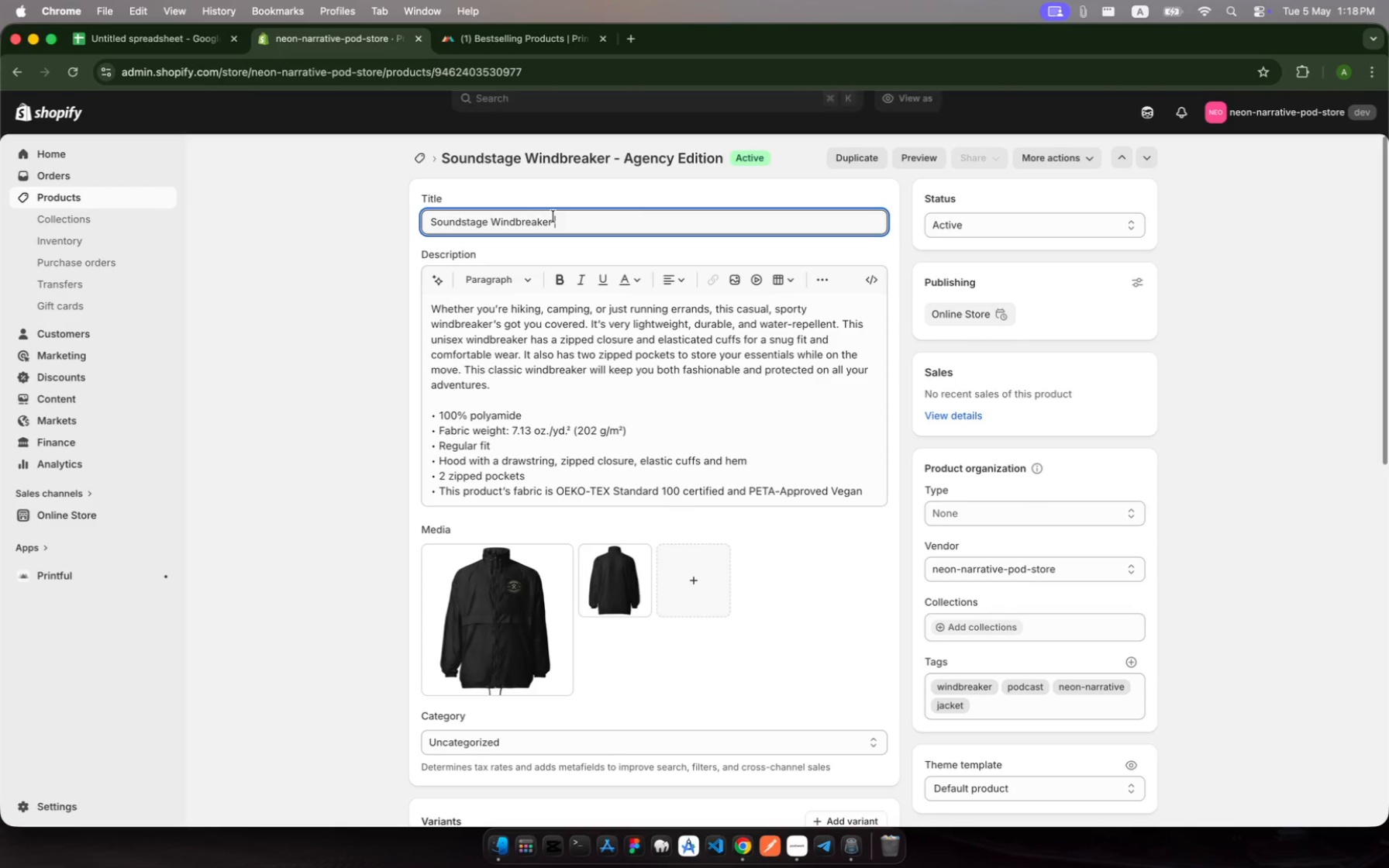 
key(Shift+Backslash)
 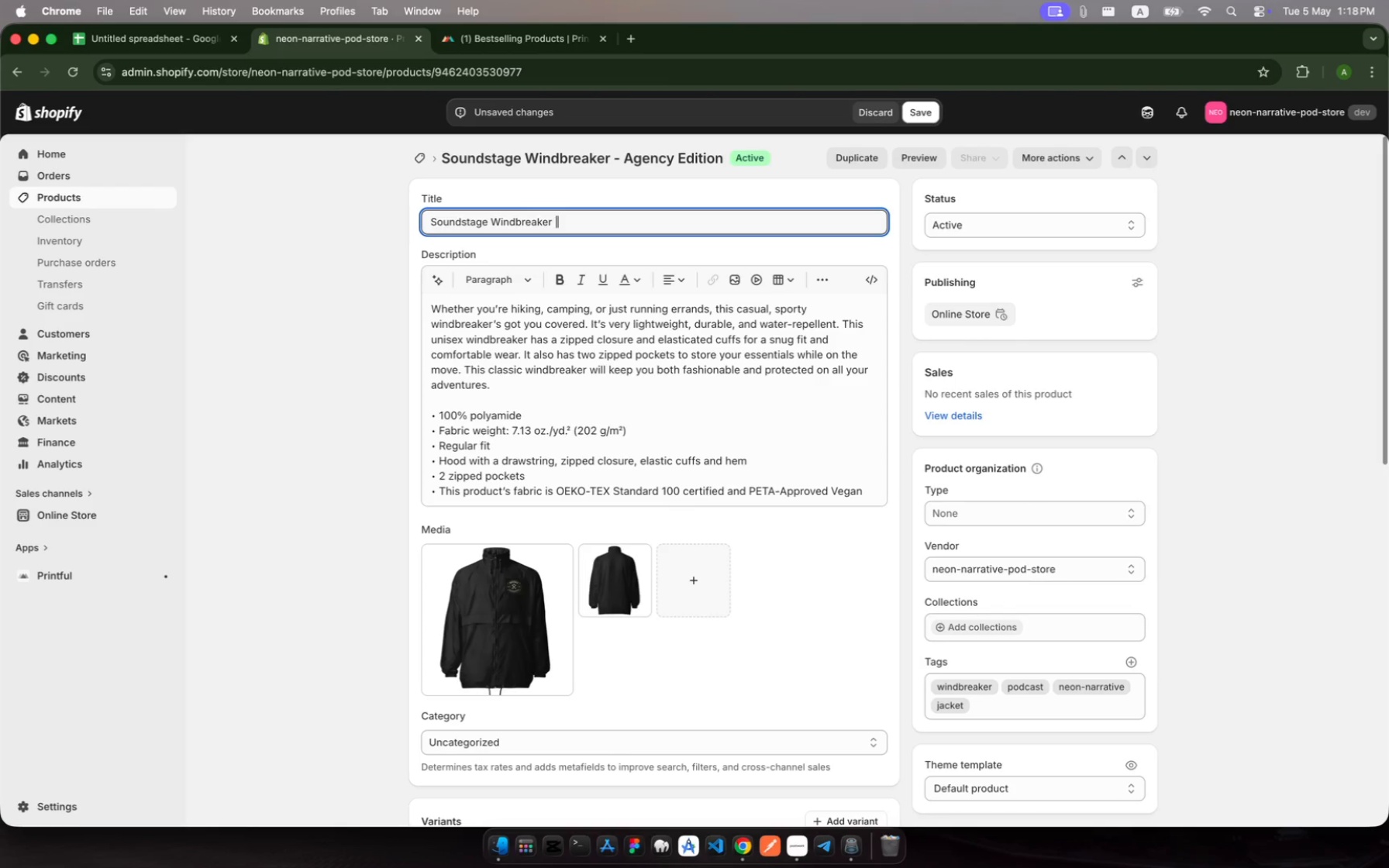 
key(Space)
 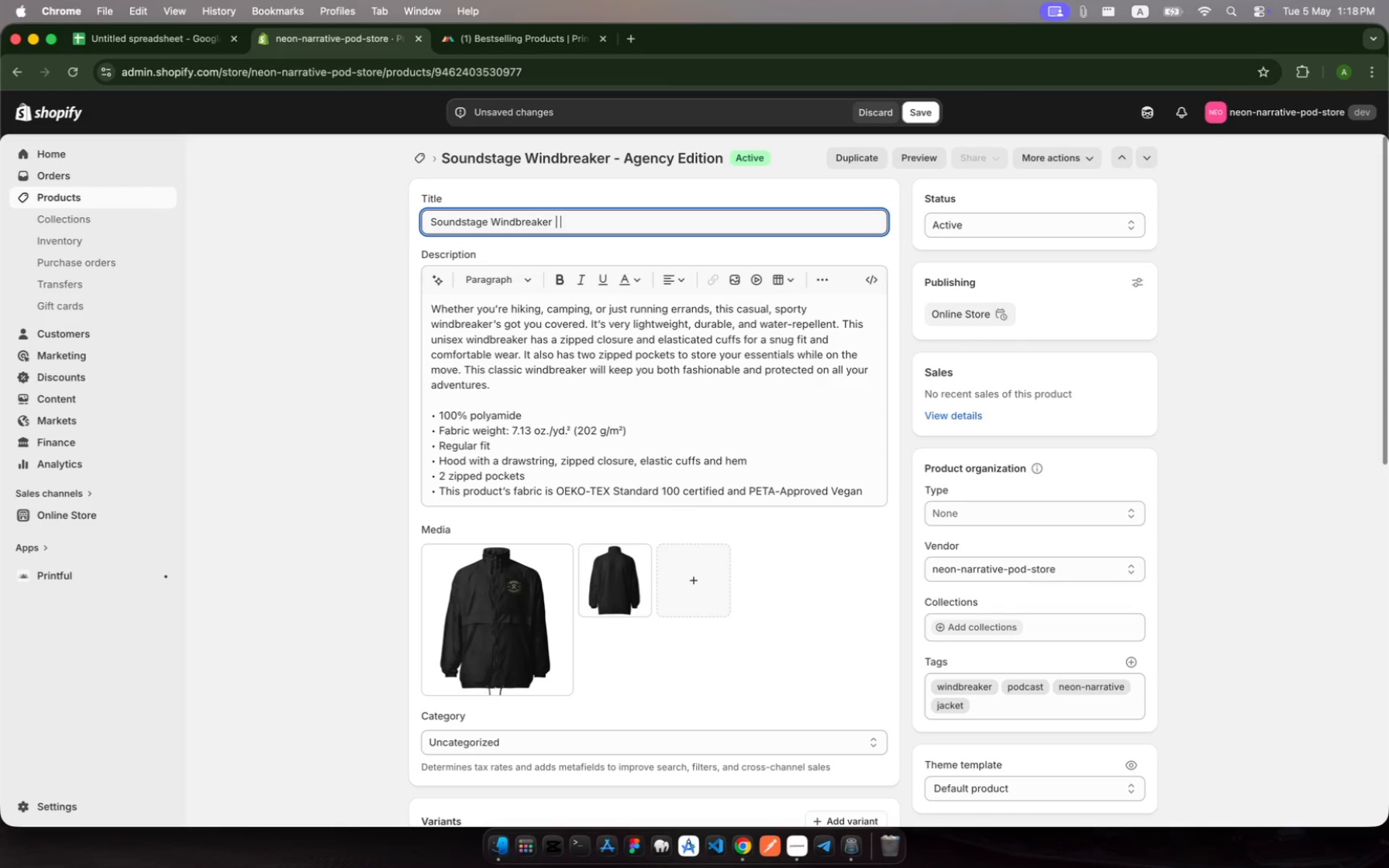 
wait(8.45)
 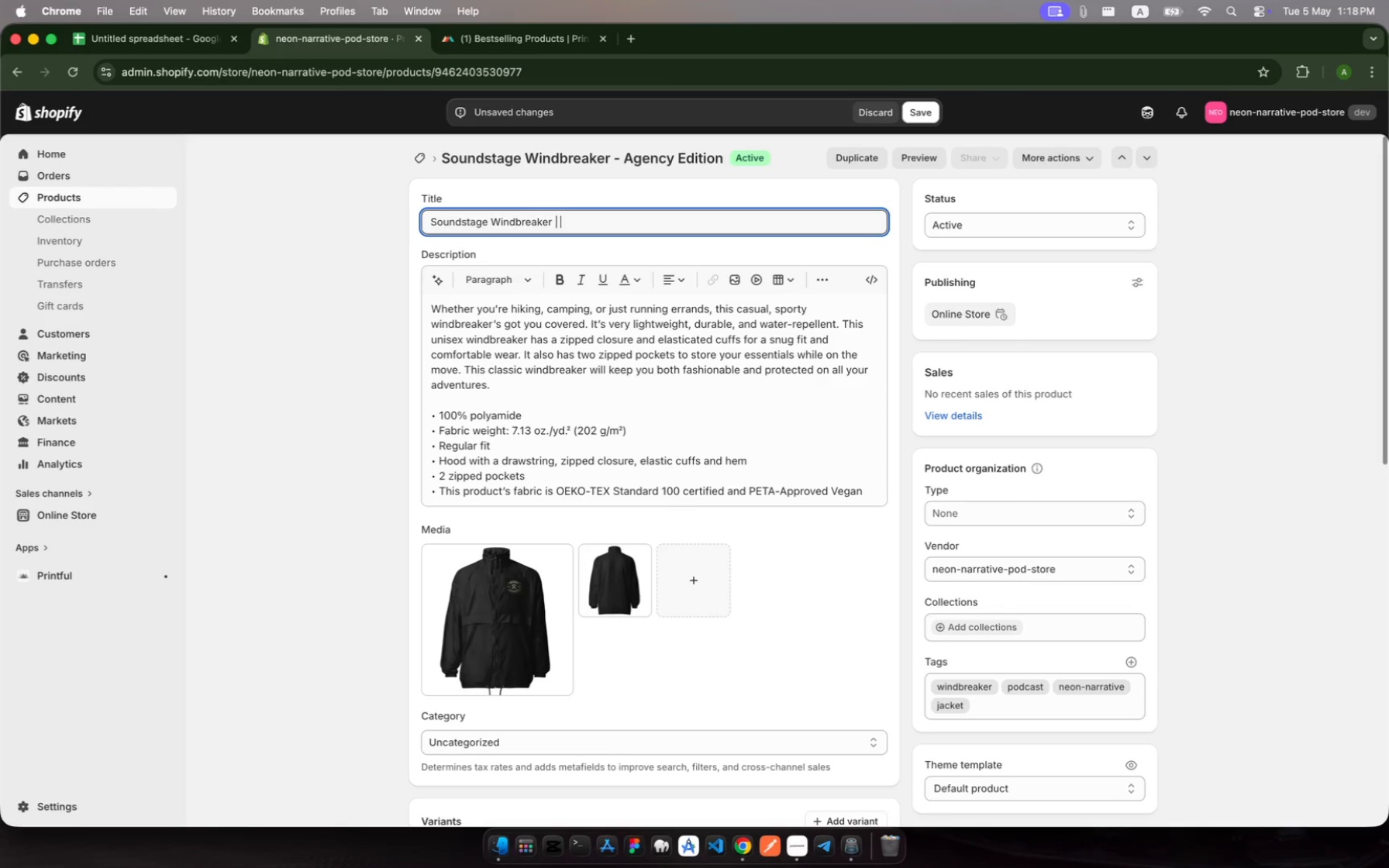 
type(AgencyOuter Wear)
 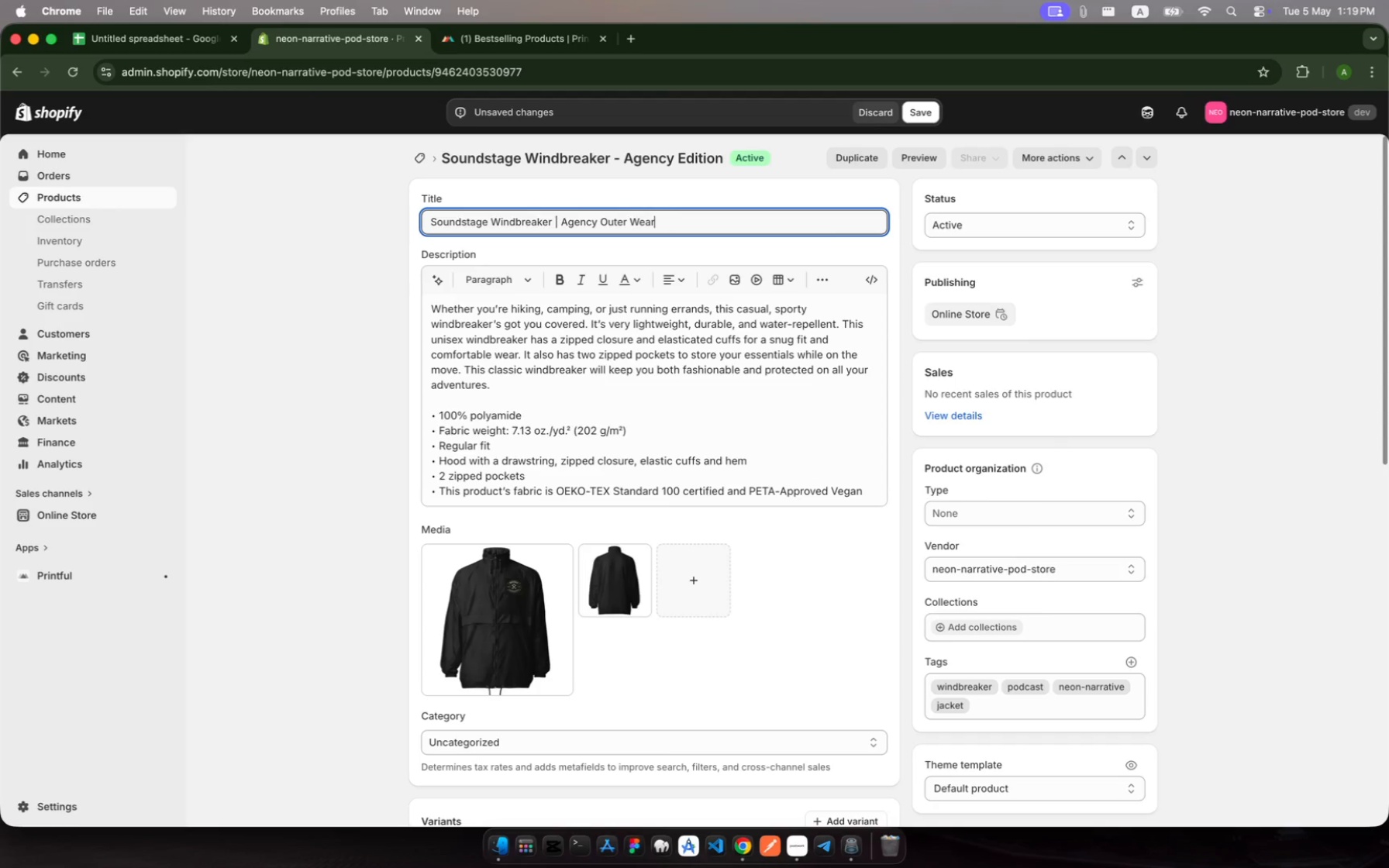 
wait(6.06)
 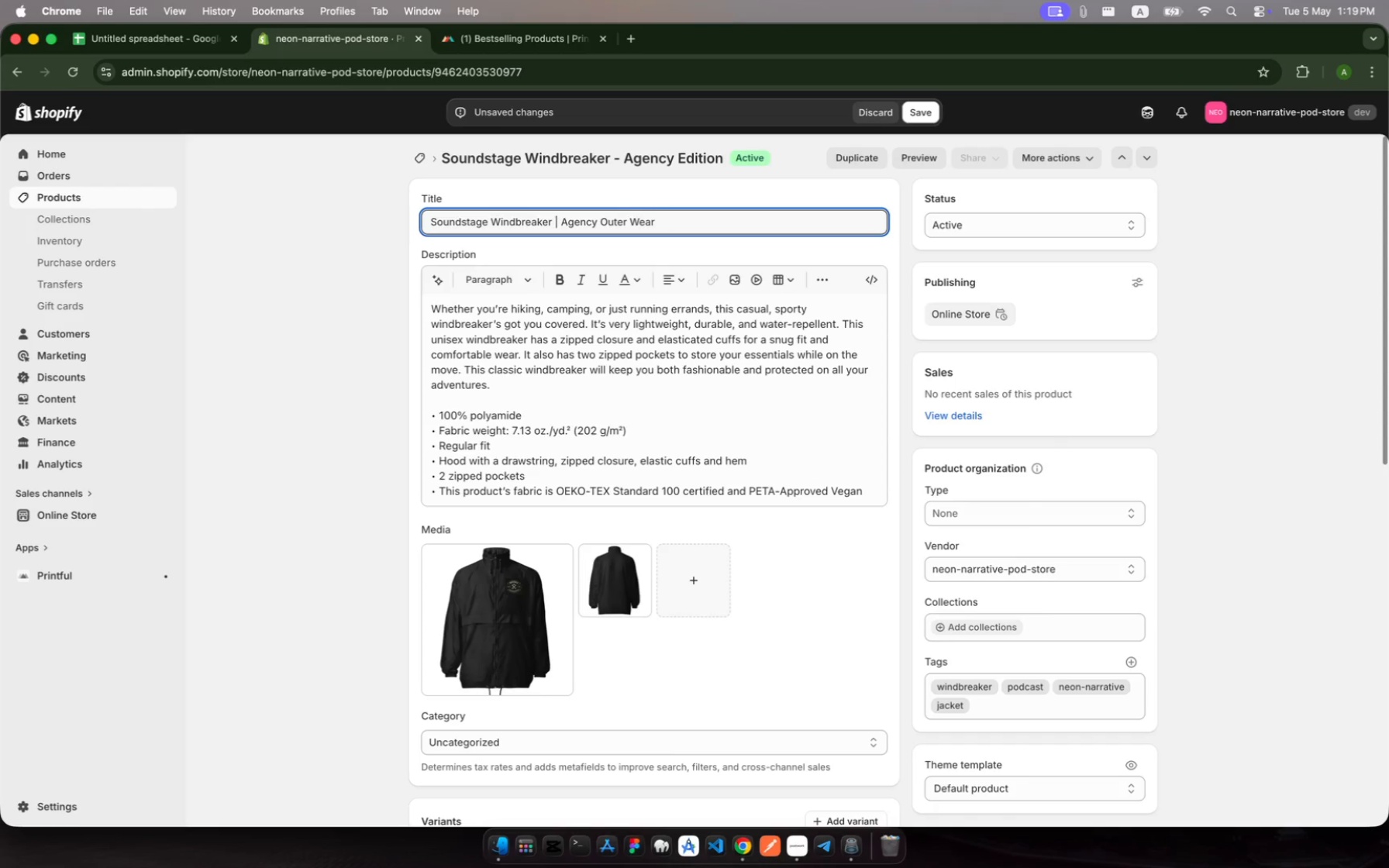 
key(Backspace)
key(Backspace)
key(Backspace)
key(Backspace)
key(Backspace)
type(wear | )
 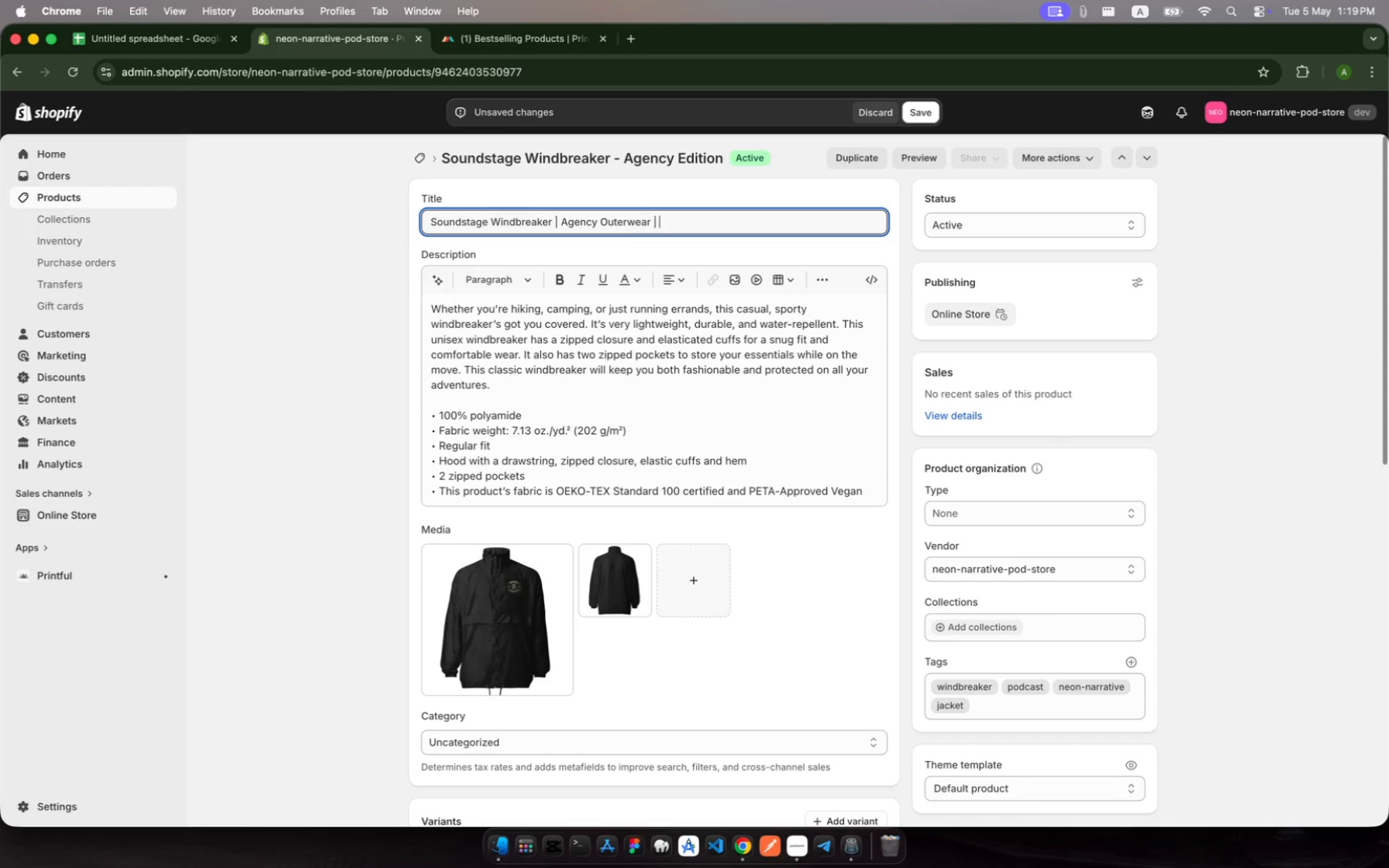 
type(Neon Narratie)
 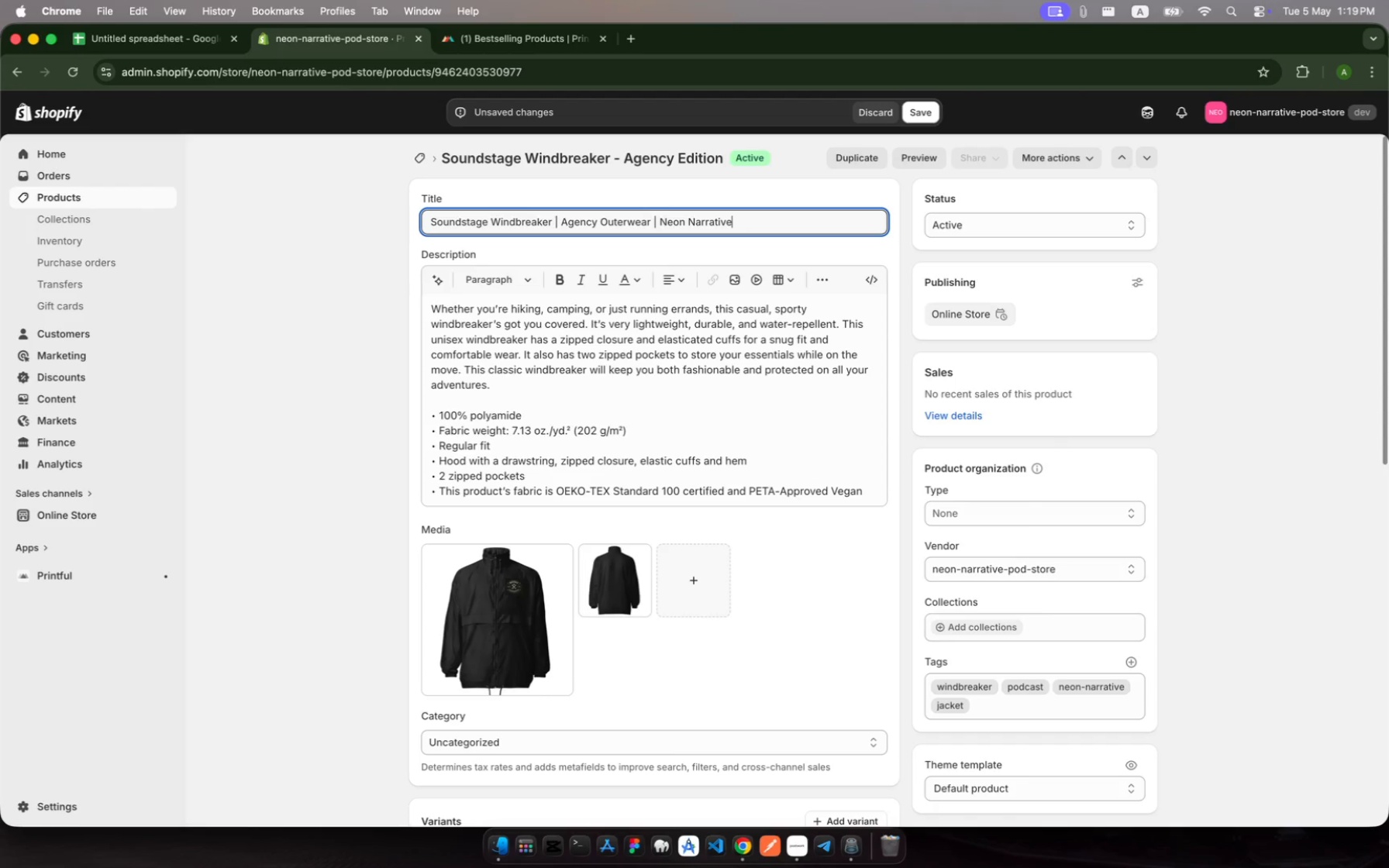 
hold_key(key=V, duration=0.34)
 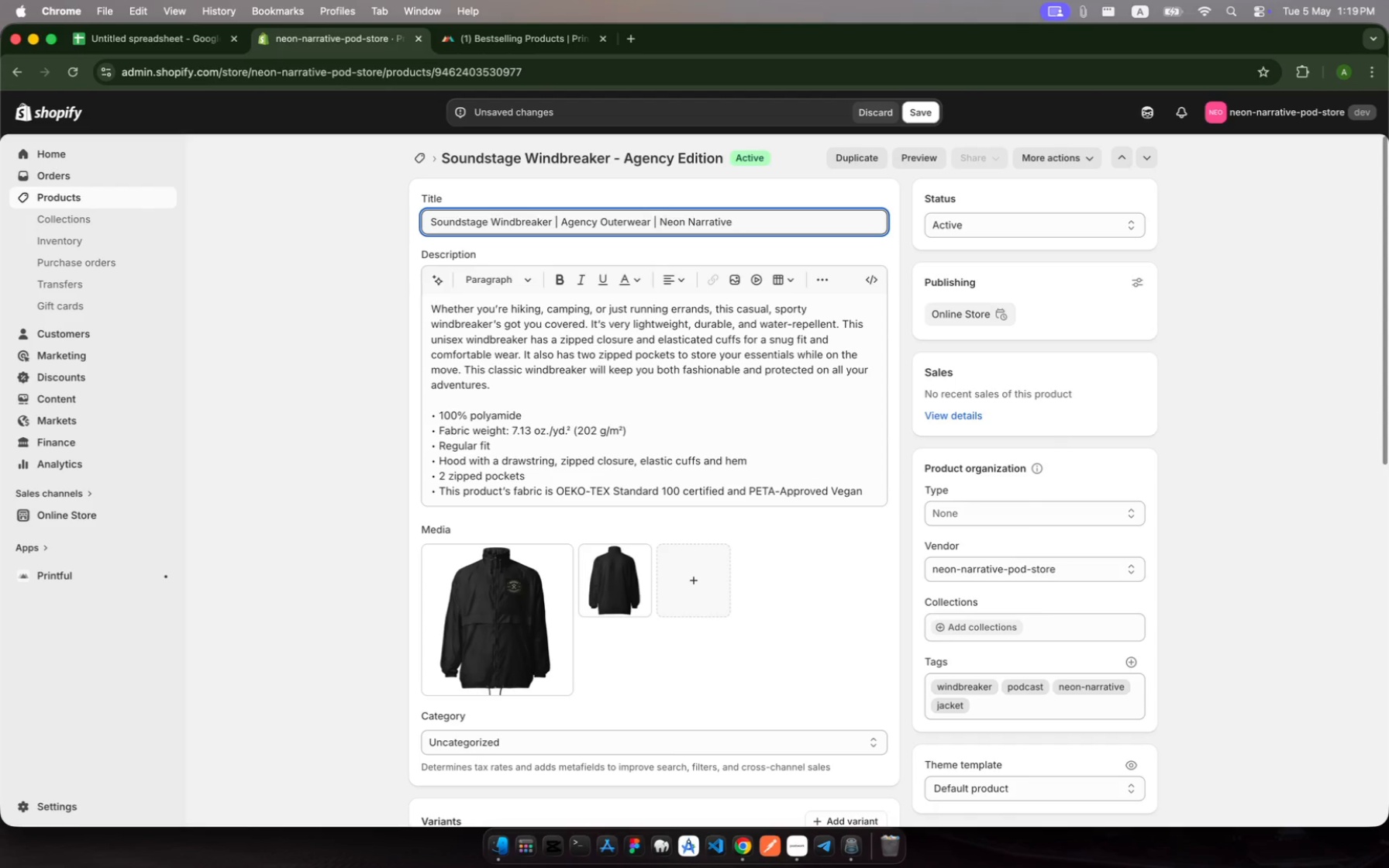 
scroll: coordinate [687, 463], scroll_direction: down, amount: 90.0
 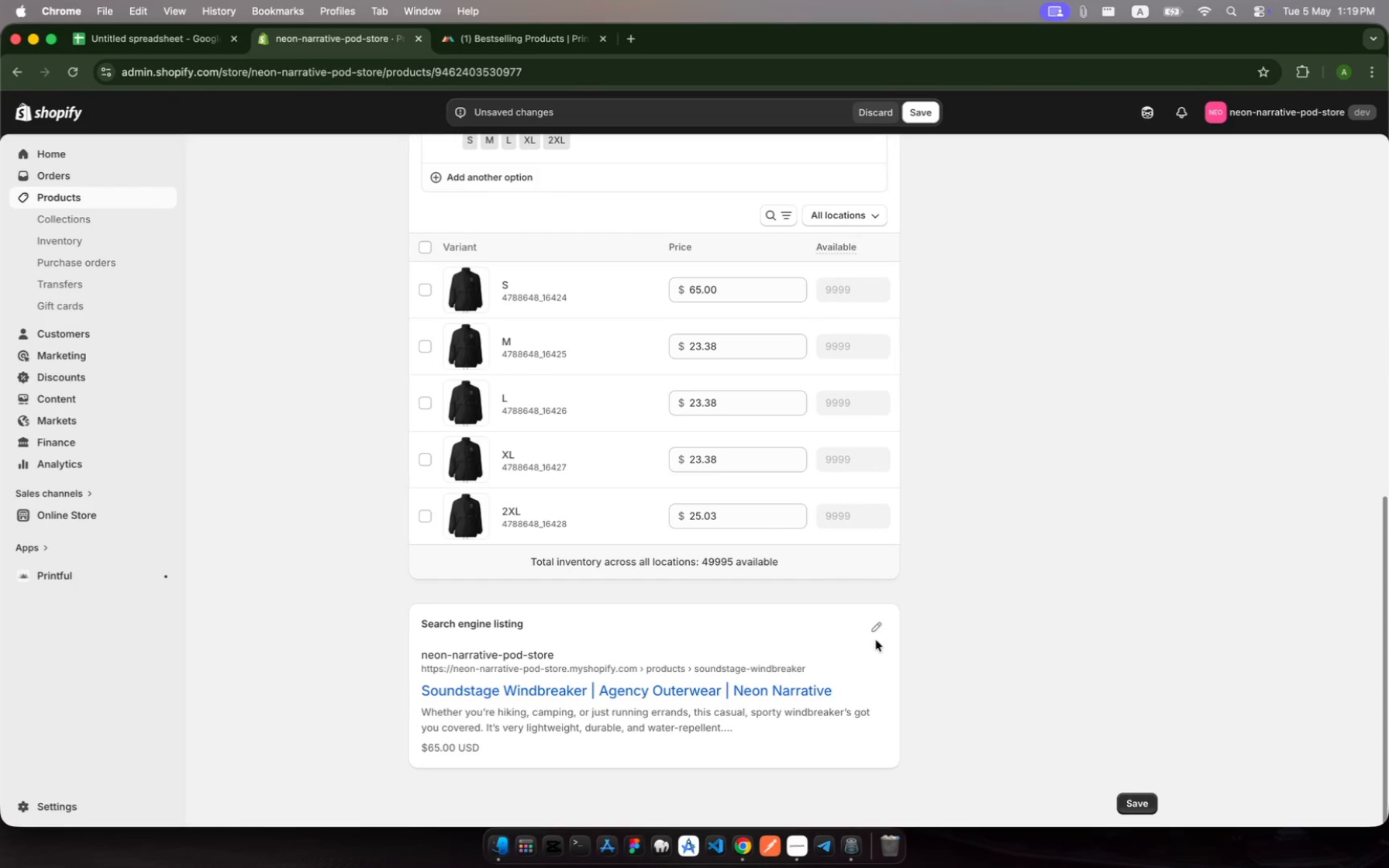 
left_click([876, 630])
 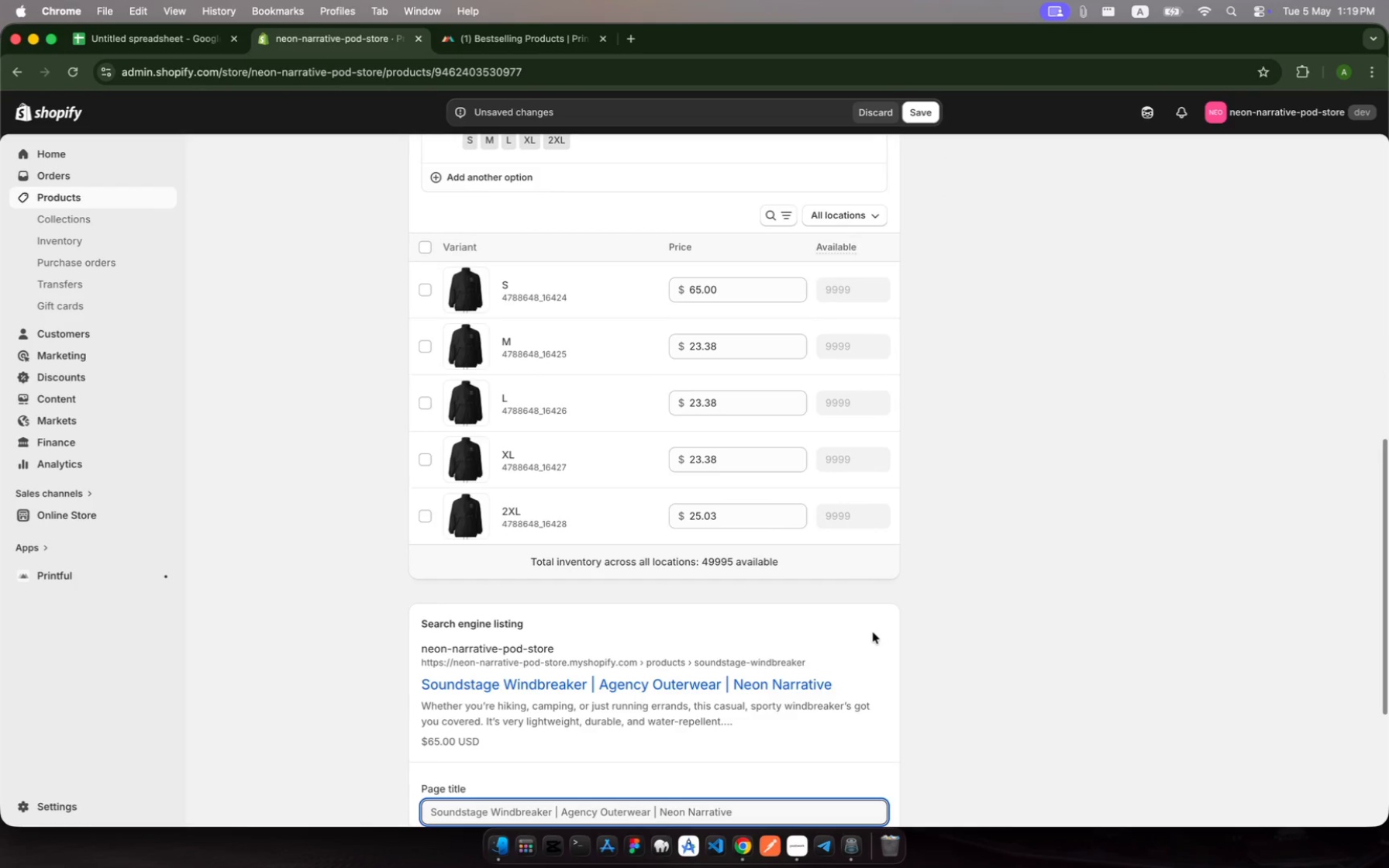 
scroll: coordinate [840, 668], scroll_direction: down, amount: 22.0
 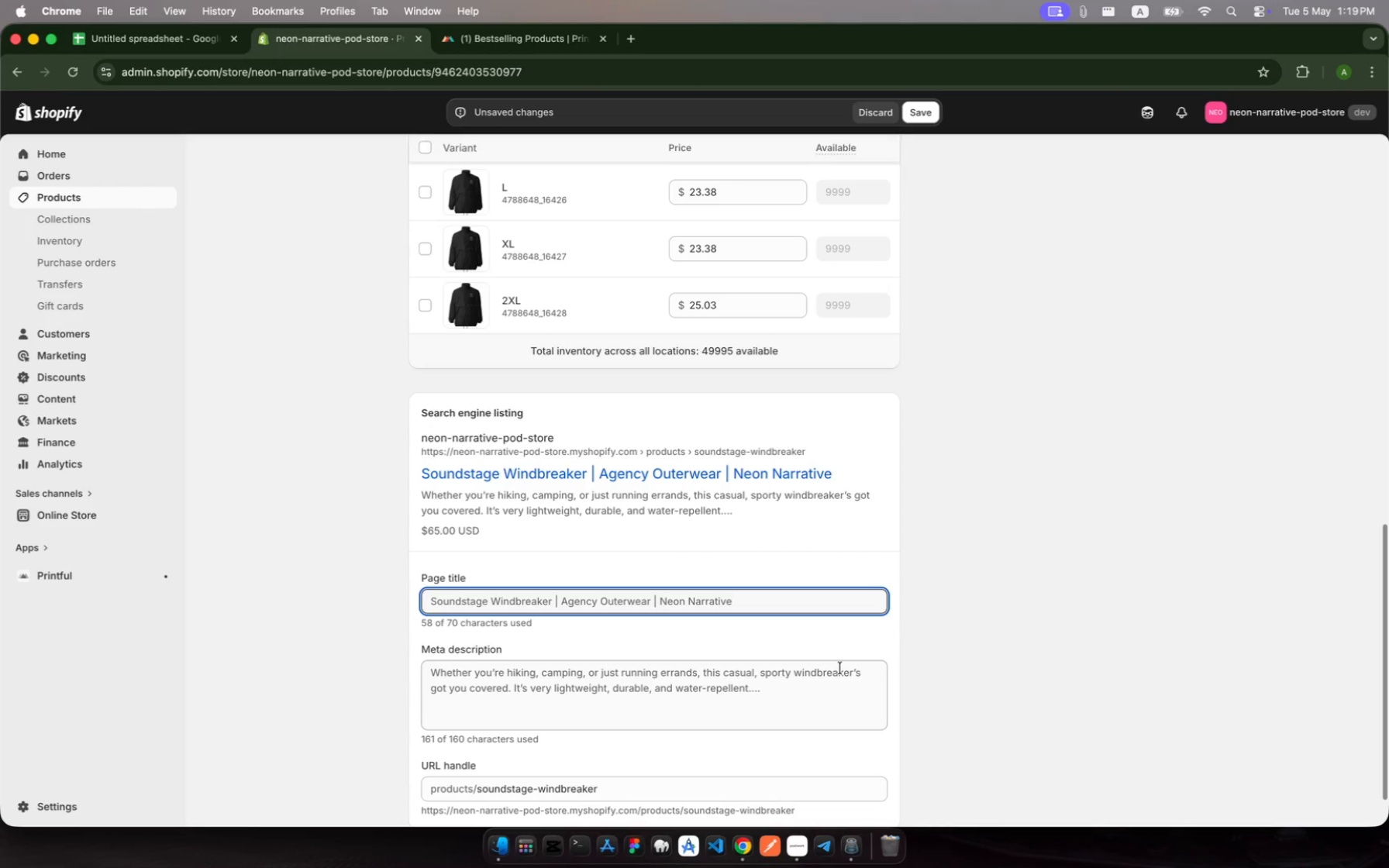 
wait(16.24)
 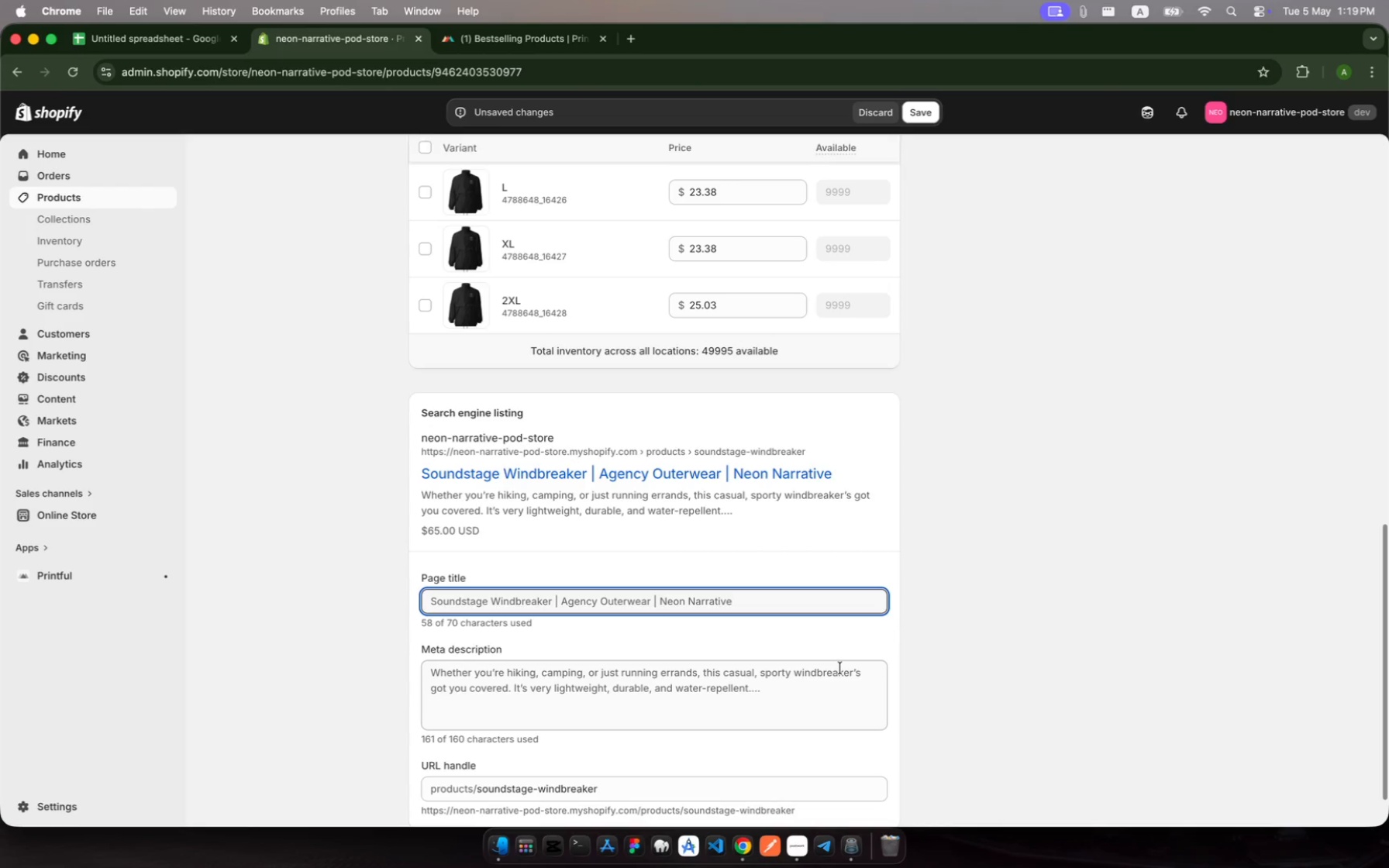 
left_click([744, 610])
 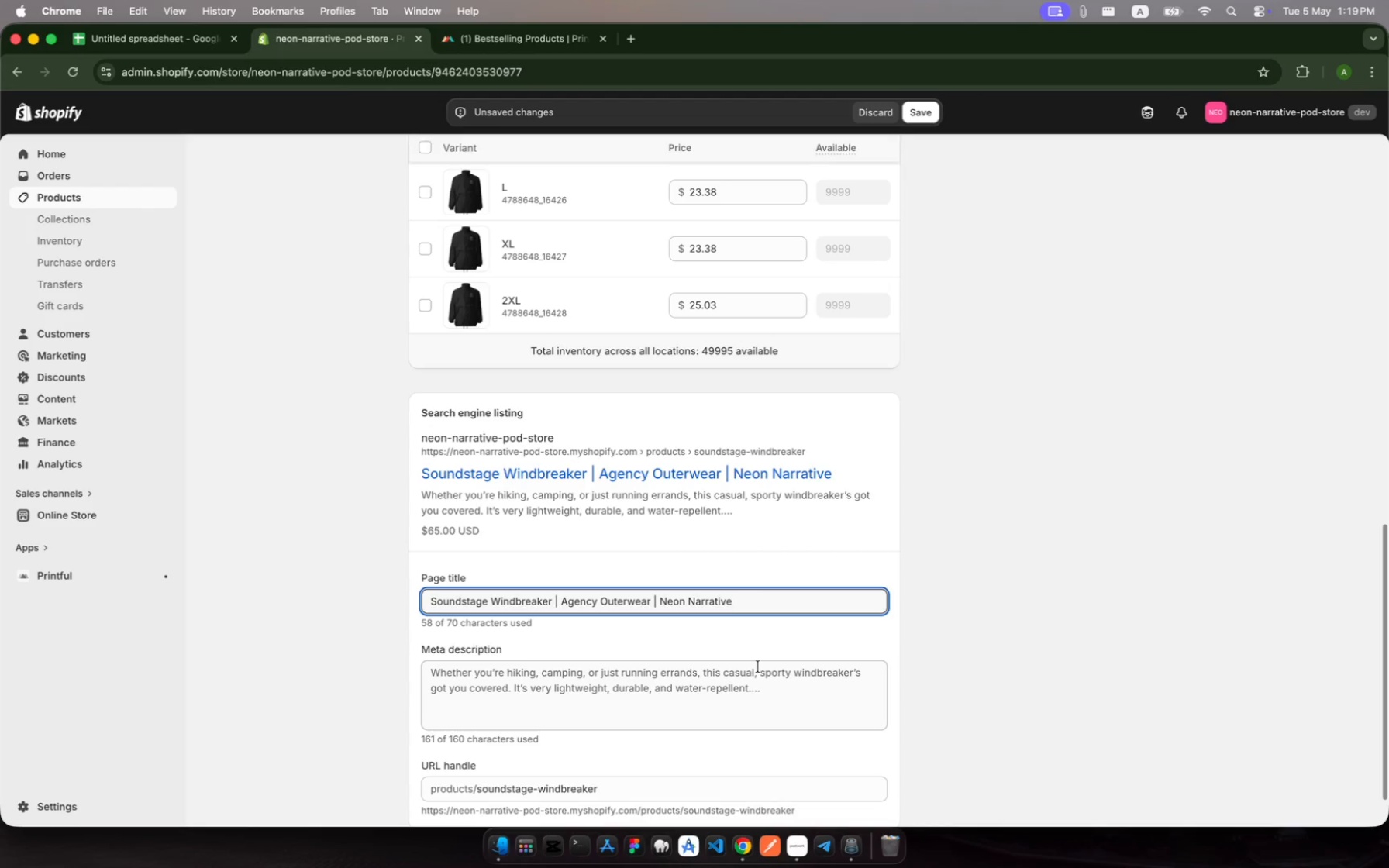 
wait(5.48)
 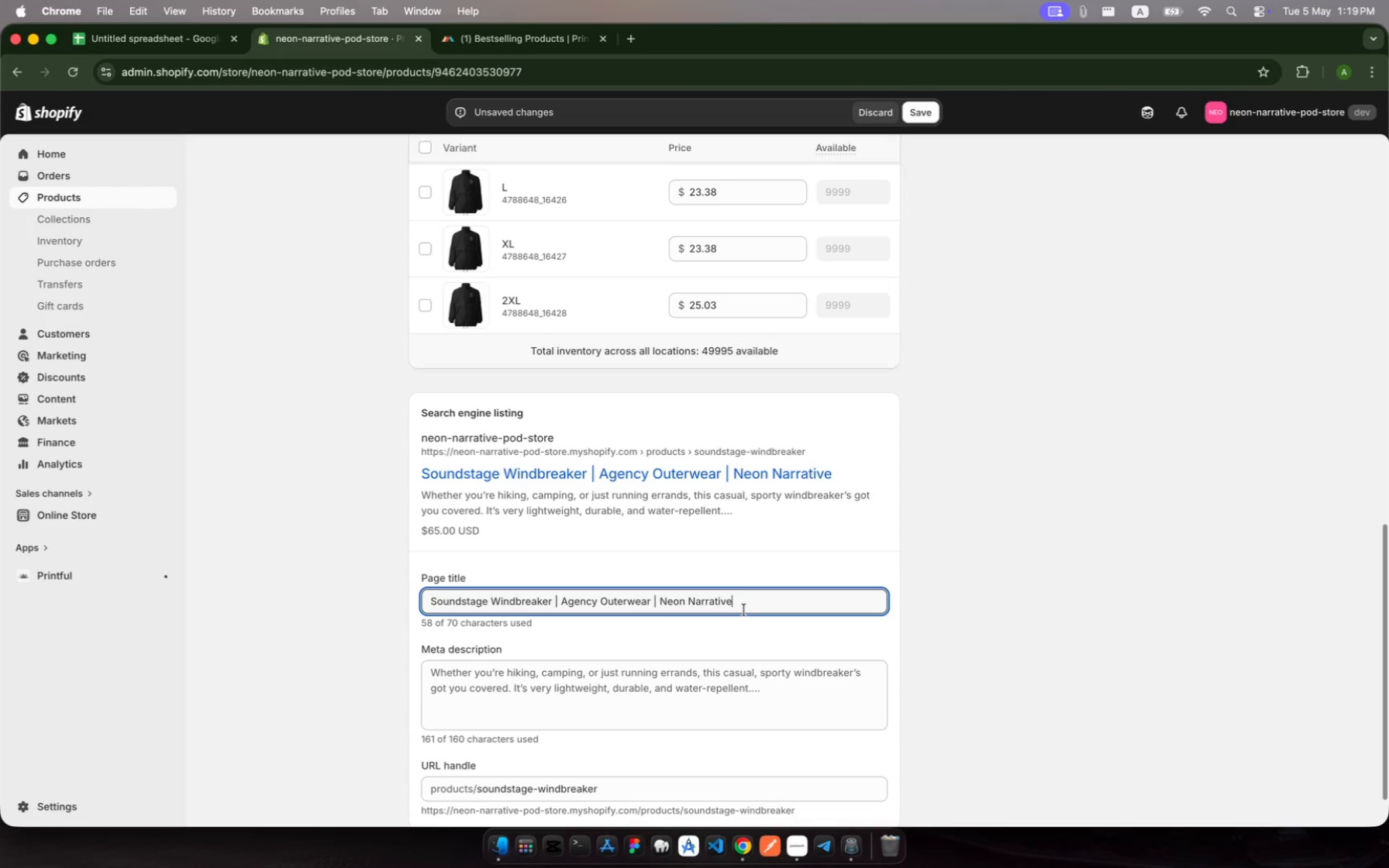 
left_click([773, 692])
 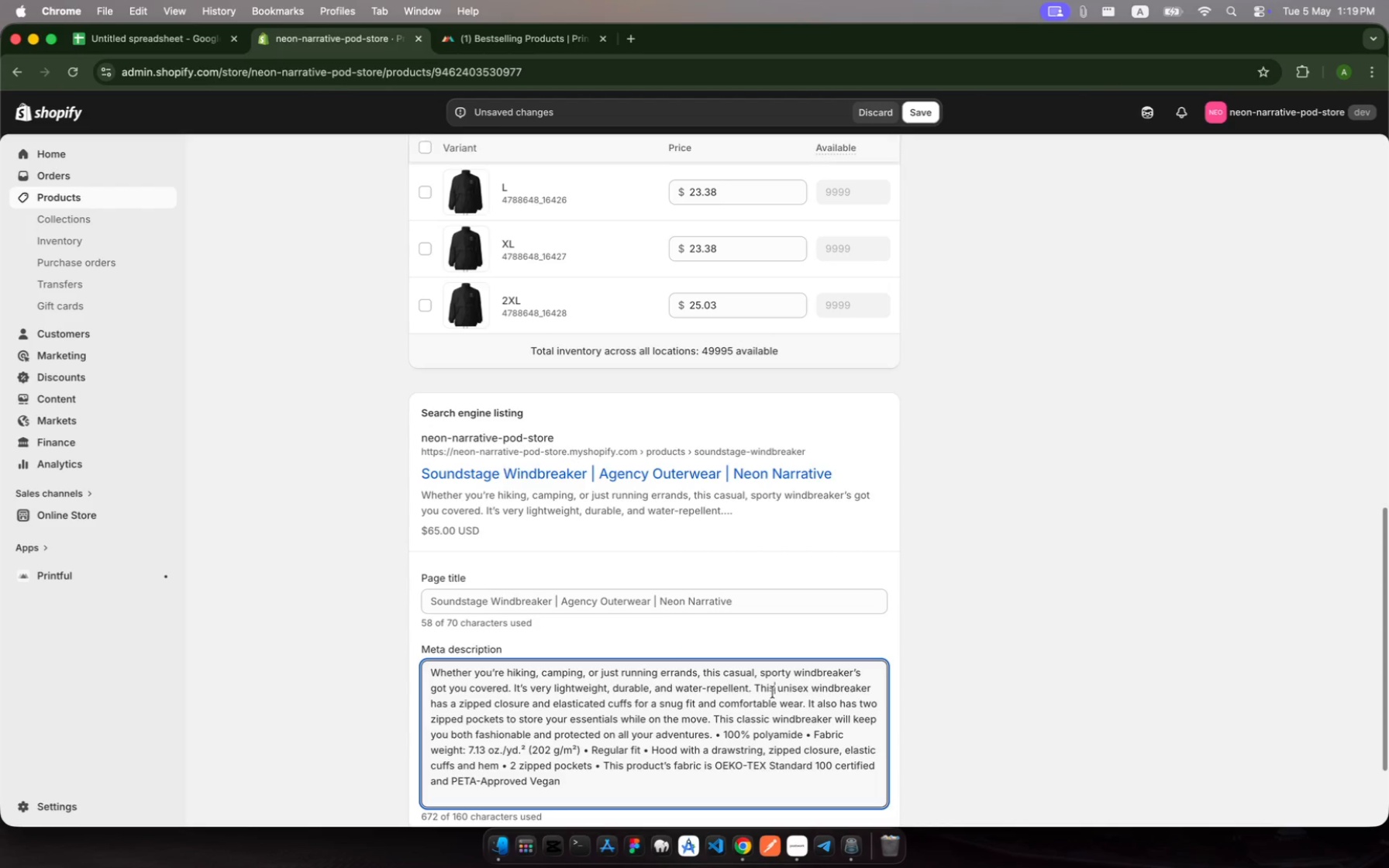 
key(Meta+A)
 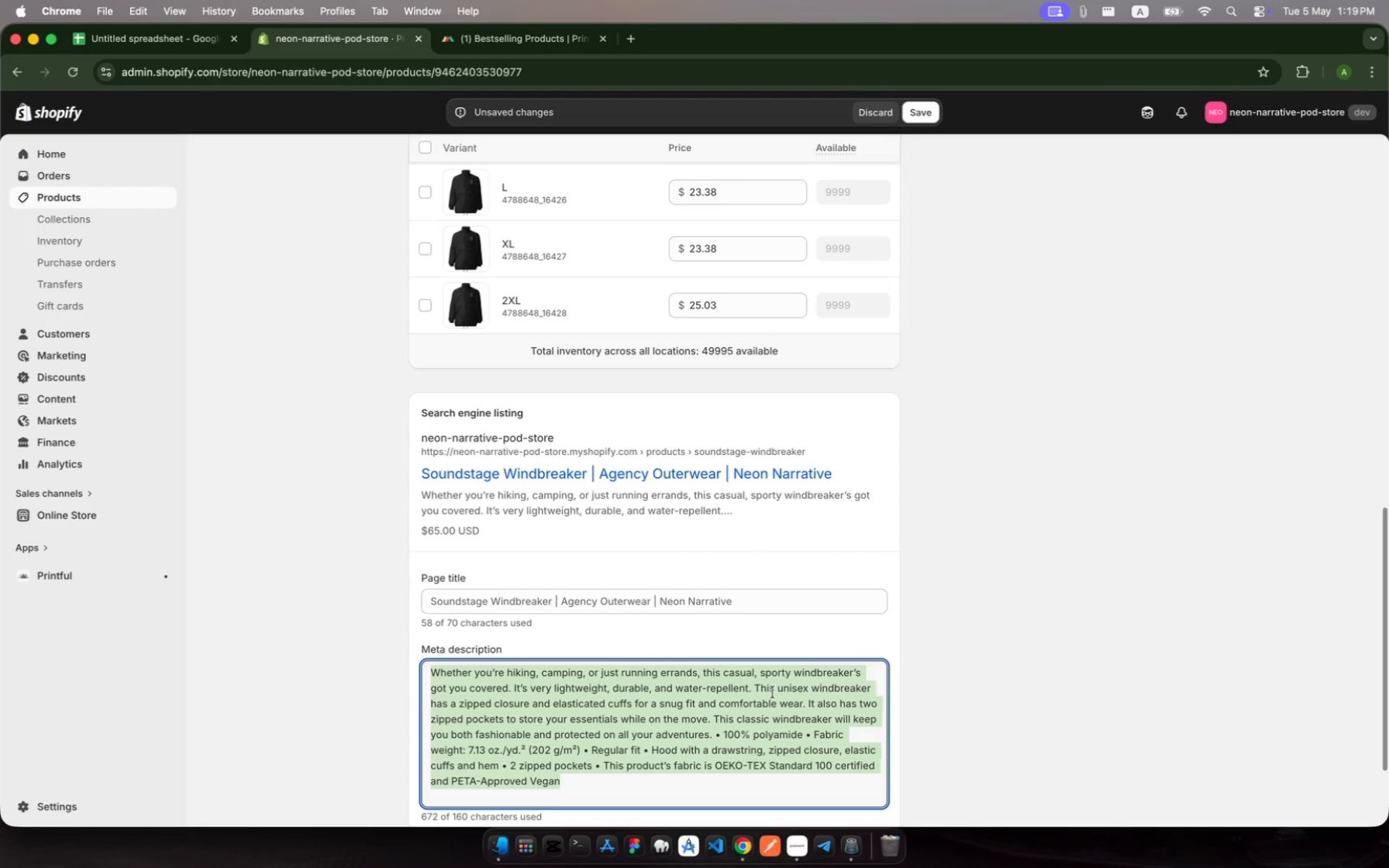 
wait(10.67)
 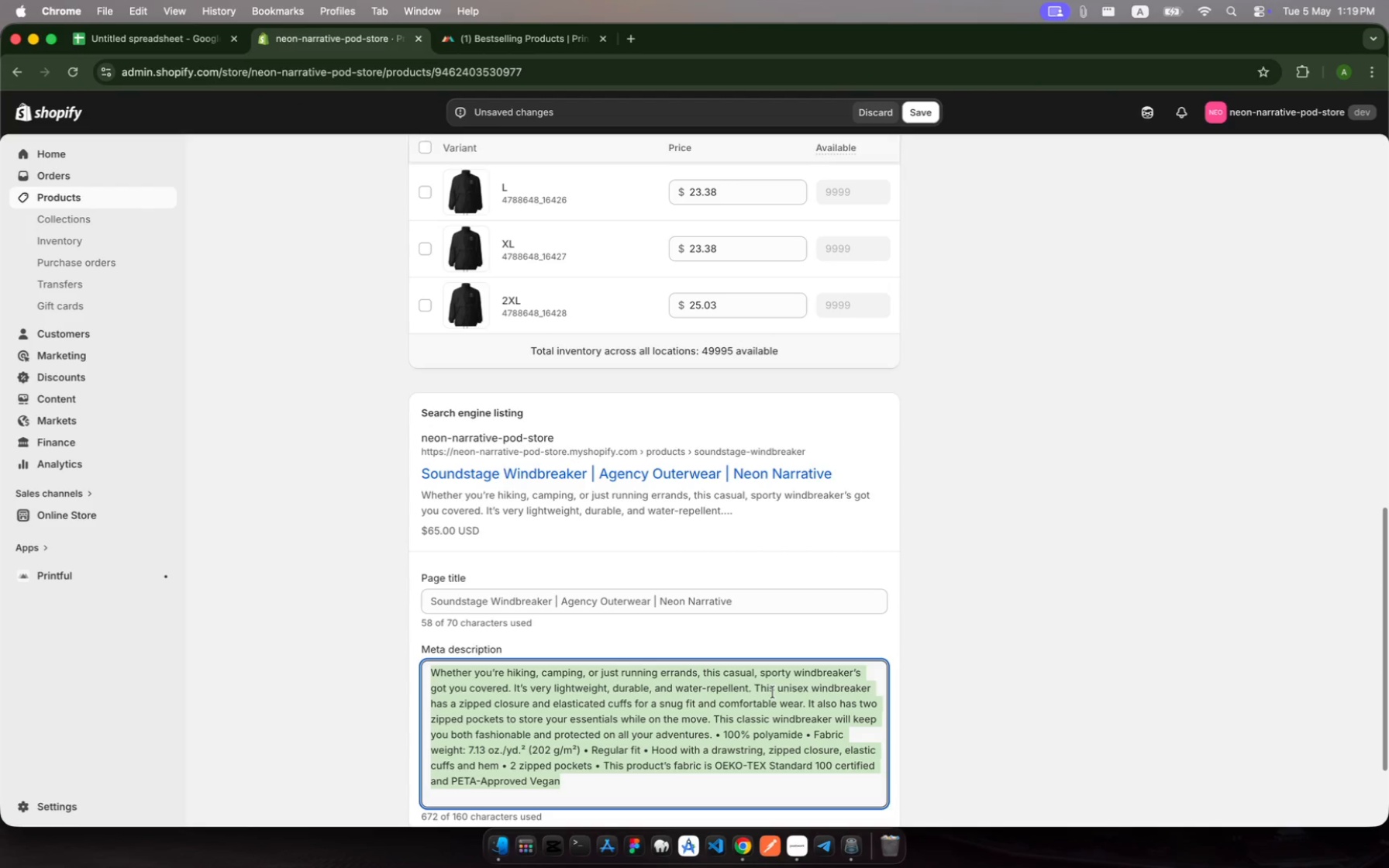 
type(Ligt weig wid )
key(Backspace)
type(resistat )
 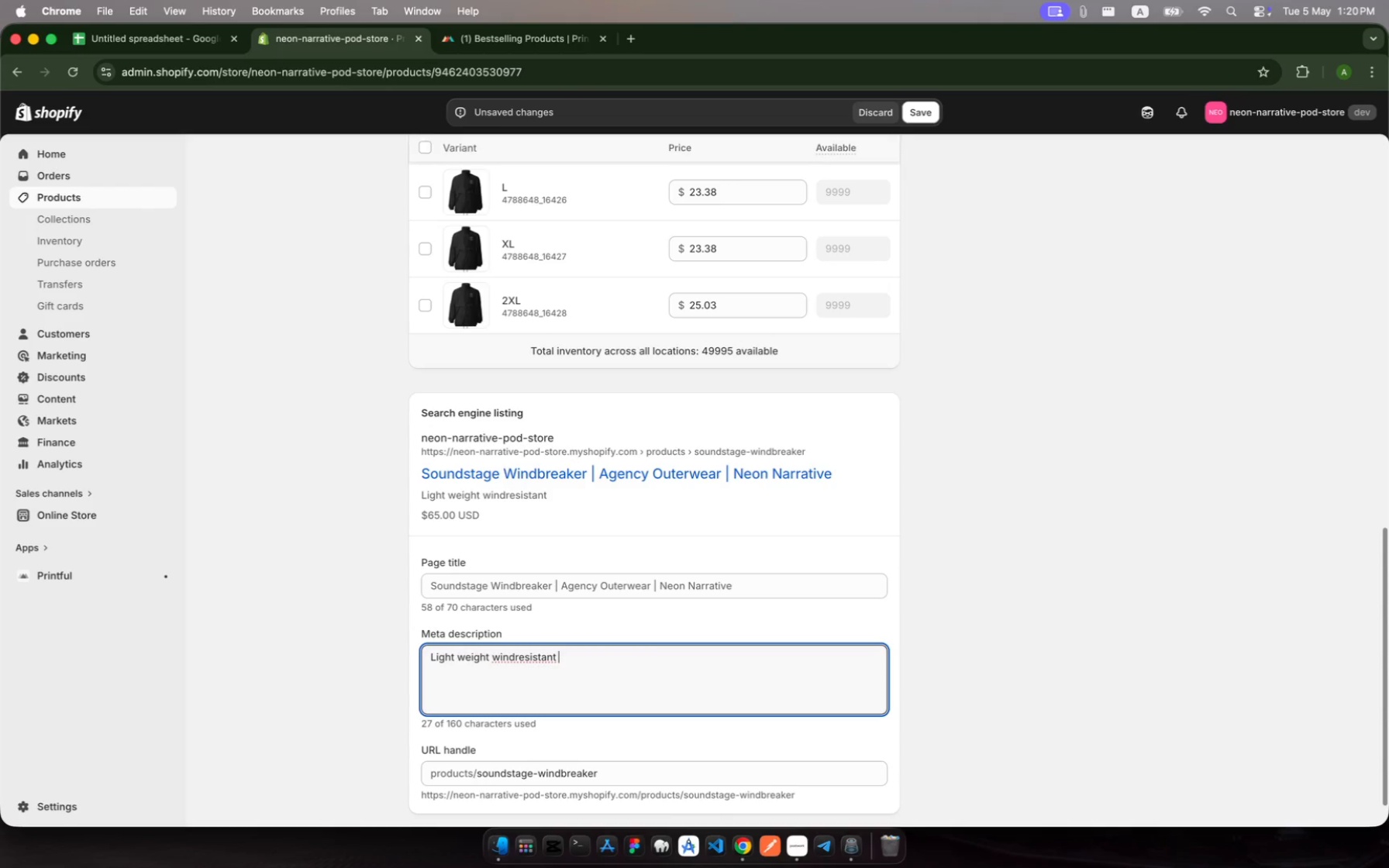 
hold_key(key=H, duration=0.33)
 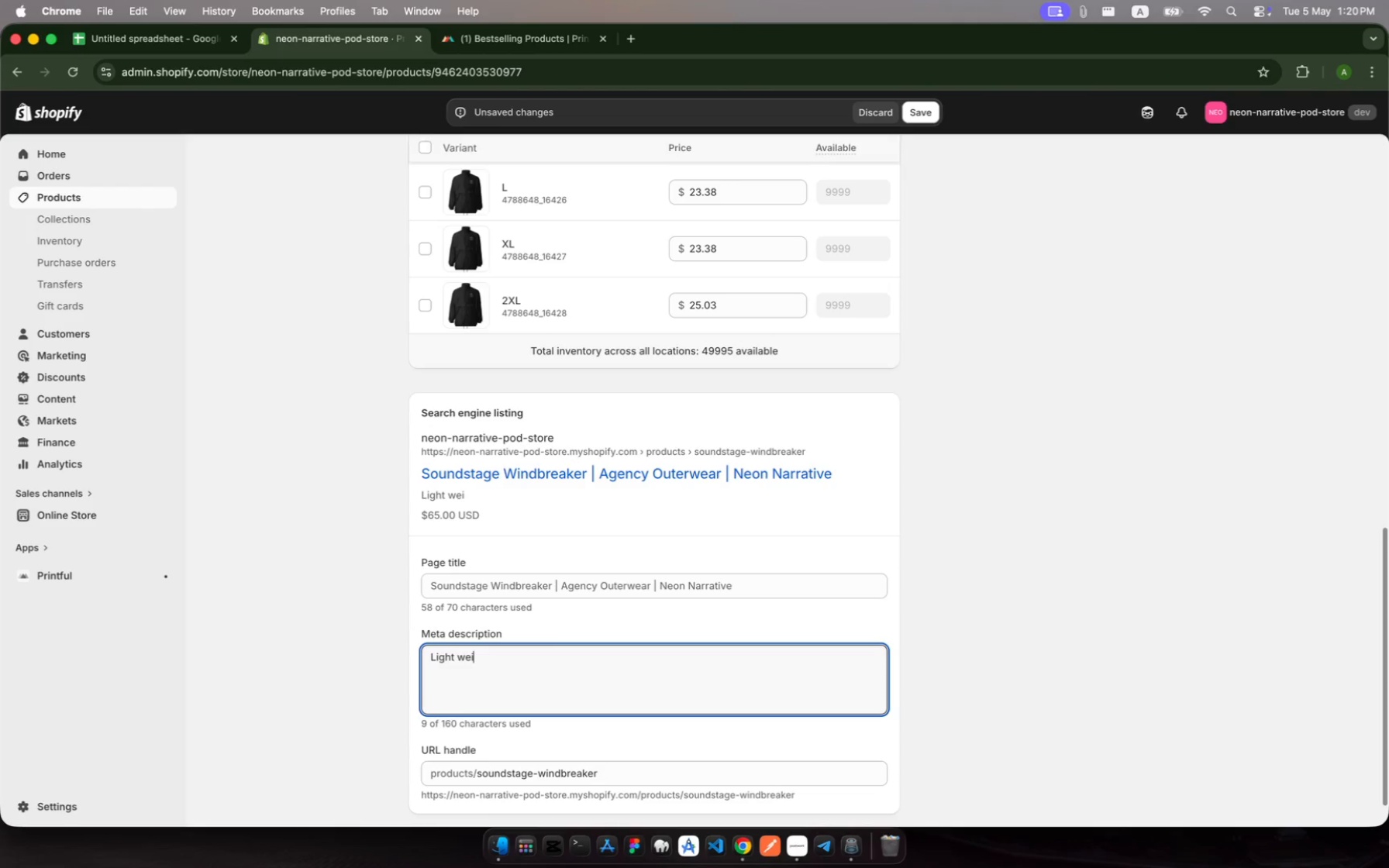 
hold_key(key=H, duration=0.32)
 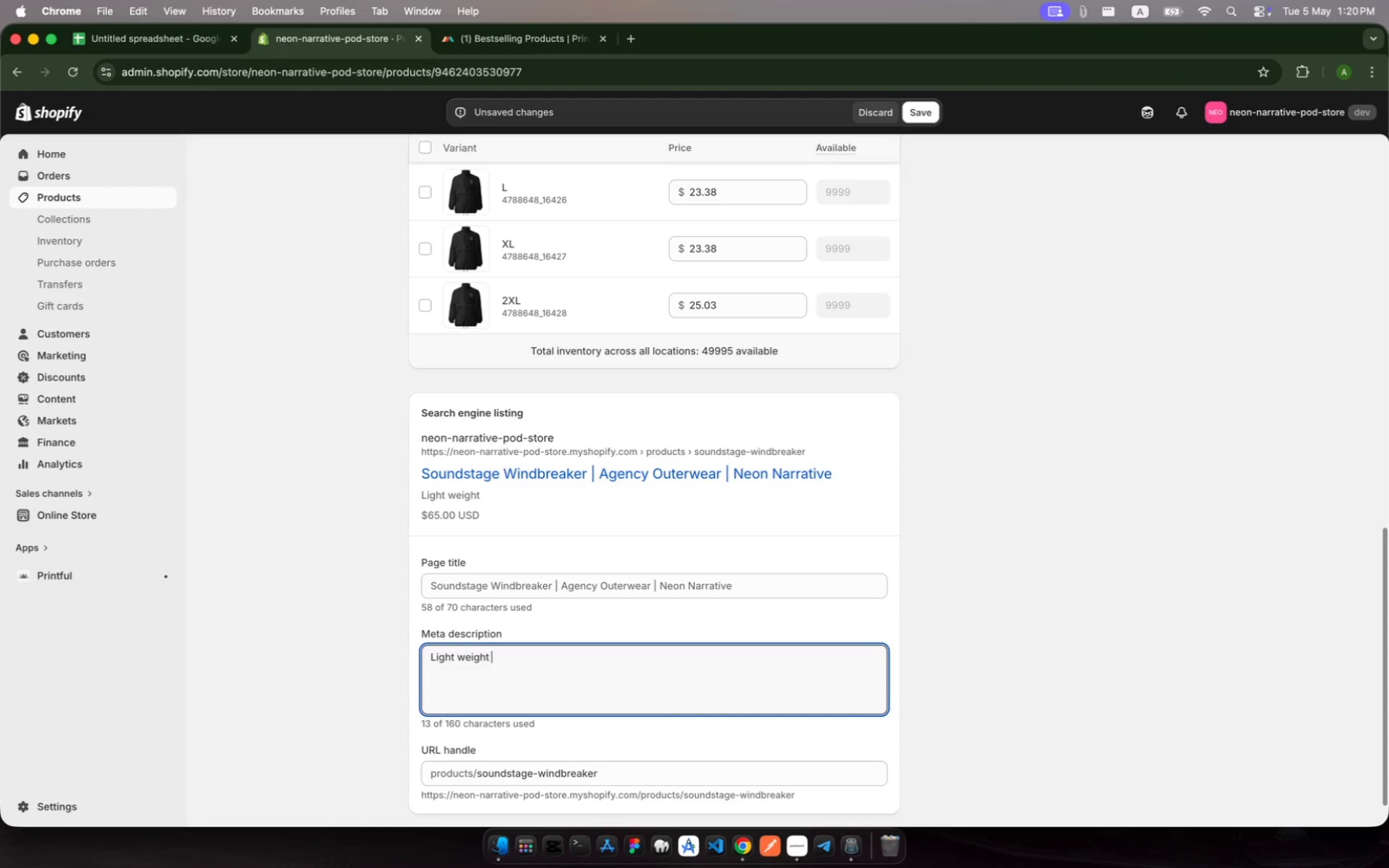 
hold_key(key=N, duration=0.33)
 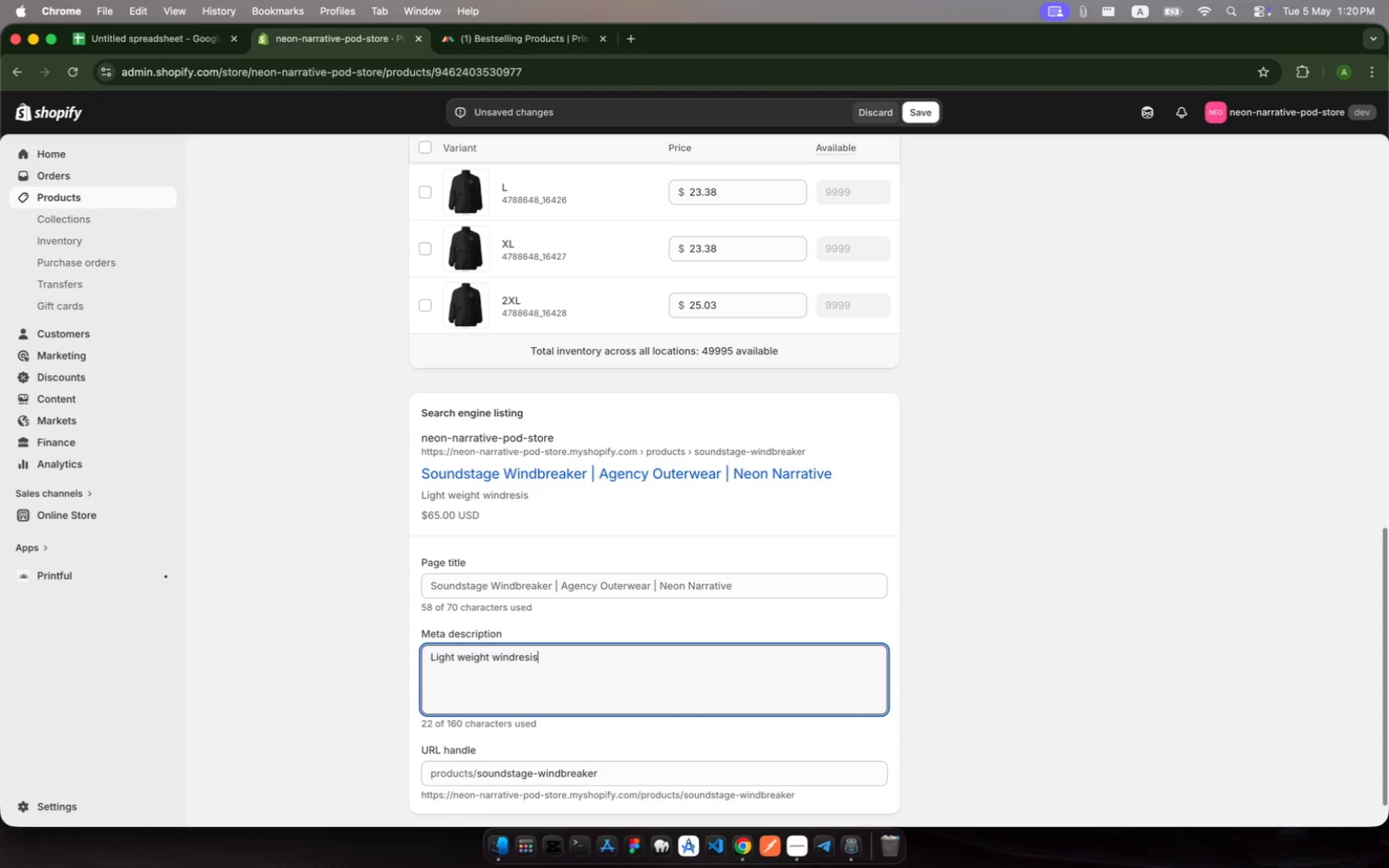 
hold_key(key=N, duration=0.51)
 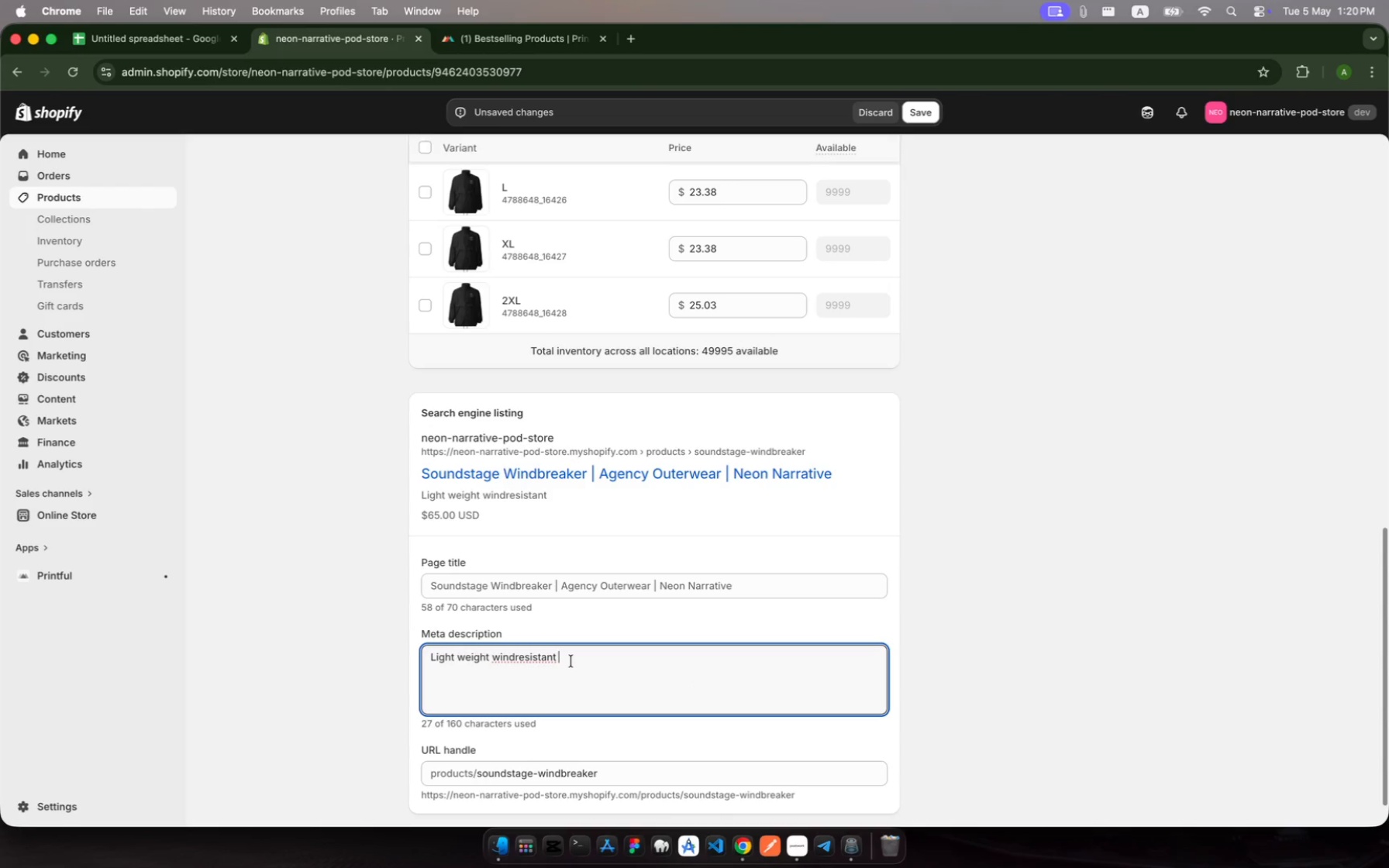 
wait(13.17)
 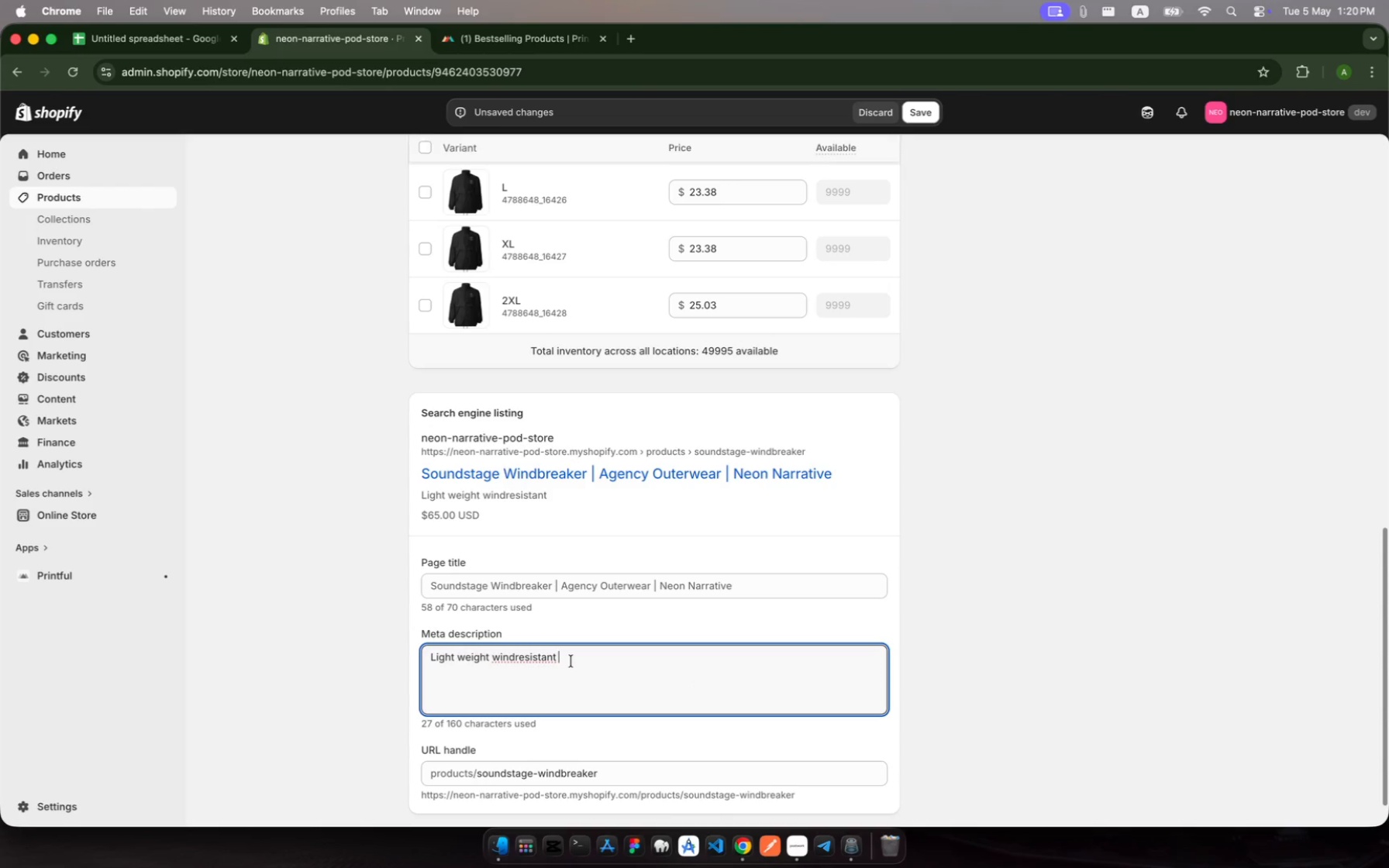 
left_click([513, 660])
 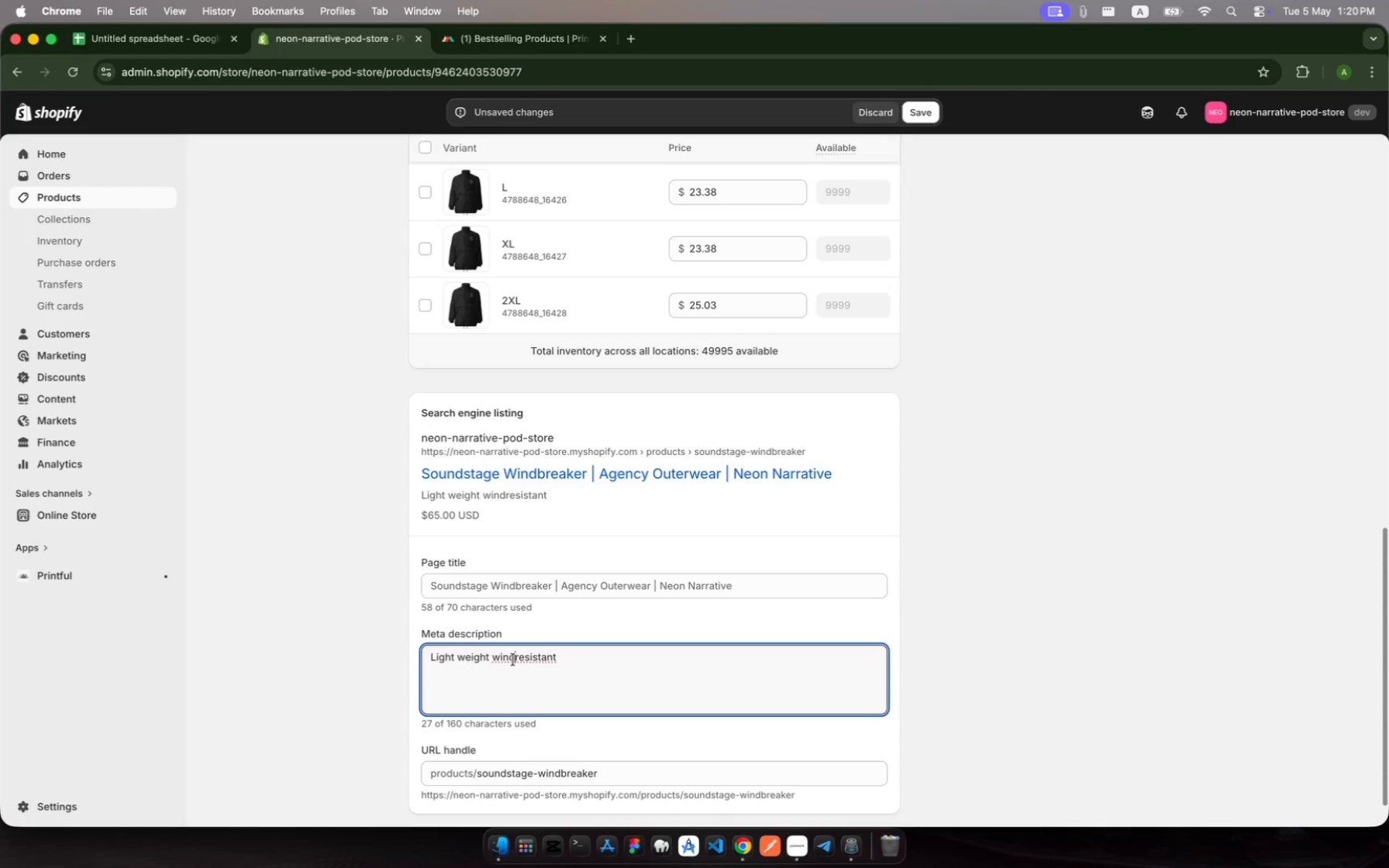 
key(Space)
 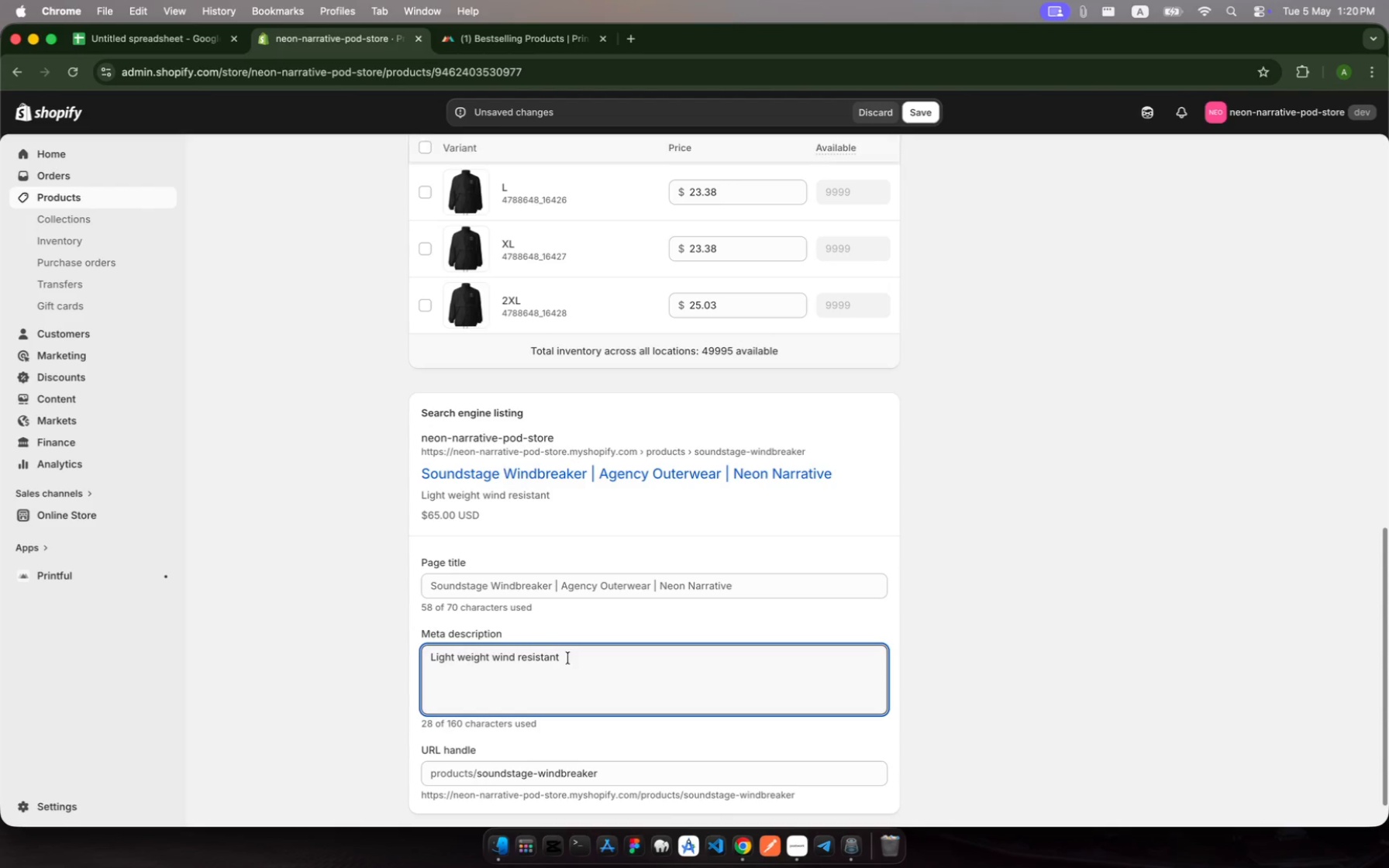 
left_click([573, 657])
 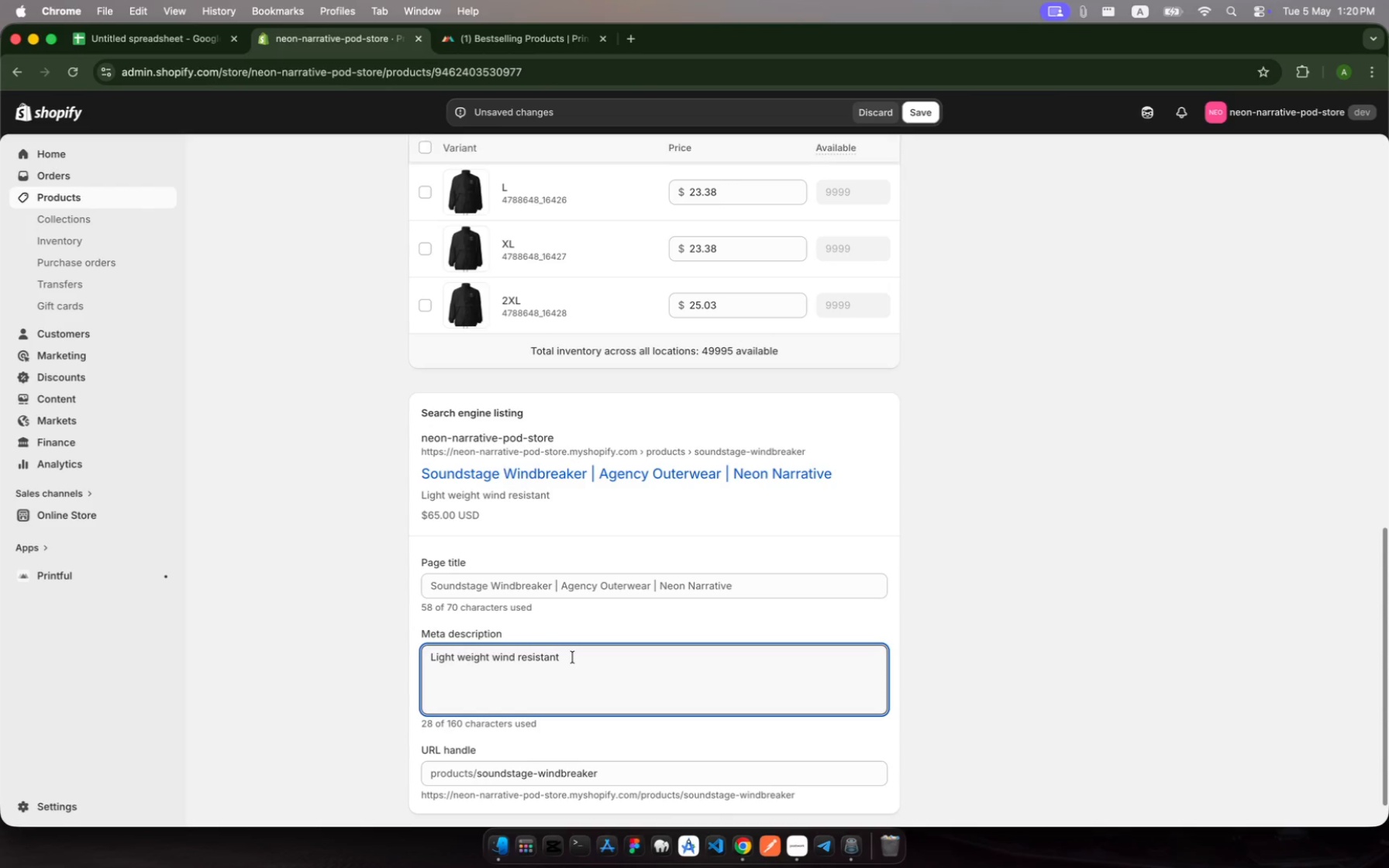 
type(jacket )
 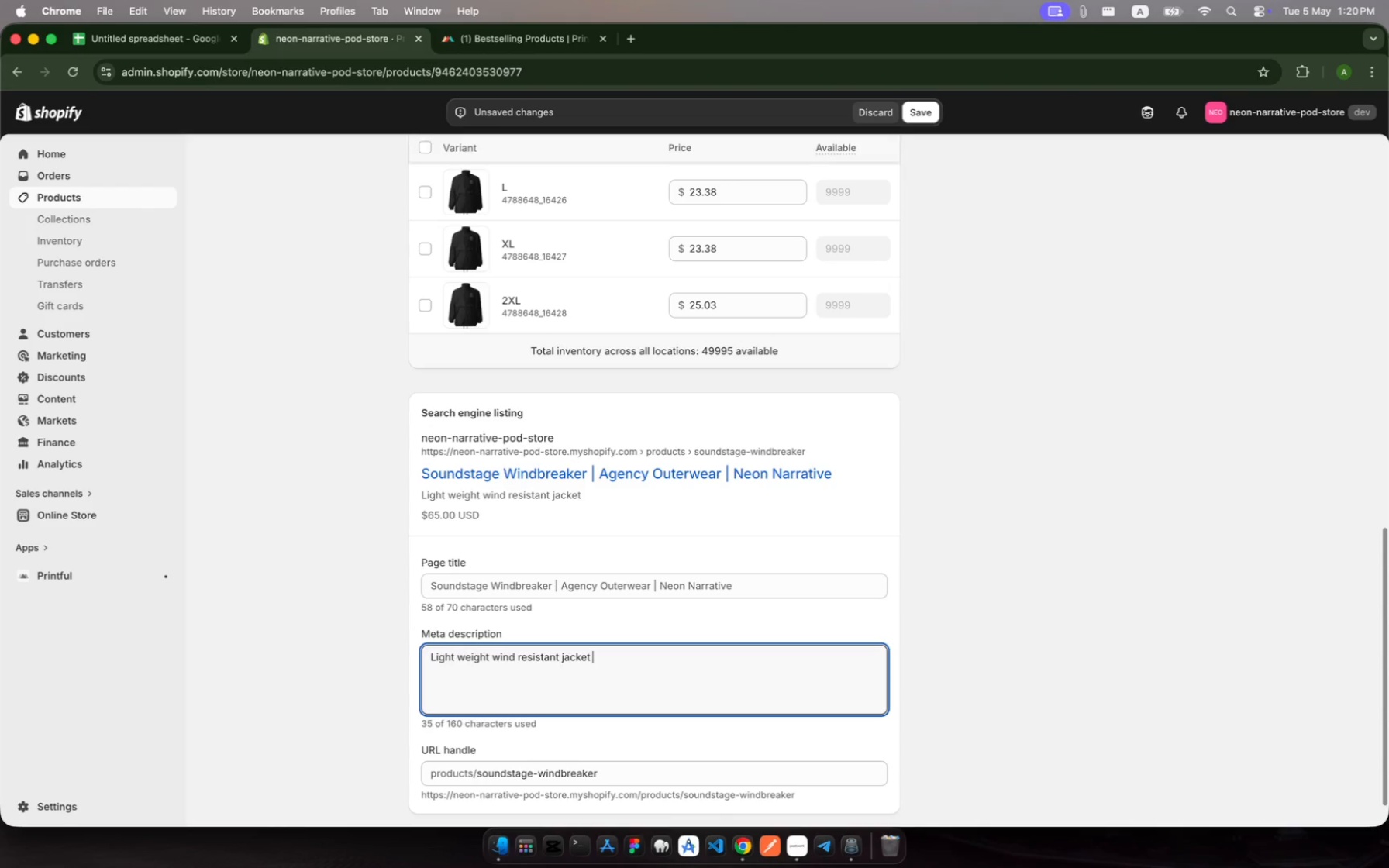 
type(fr creatie )
 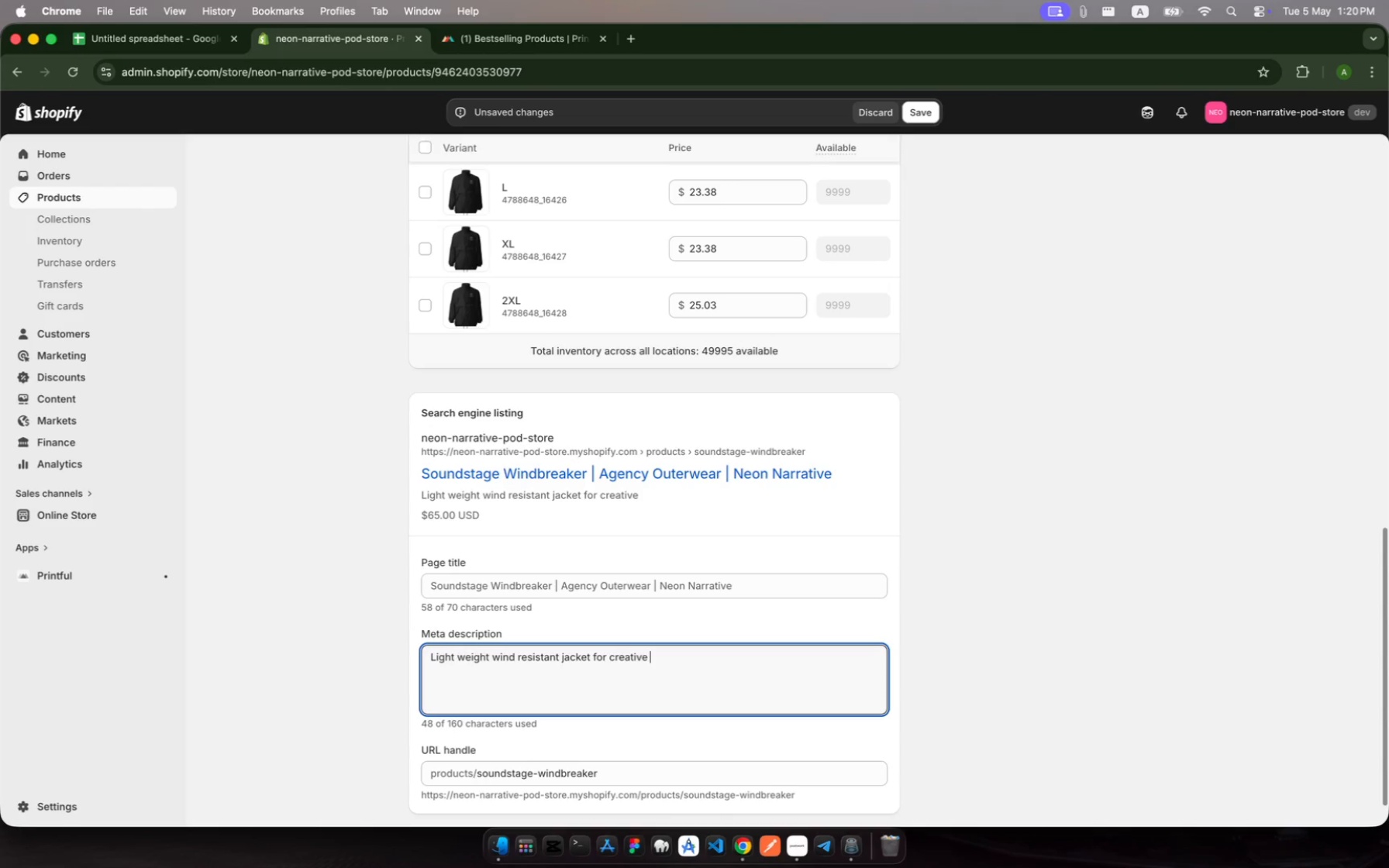 
hold_key(key=O, duration=0.41)
 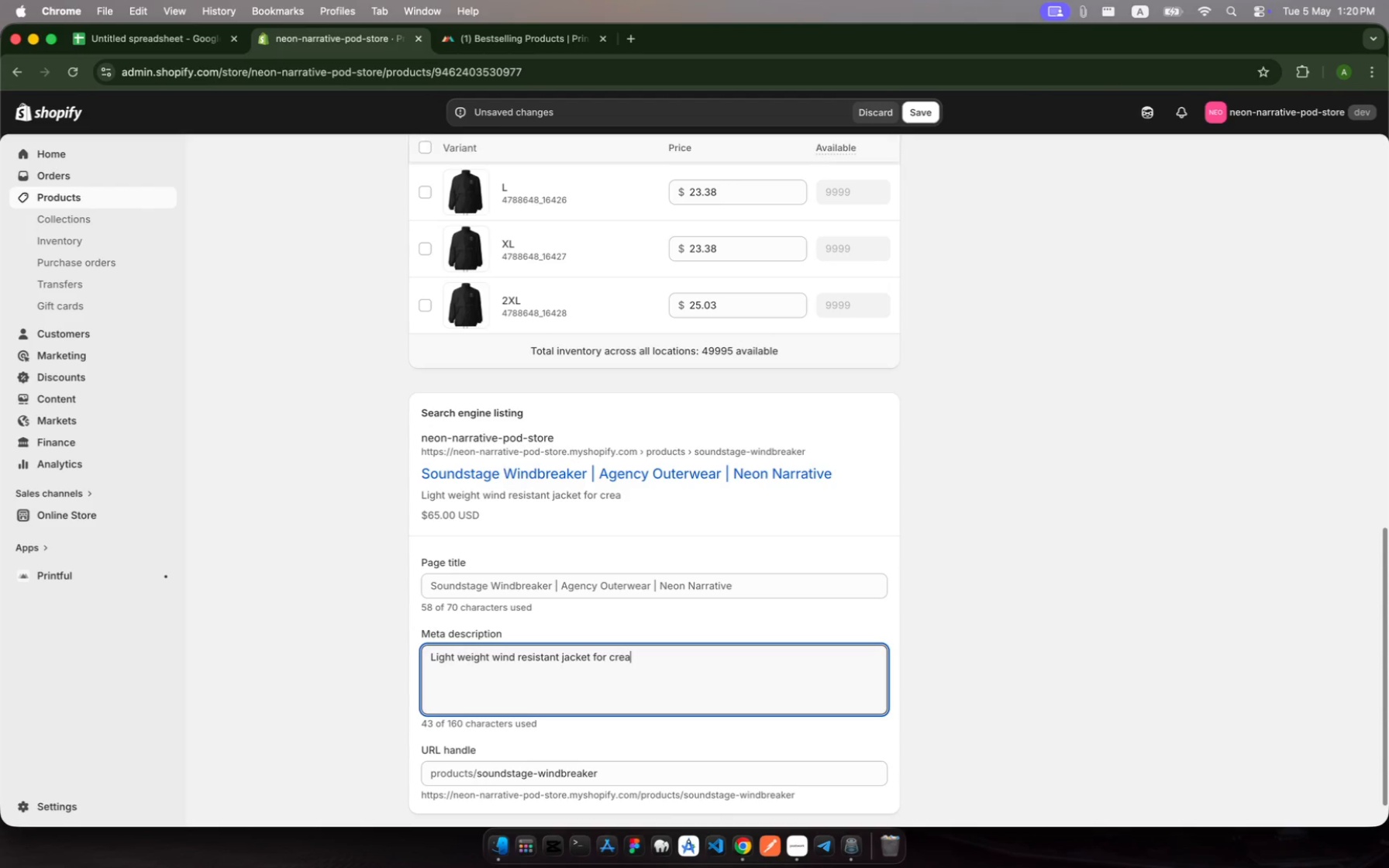 
hold_key(key=V, duration=0.38)
 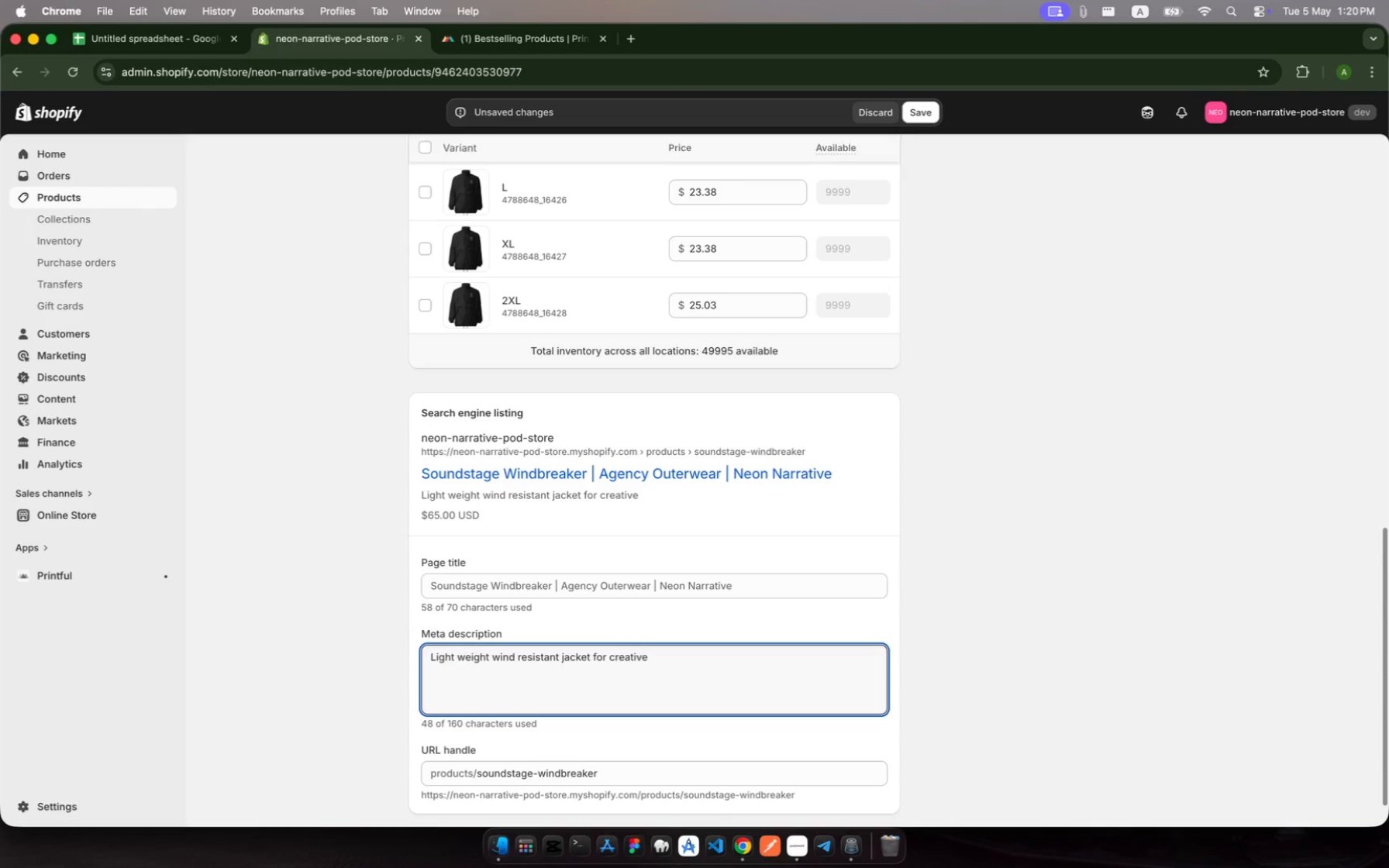 
wait(6.63)
 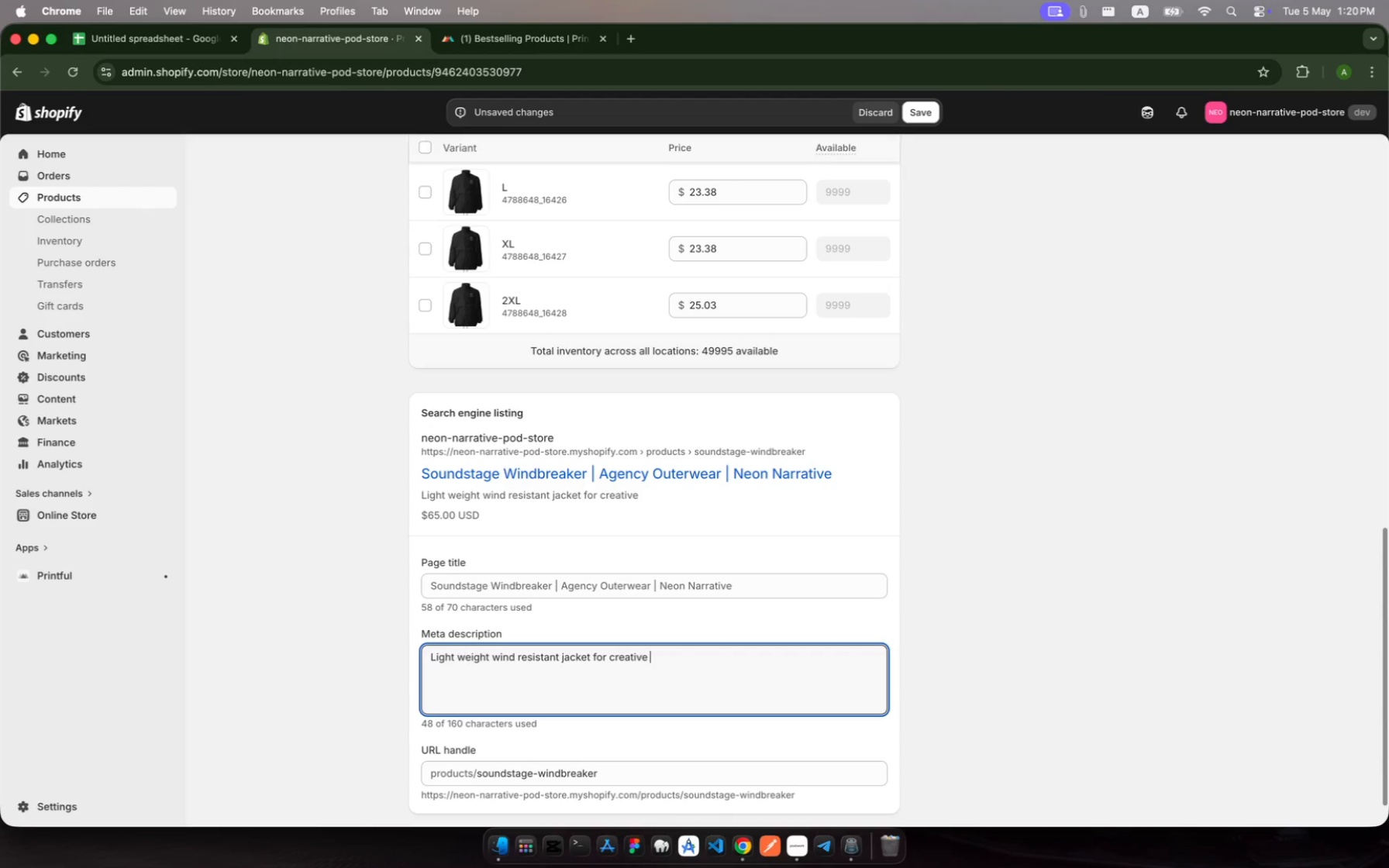 
left_click([607, 658])
 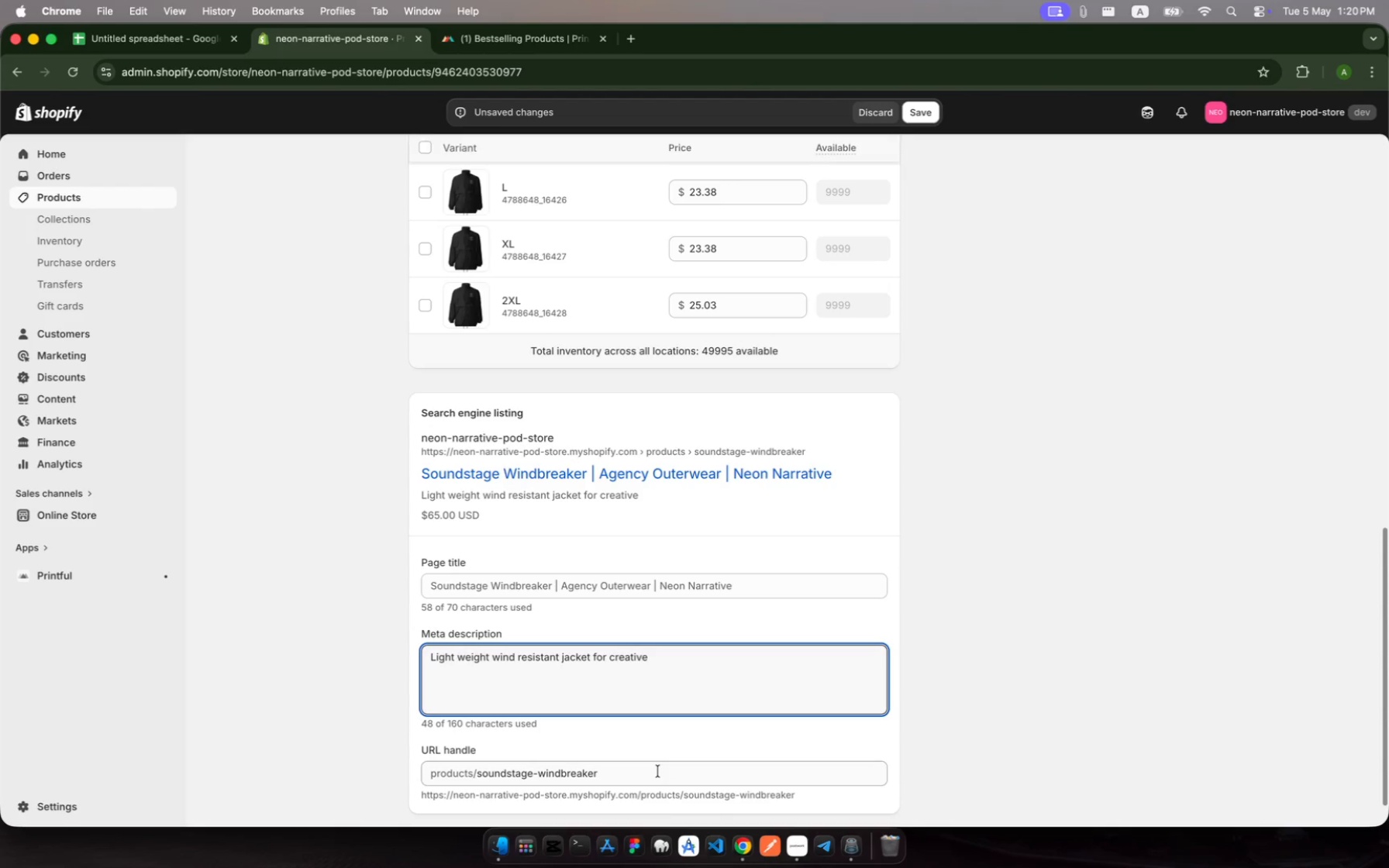 
type( the)
 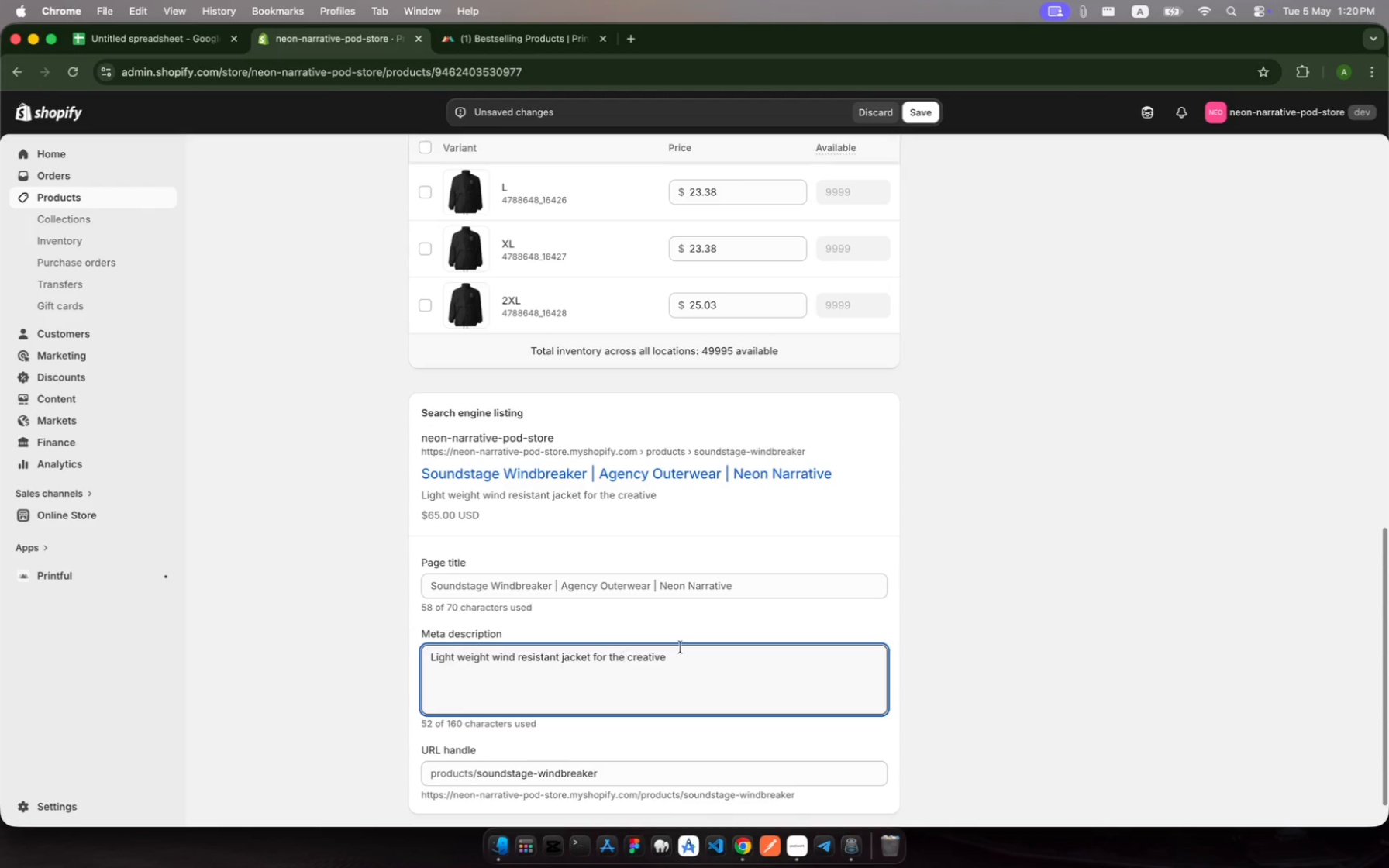 
left_click([678, 653])
 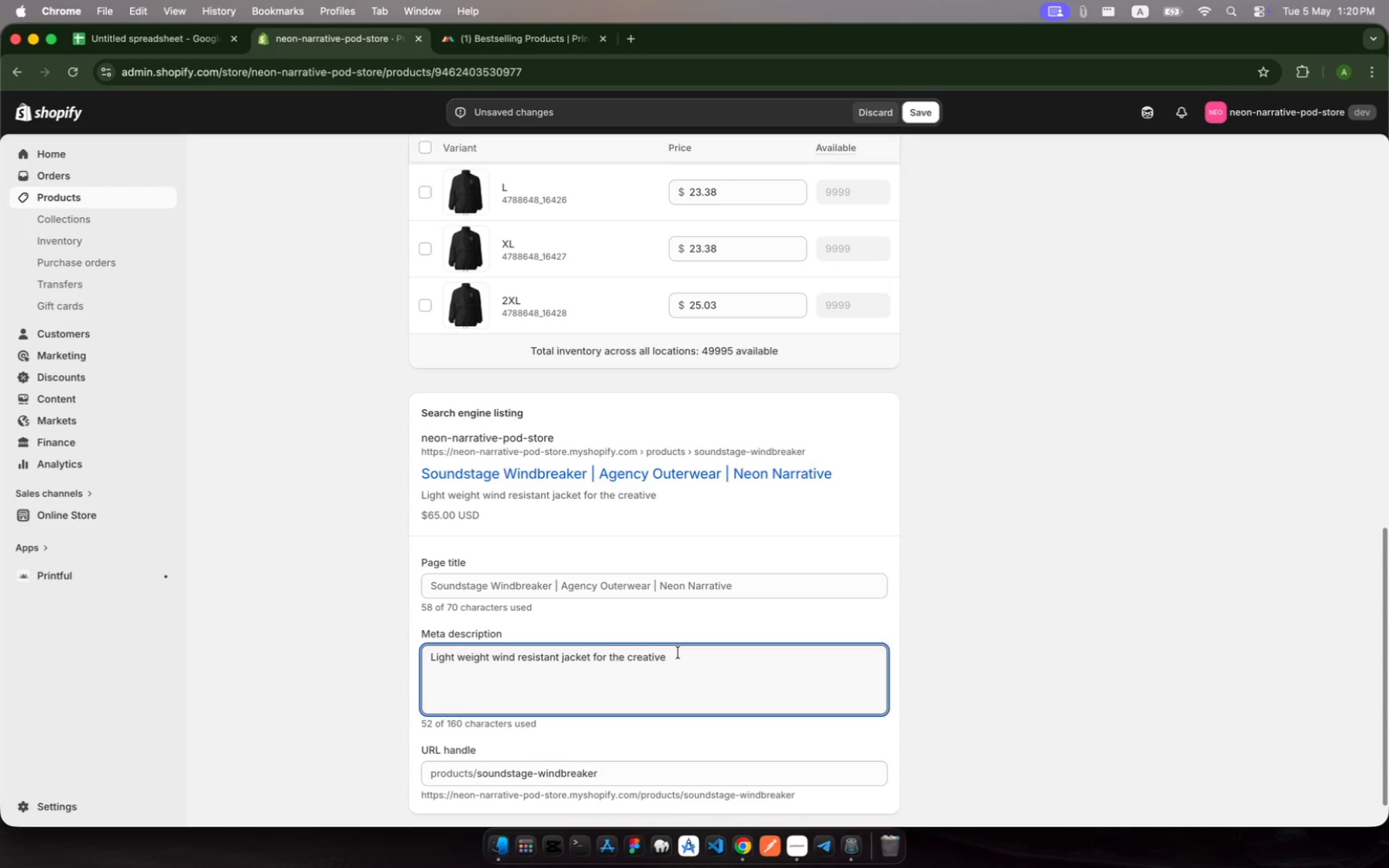 
wait(8.07)
 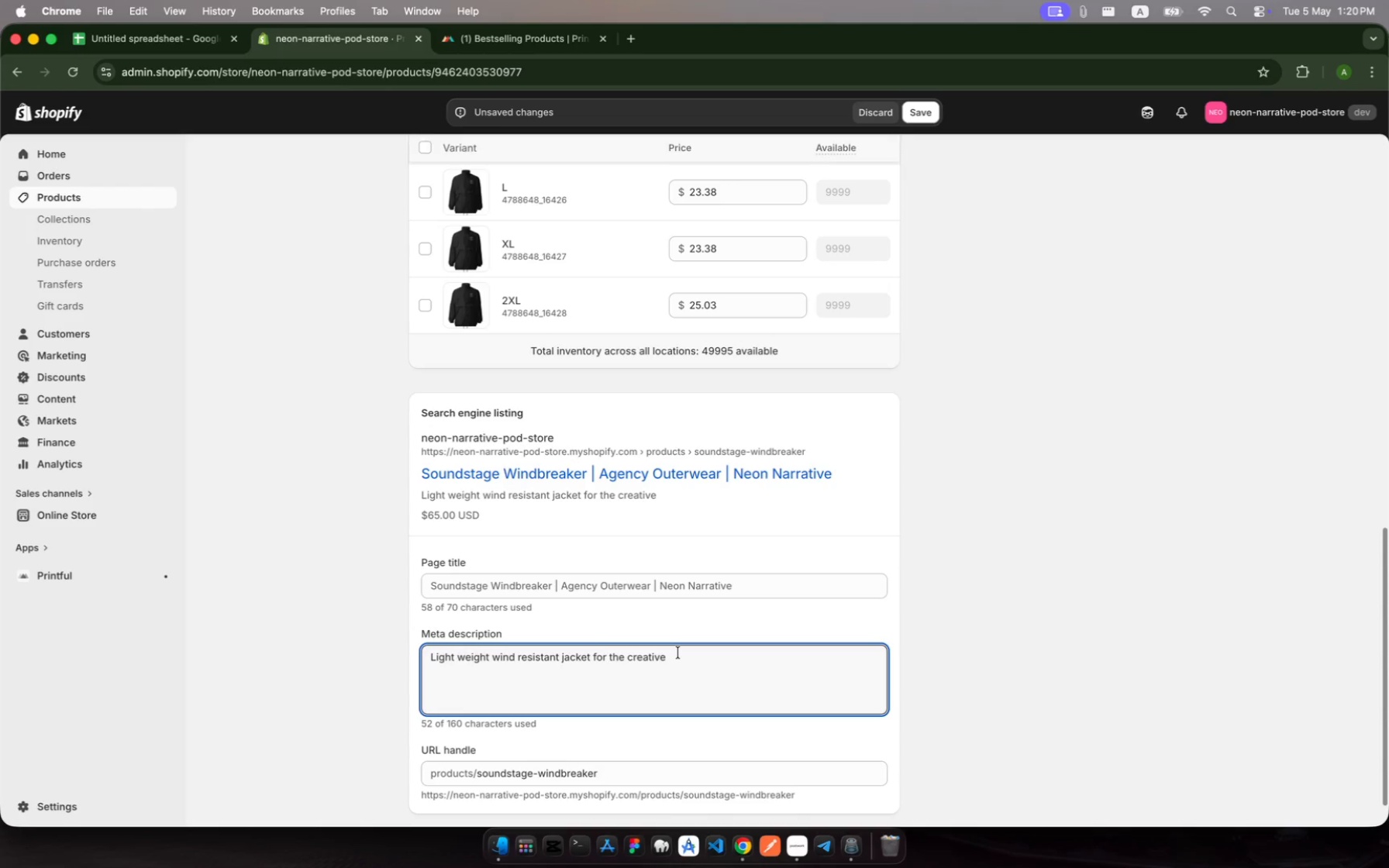 
type(professo)
key(Backspace)
type(ional on the move )
 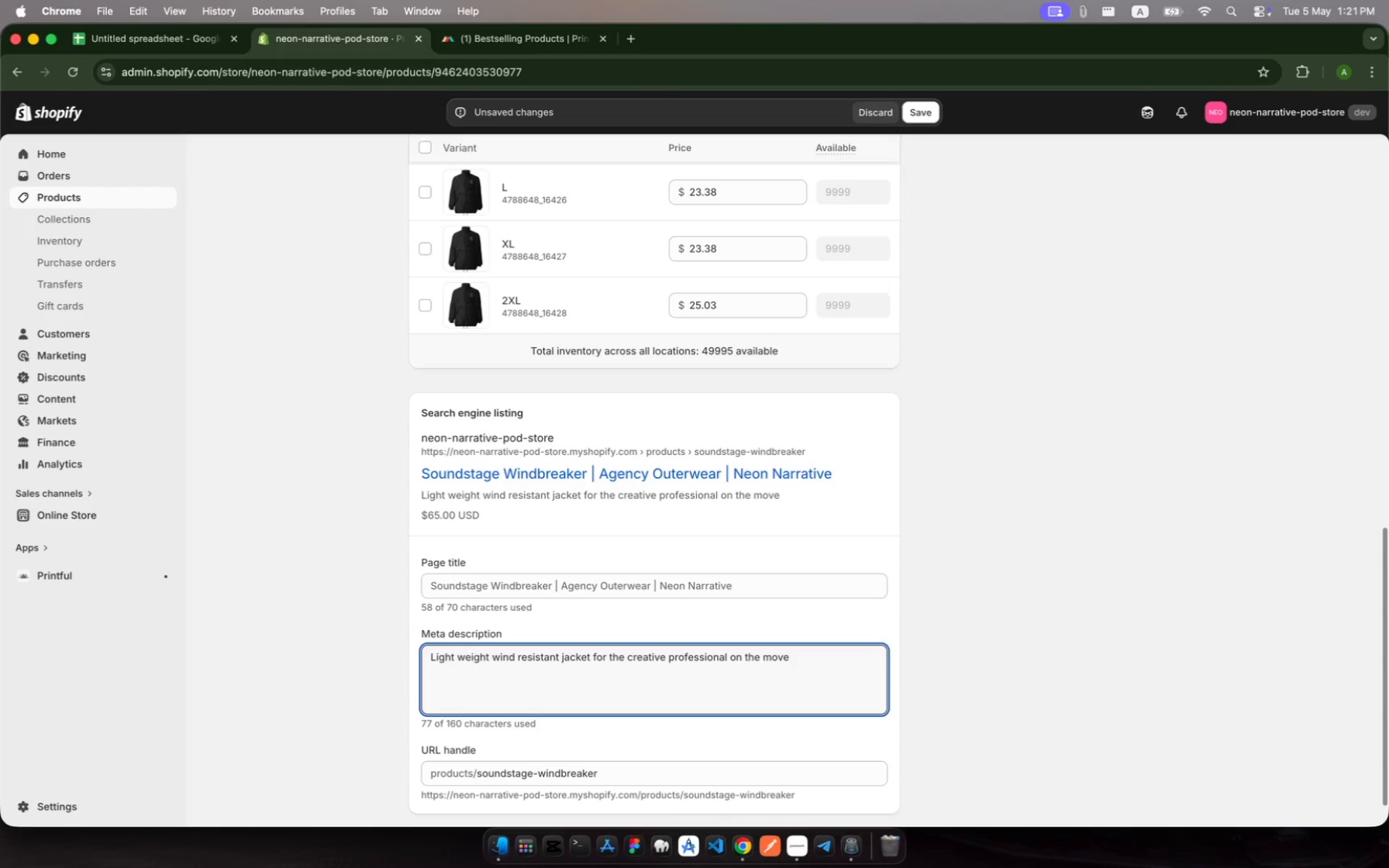 
wait(5.04)
 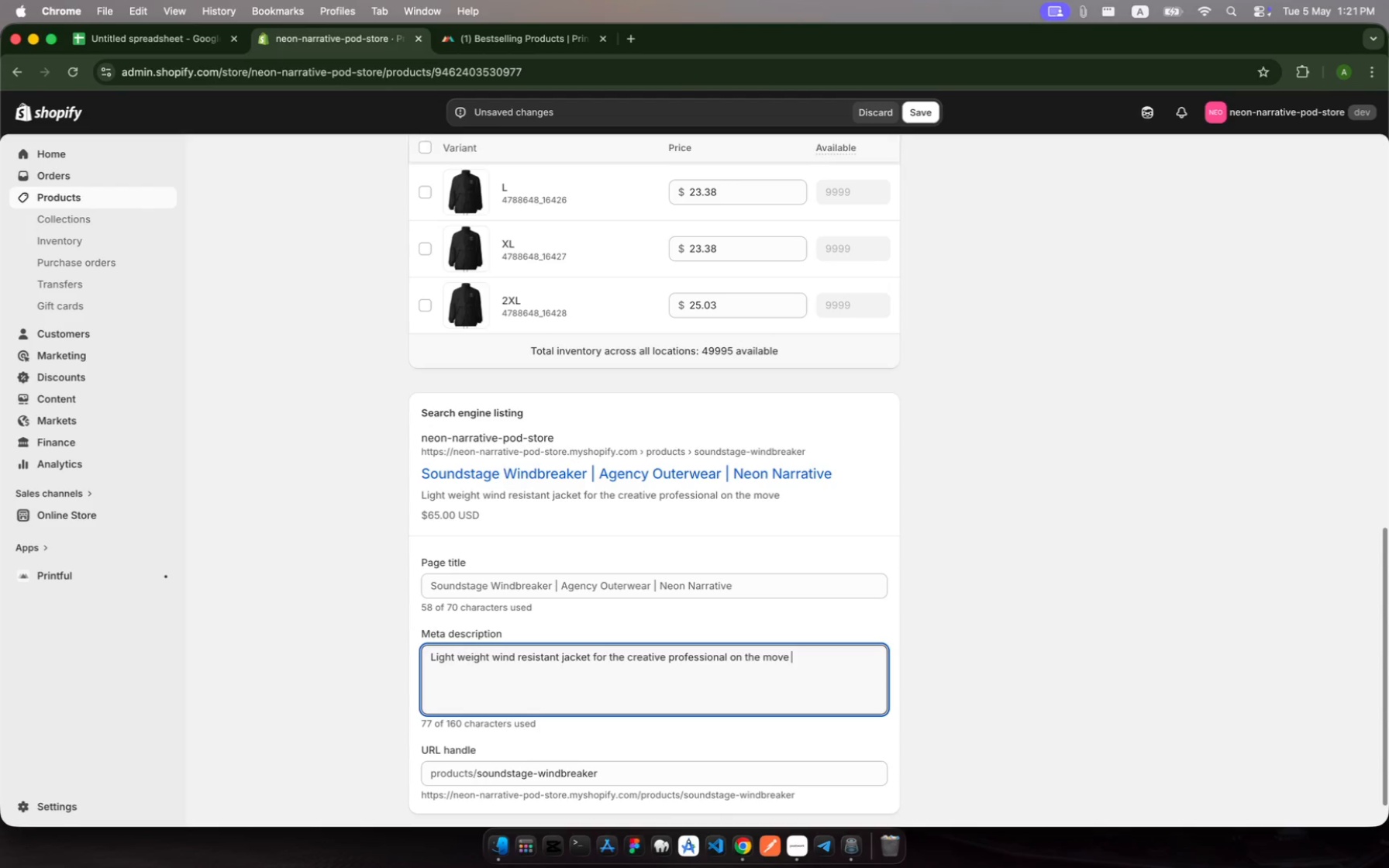 
key(Backspace)
 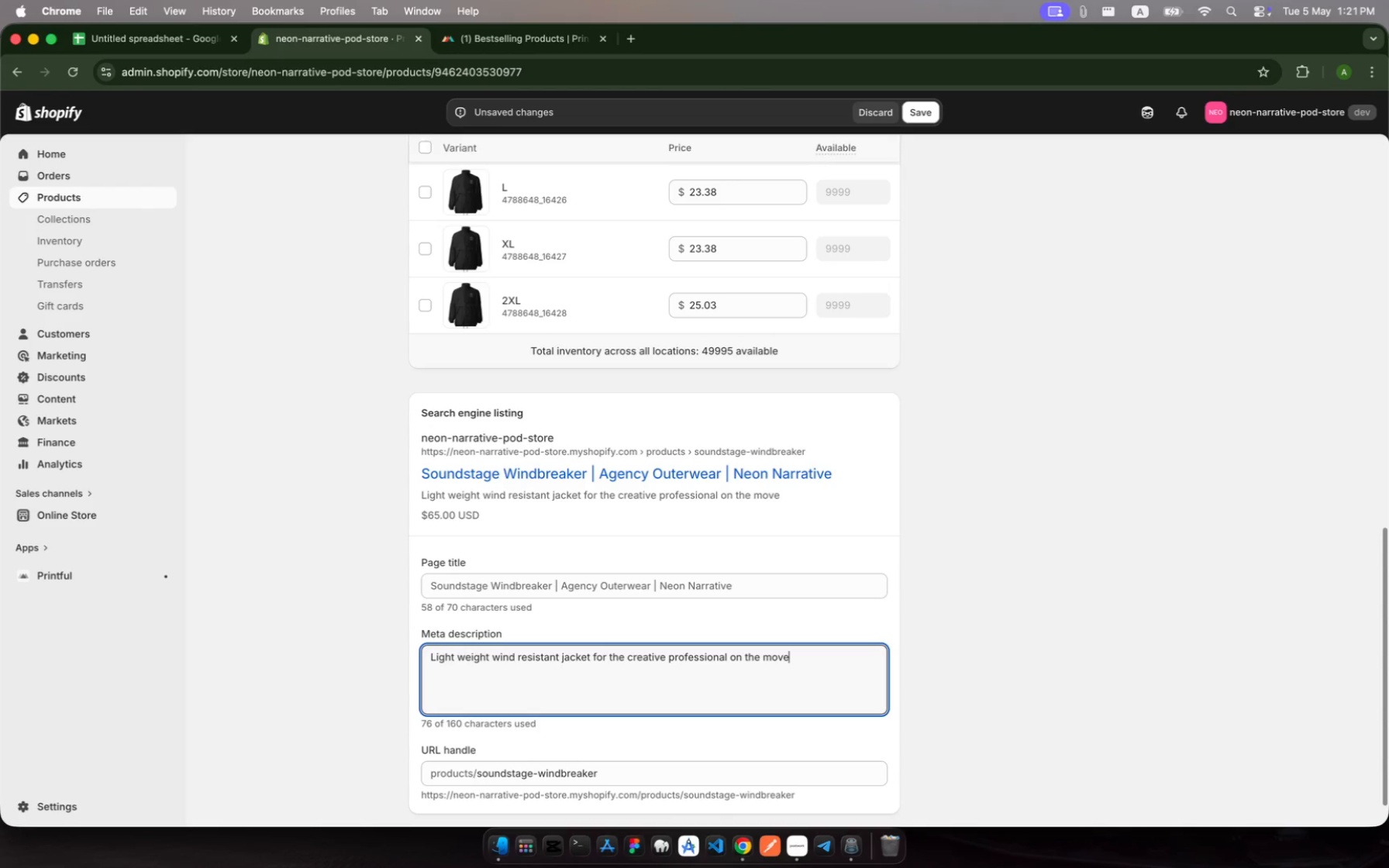 
key(Period)
 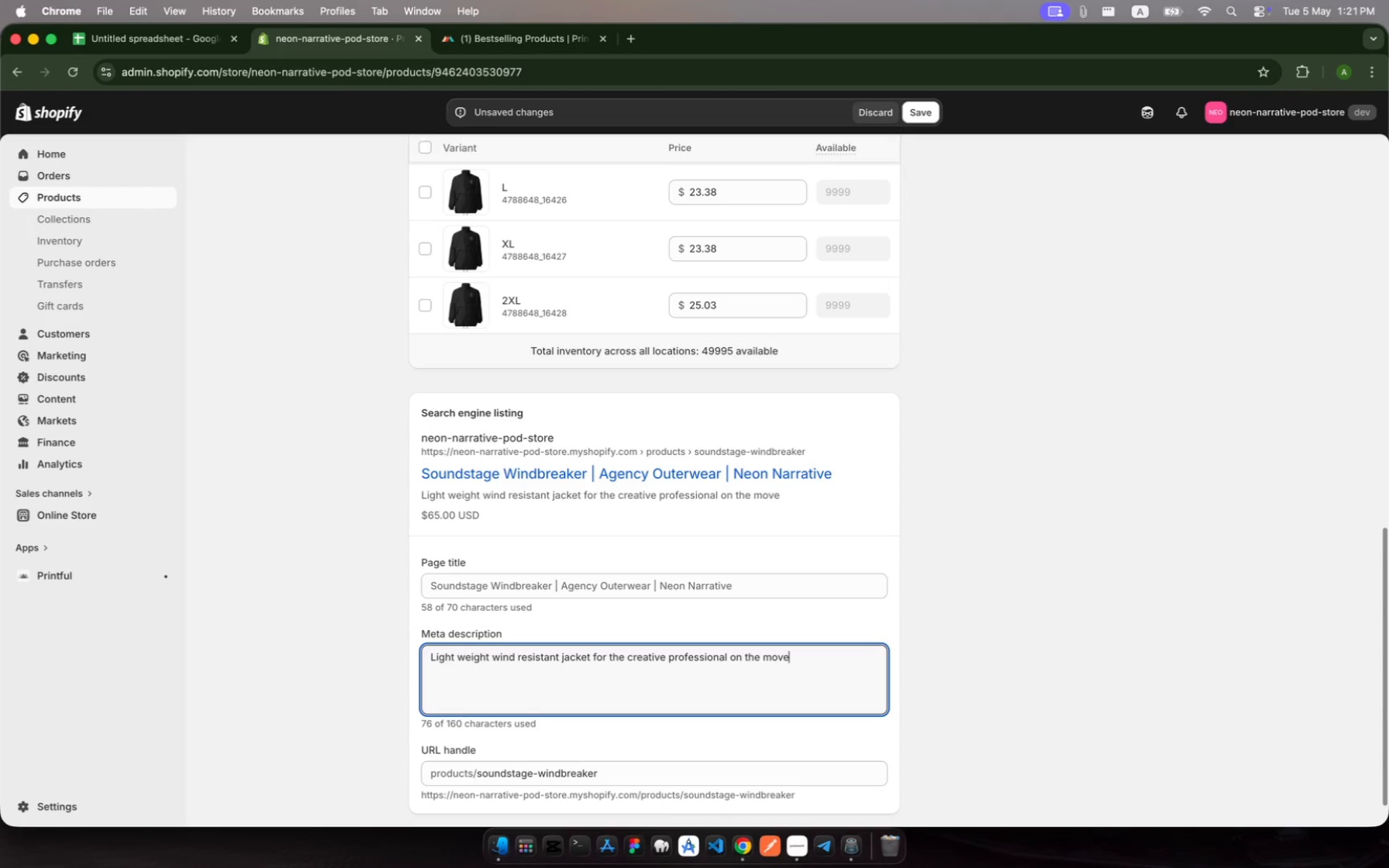 
key(Space)
 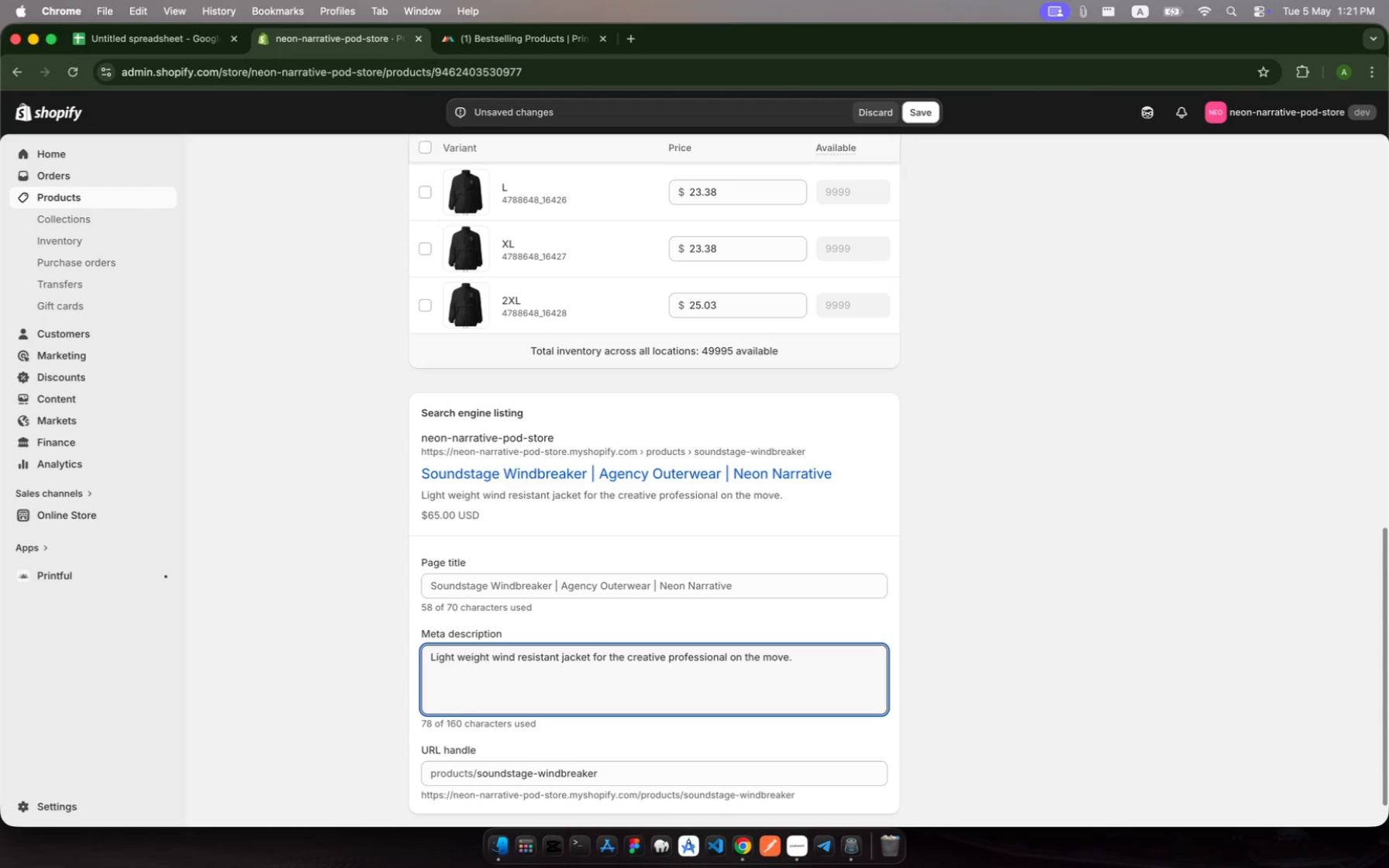 
type(Premium agenct ot)
key(Backspace)
key(Backspace)
key(Backspace)
key(Backspace)
key(Backspace)
type(y ot wear)
 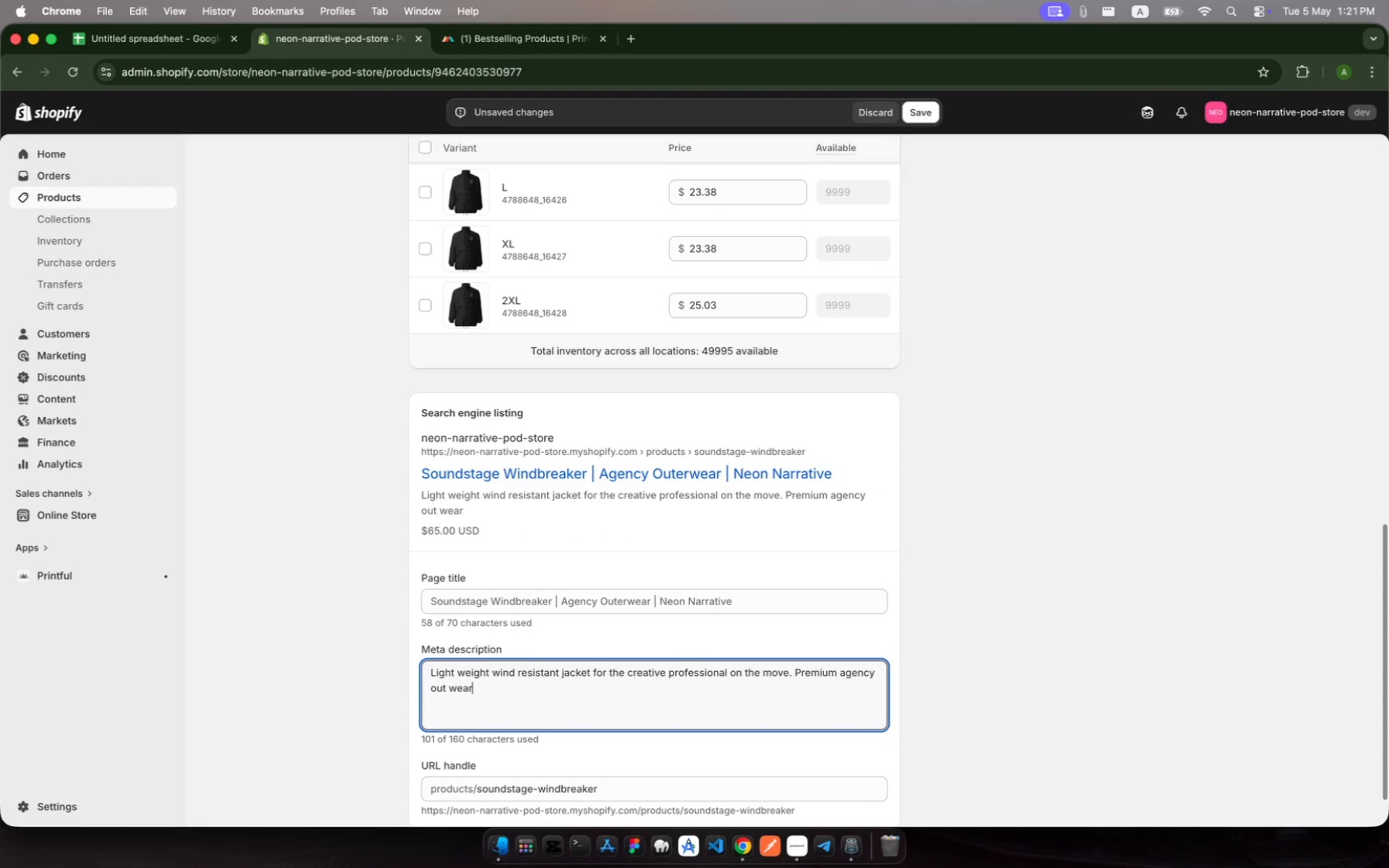 
key(Backspace)
key(Backspace)
key(Backspace)
key(Backspace)
key(Backspace)
type(wear )
 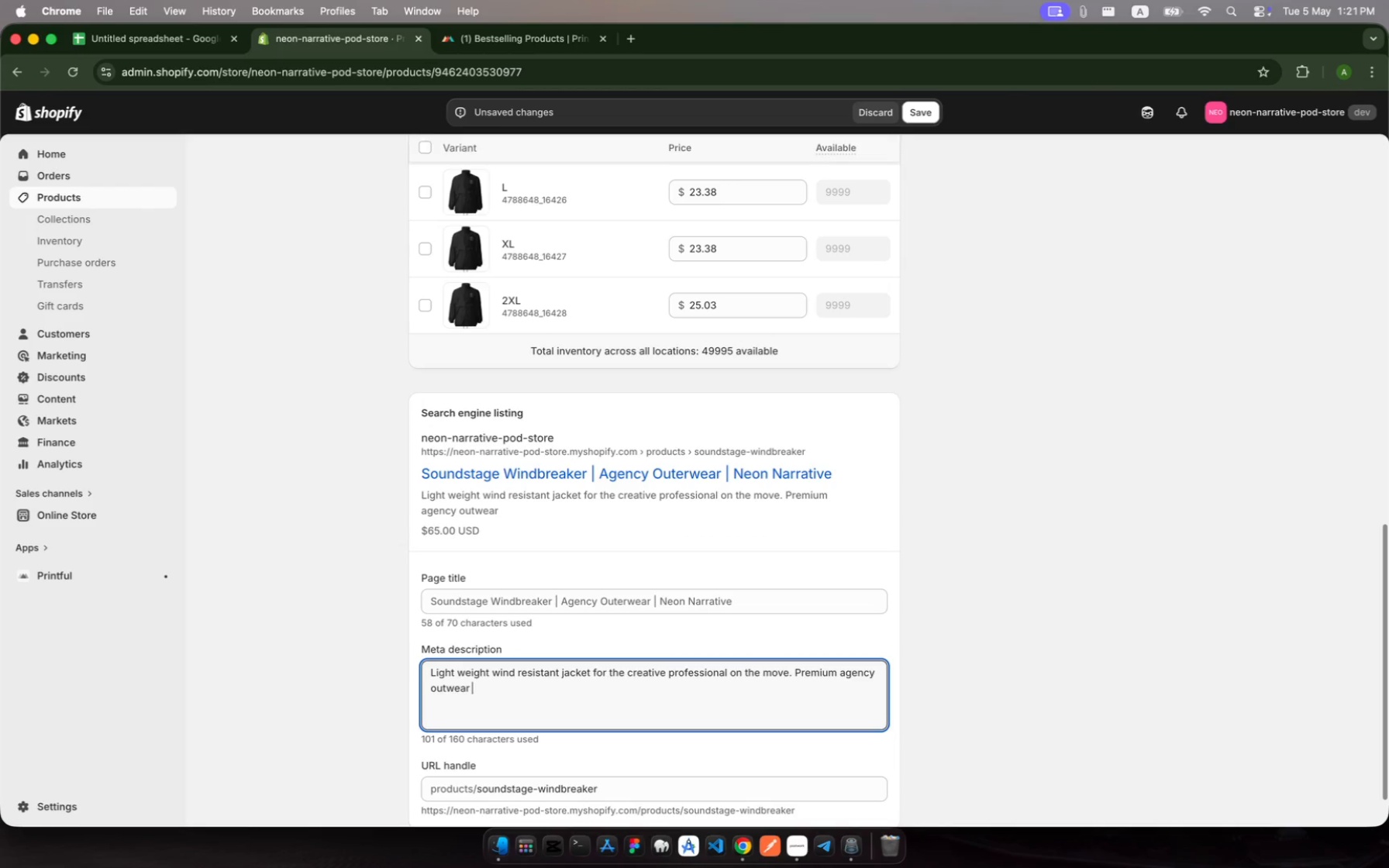 
type(from neon Narrativ)
 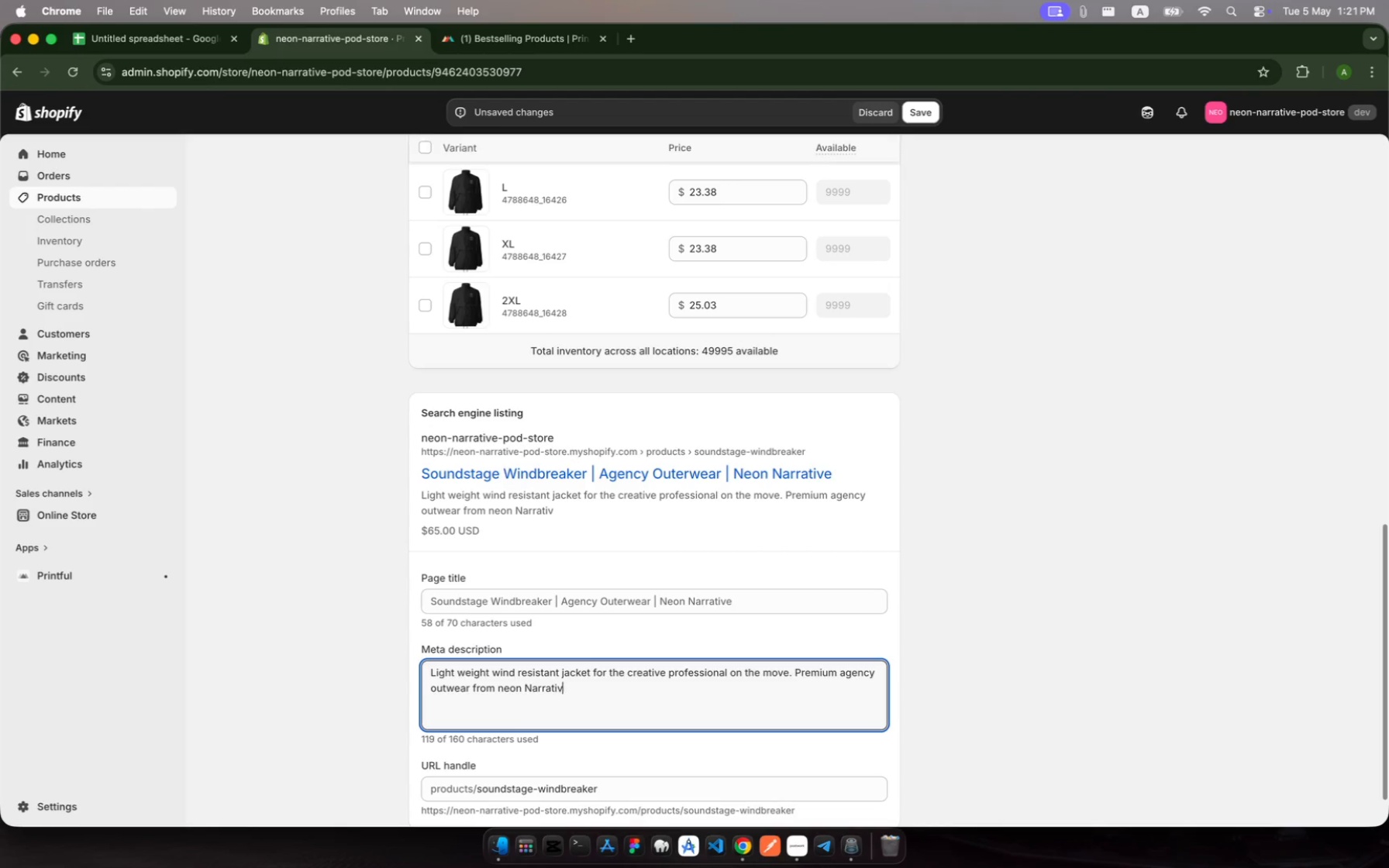 
hold_key(key=E, duration=0.3)
 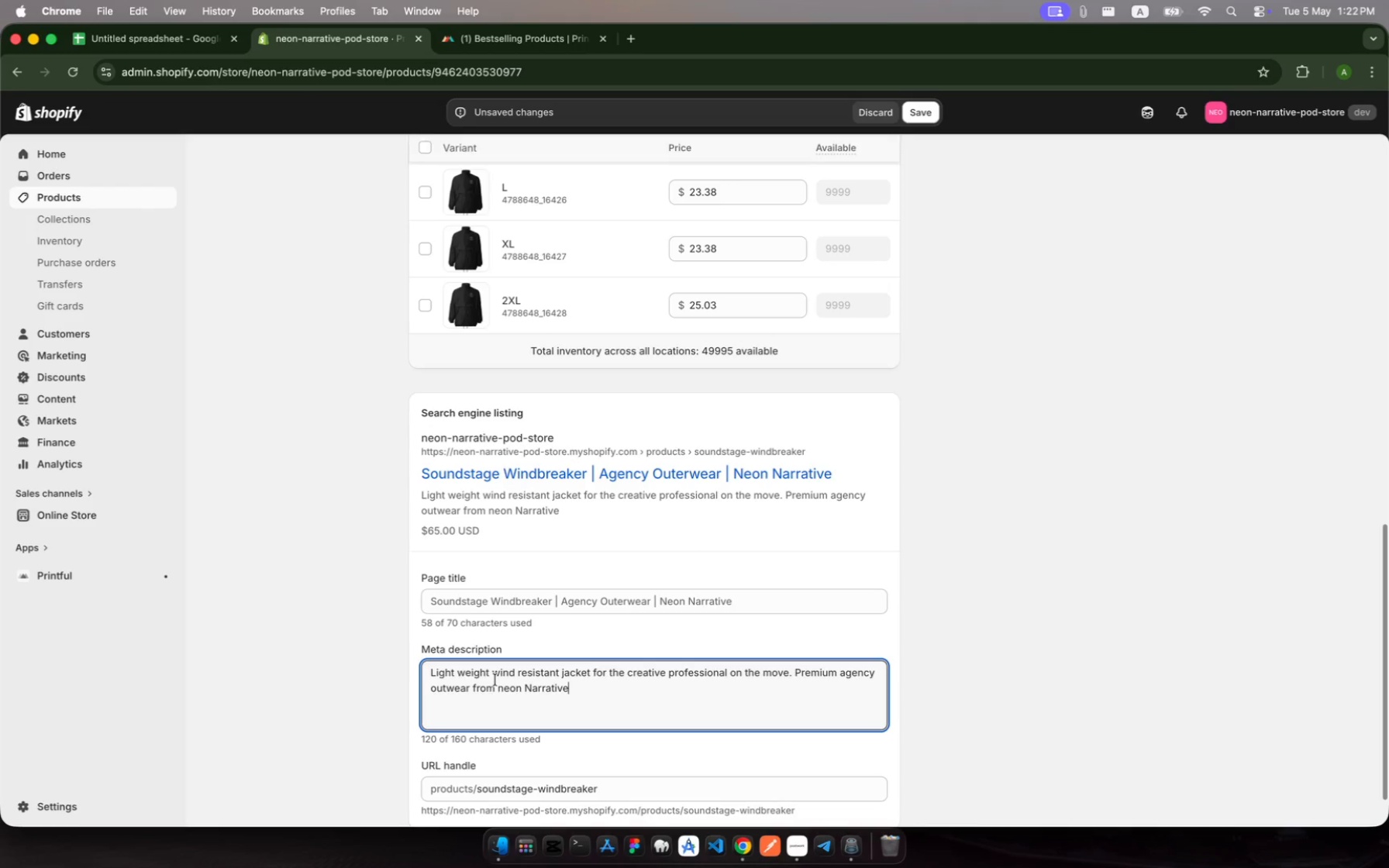 
left_click([502, 690])
 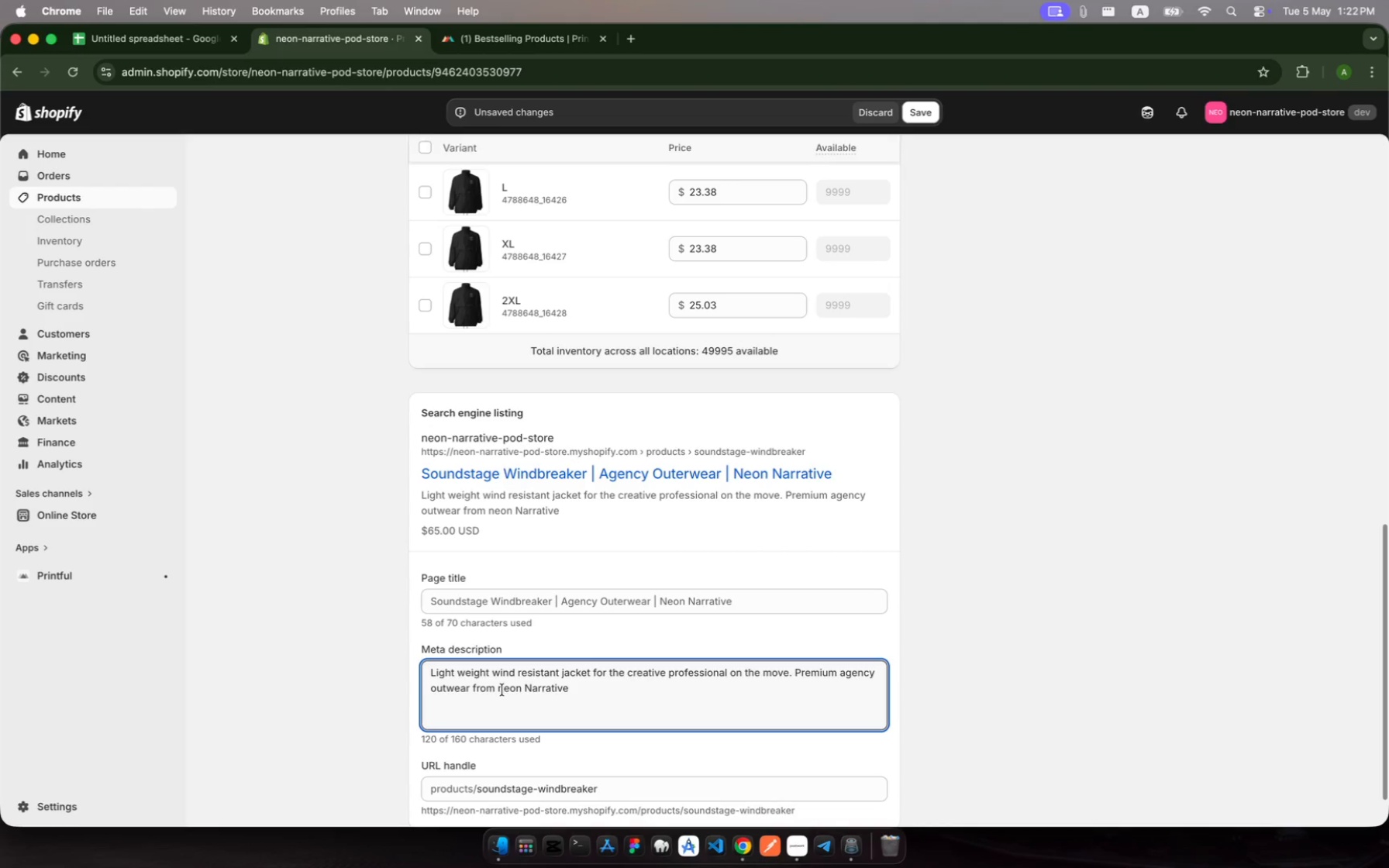 
key(Backspace)
 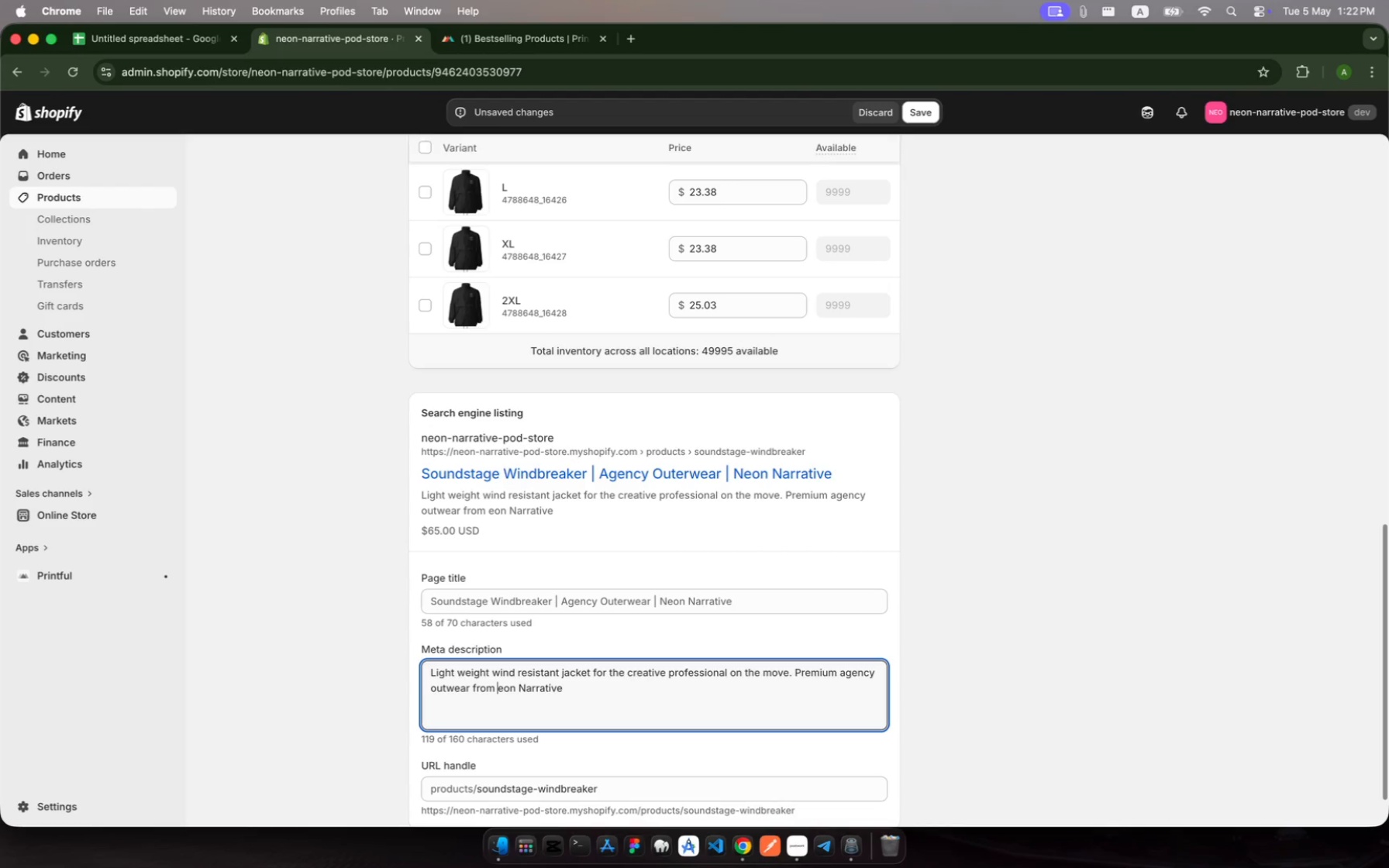 
key(Shift+N)
 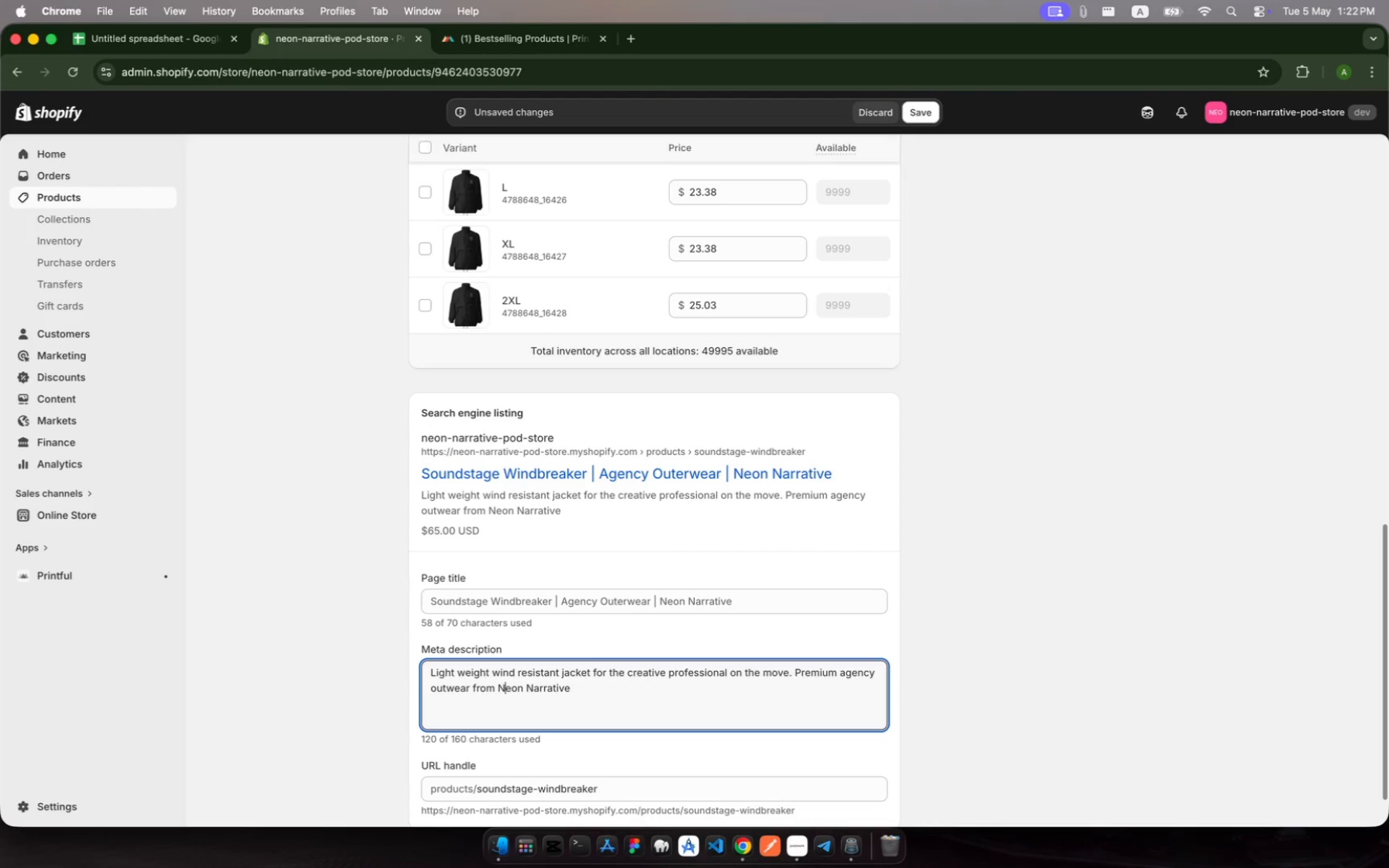 
scroll: coordinate [502, 687], scroll_direction: down, amount: 197.0
 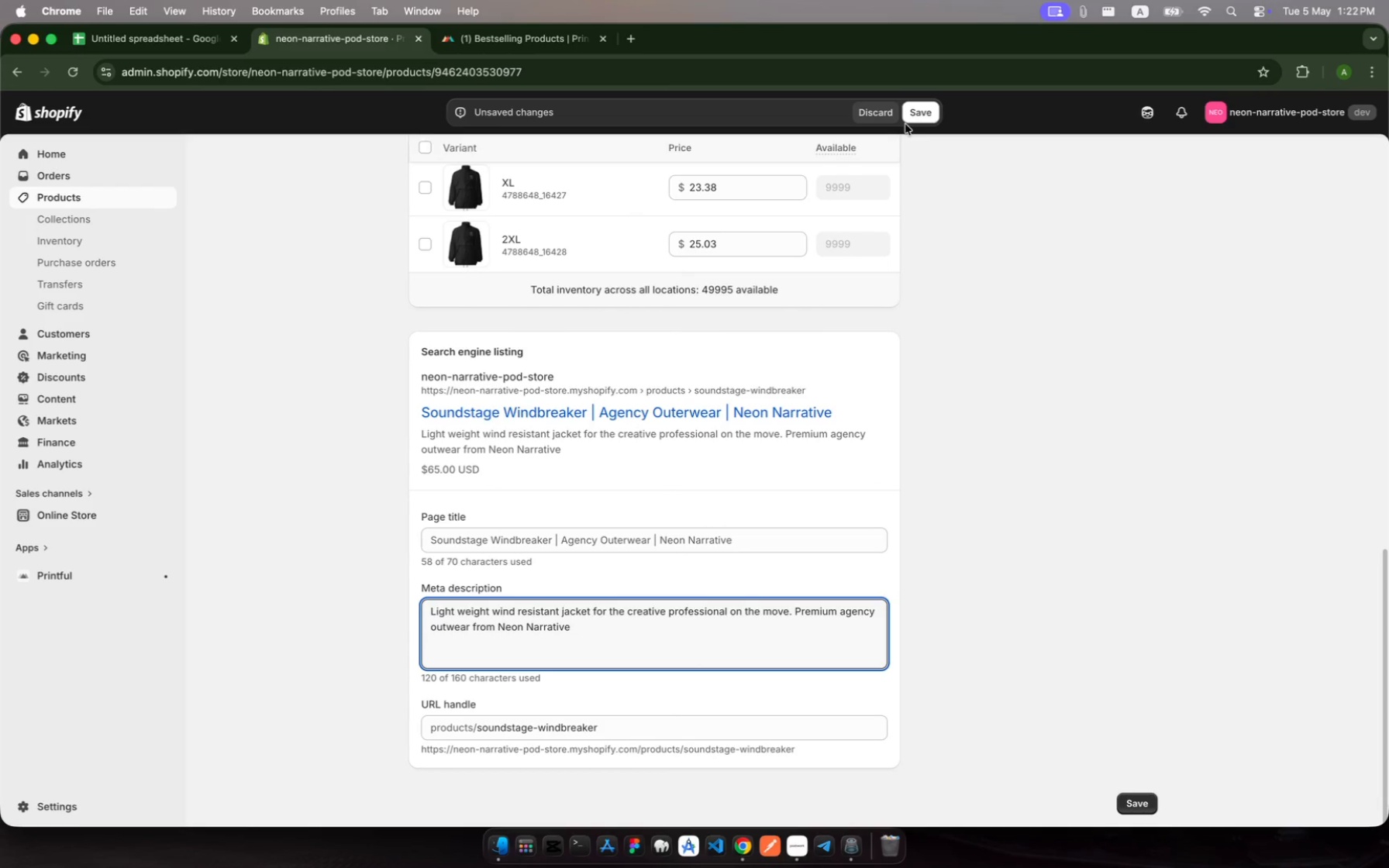 
left_click([915, 119])
 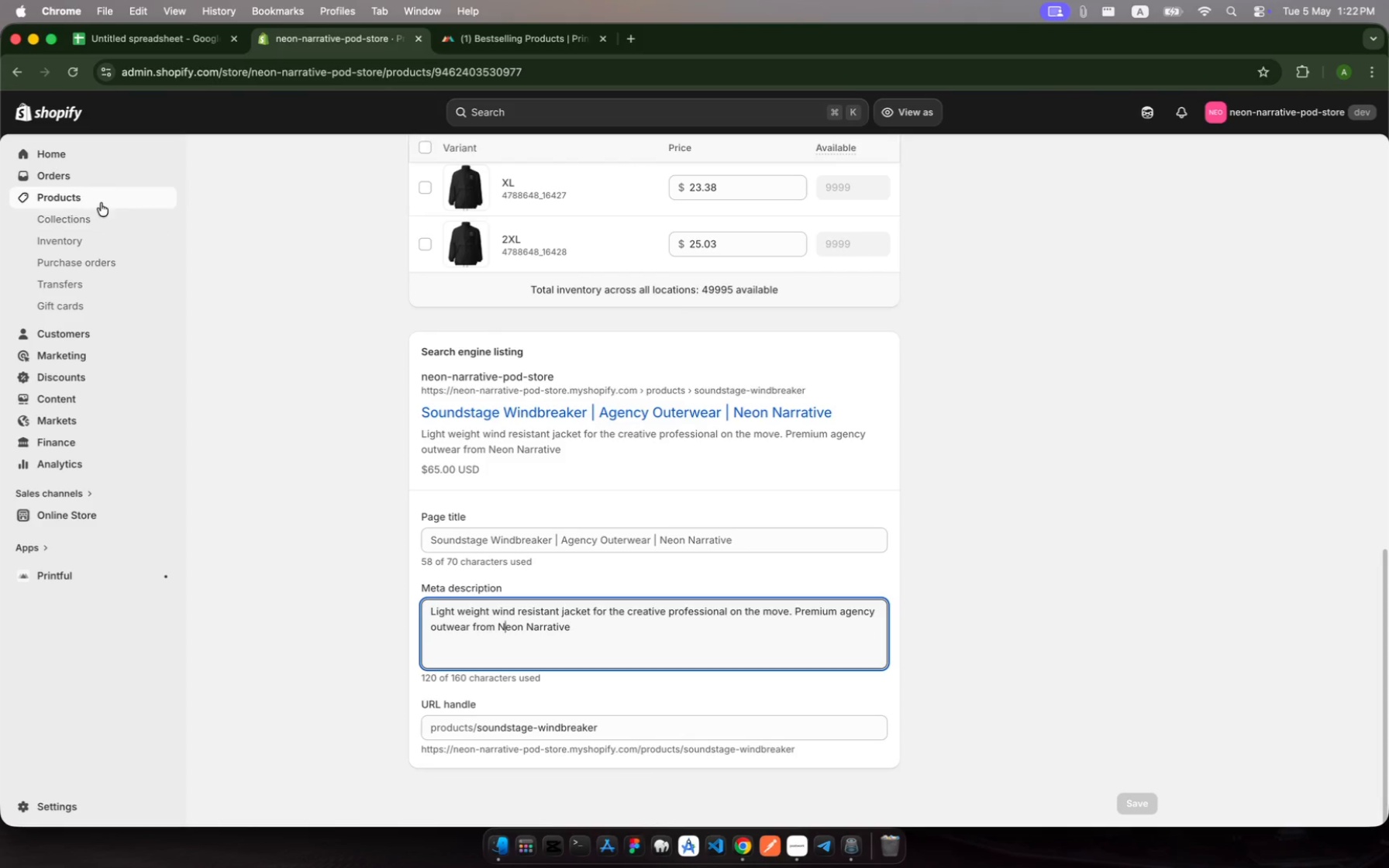 
wait(16.45)
 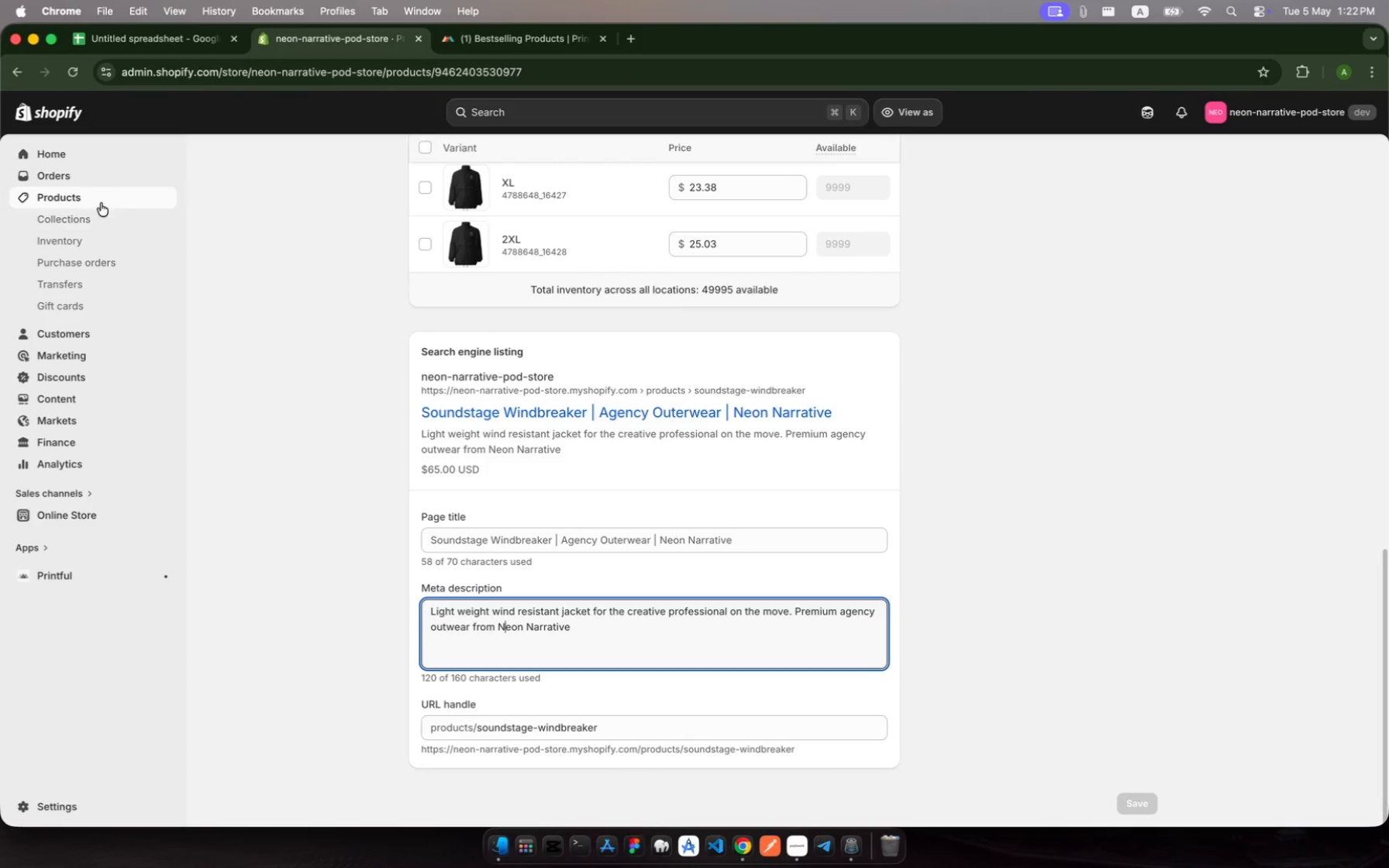 
left_click([102, 202])
 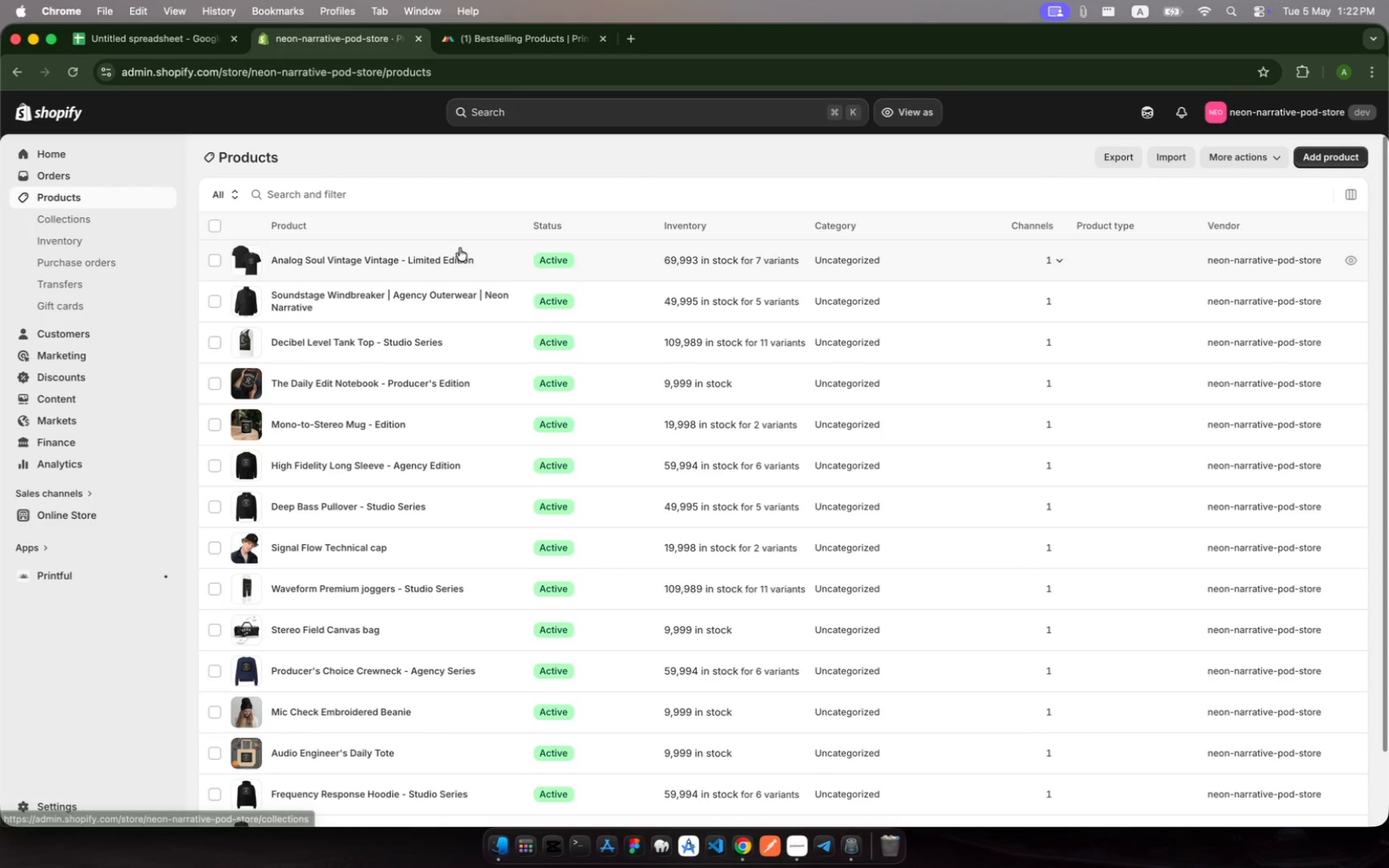 
left_click([496, 260])
 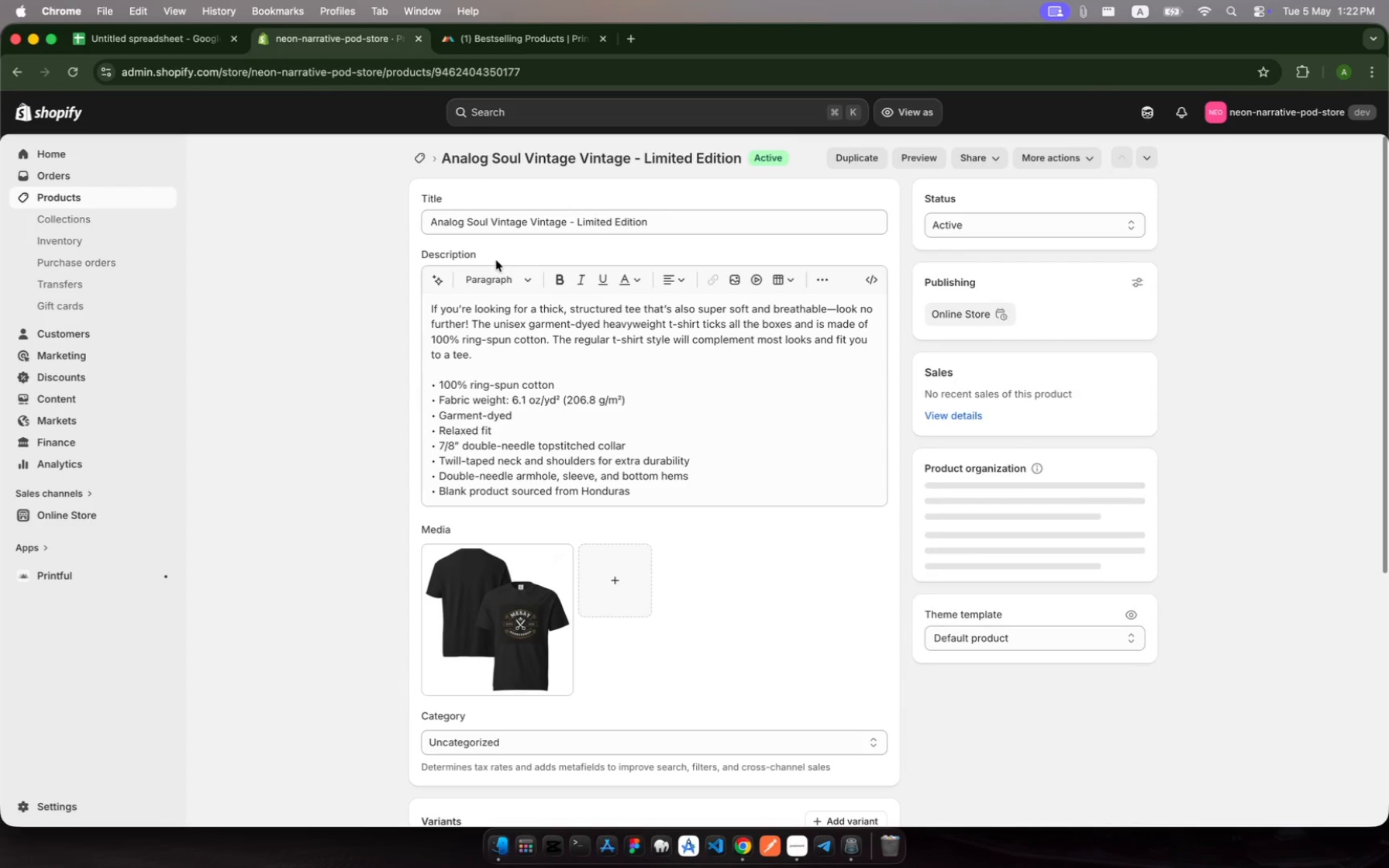 
scroll: coordinate [843, 574], scroll_direction: down, amount: 439.0
 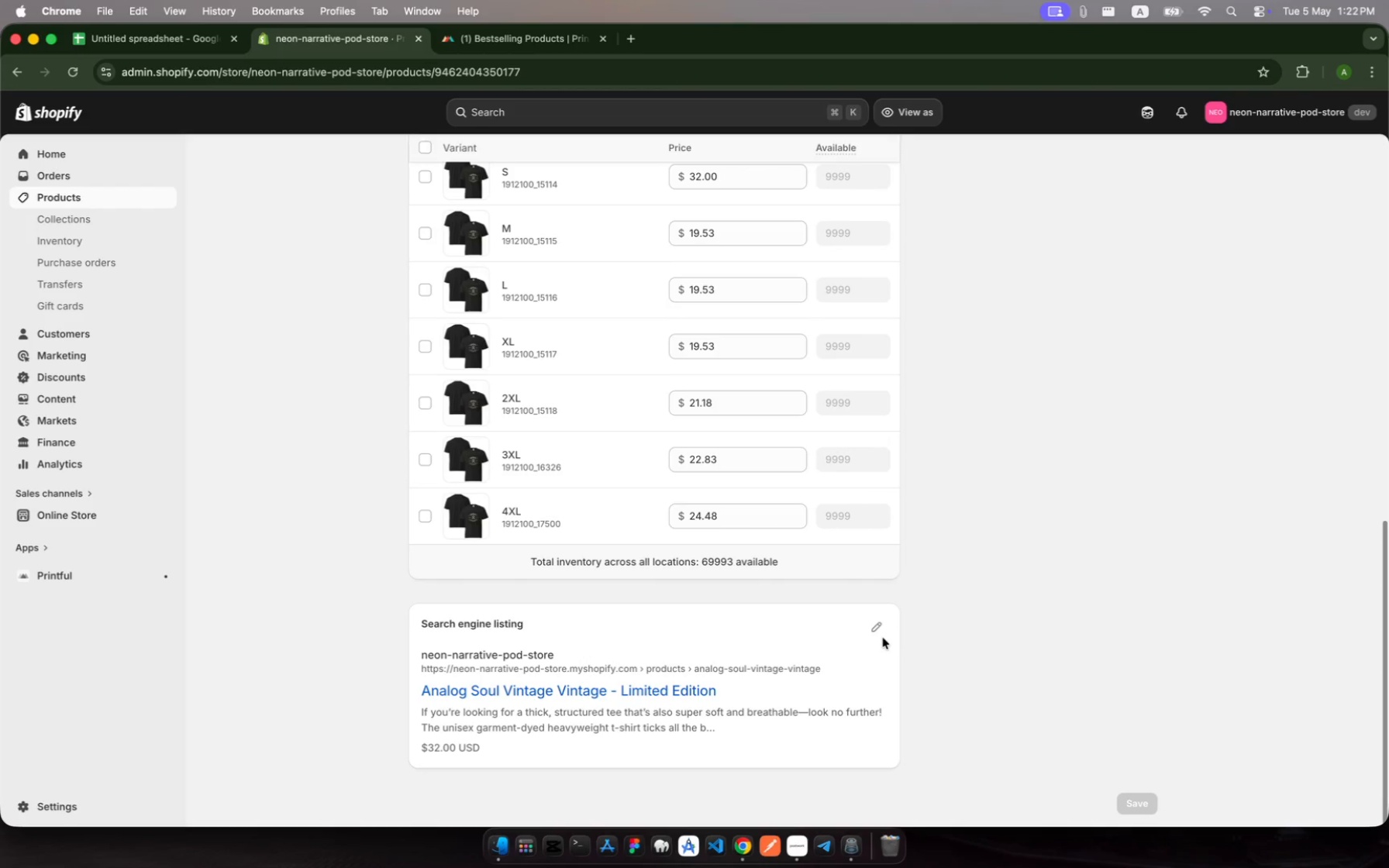 
left_click([879, 629])
 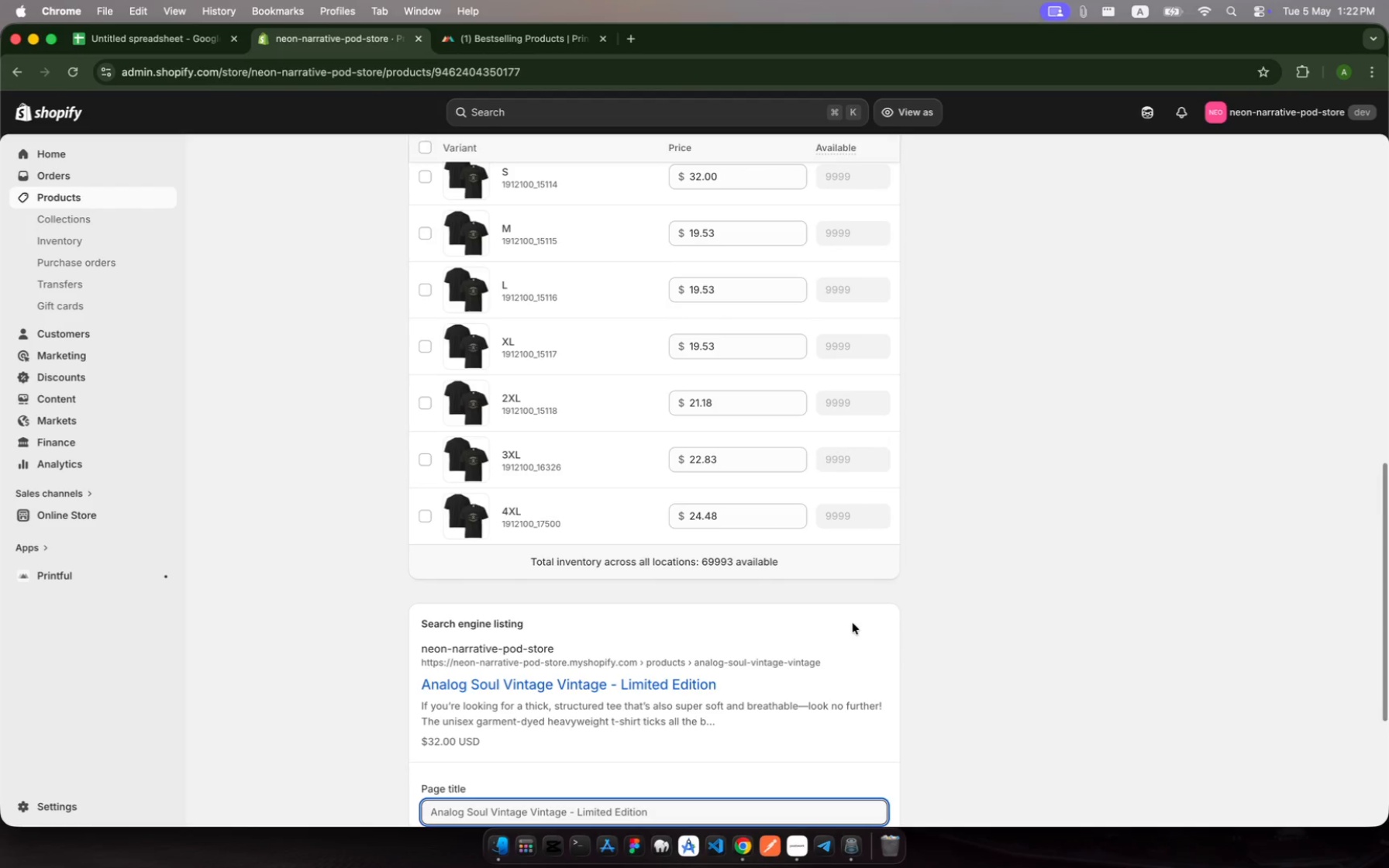 
scroll: coordinate [846, 607], scroll_direction: down, amount: 87.0
 